 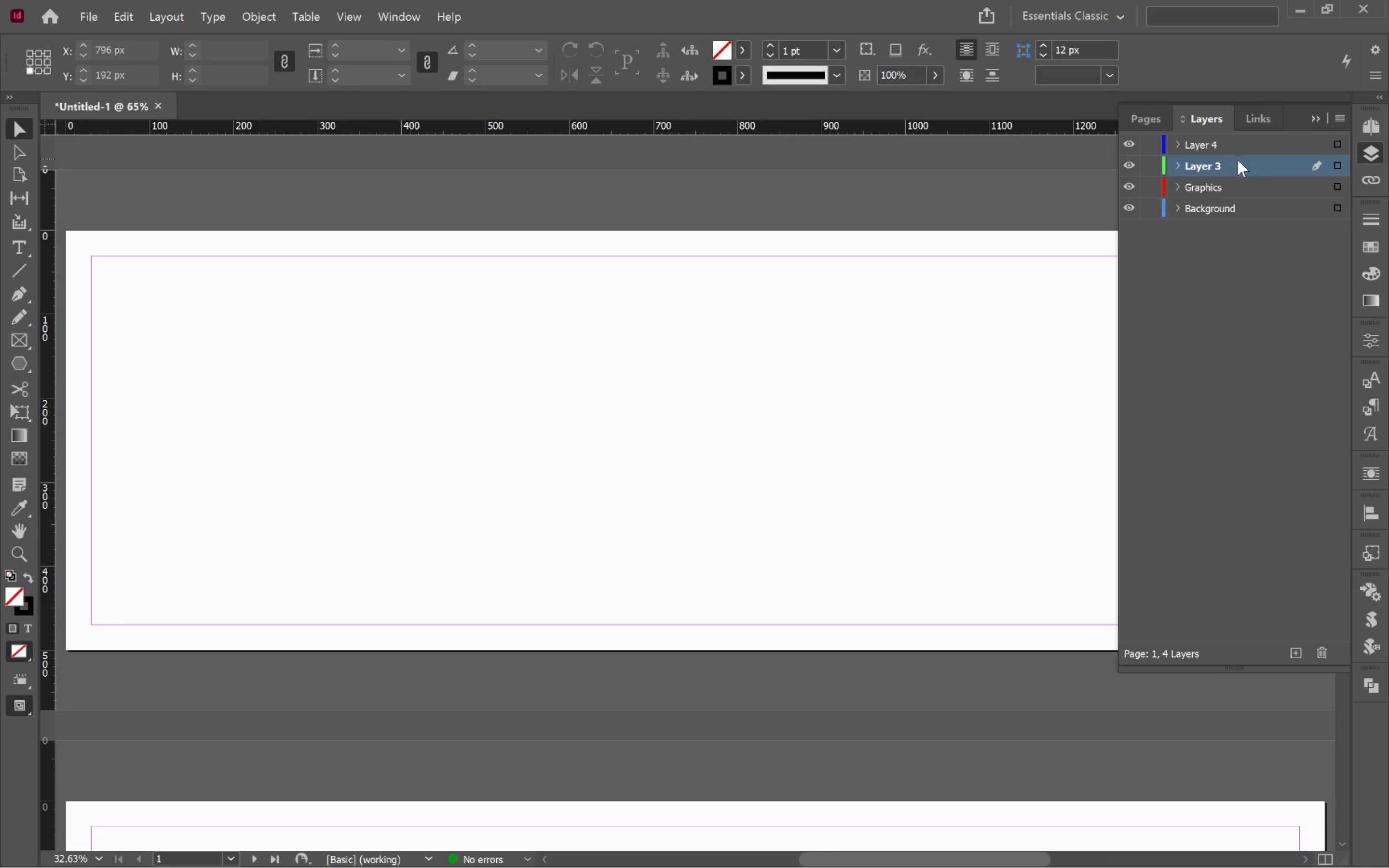 
double_click([1260, 165])
 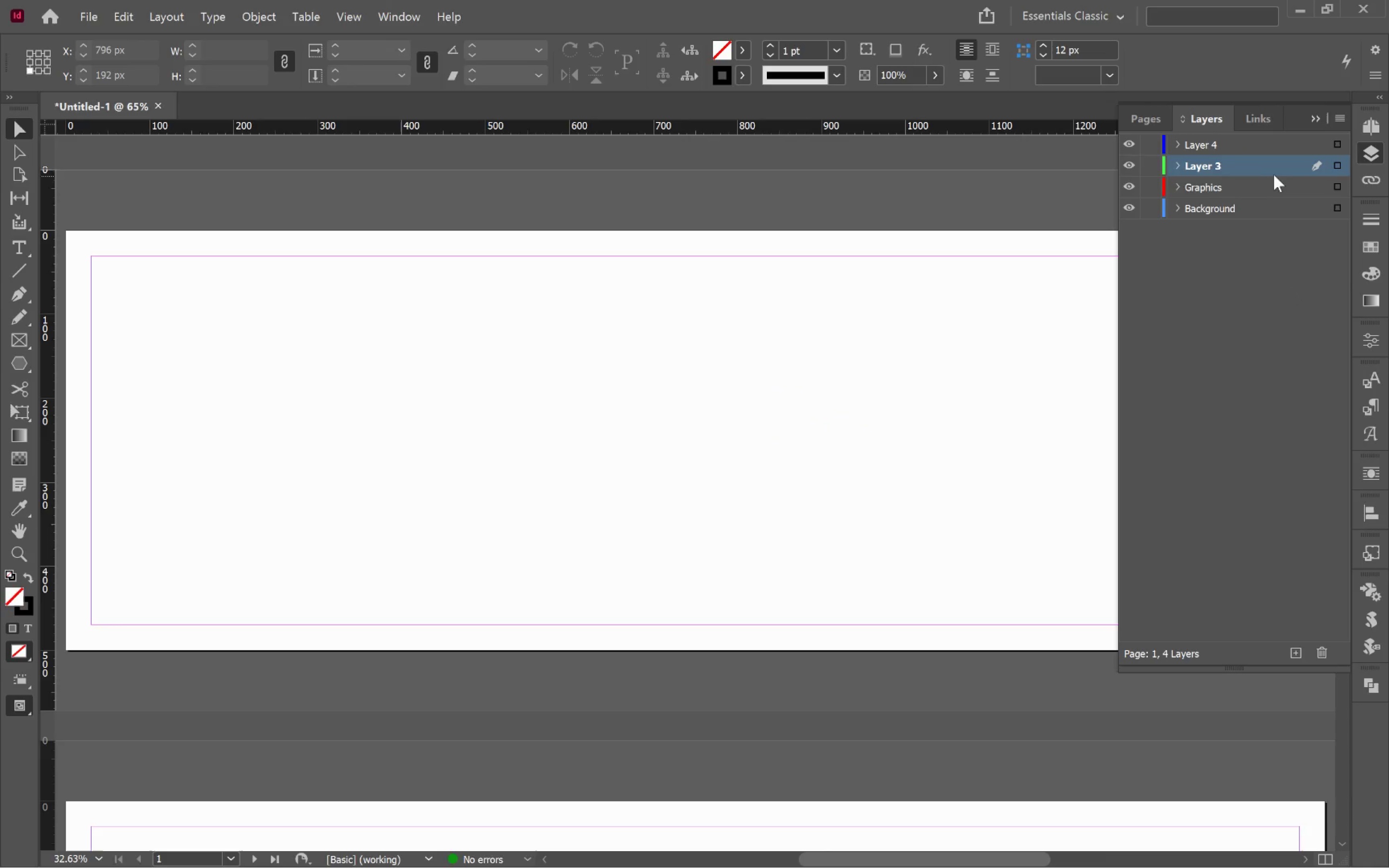 
left_click([1278, 167])
 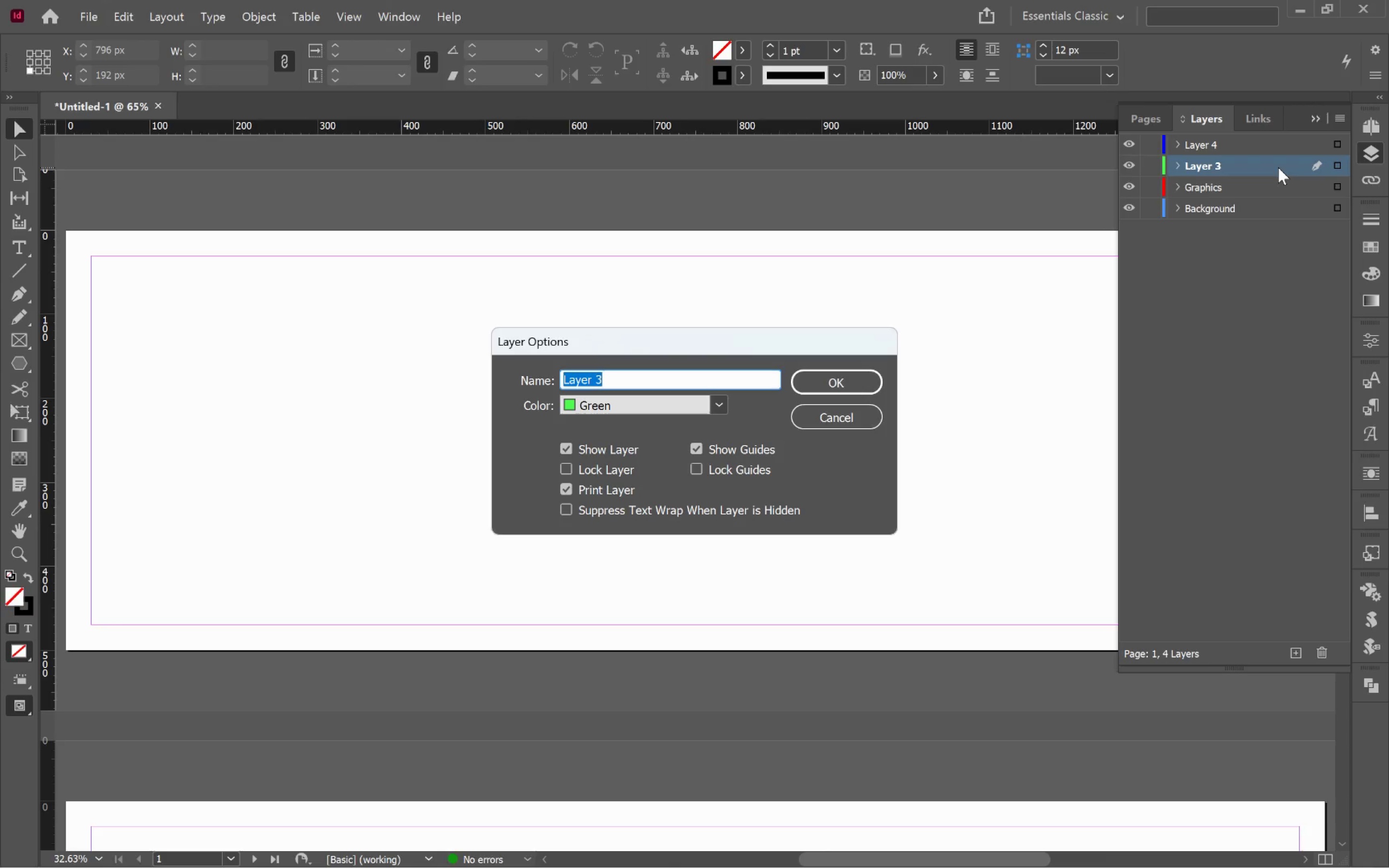 
type(Images)
 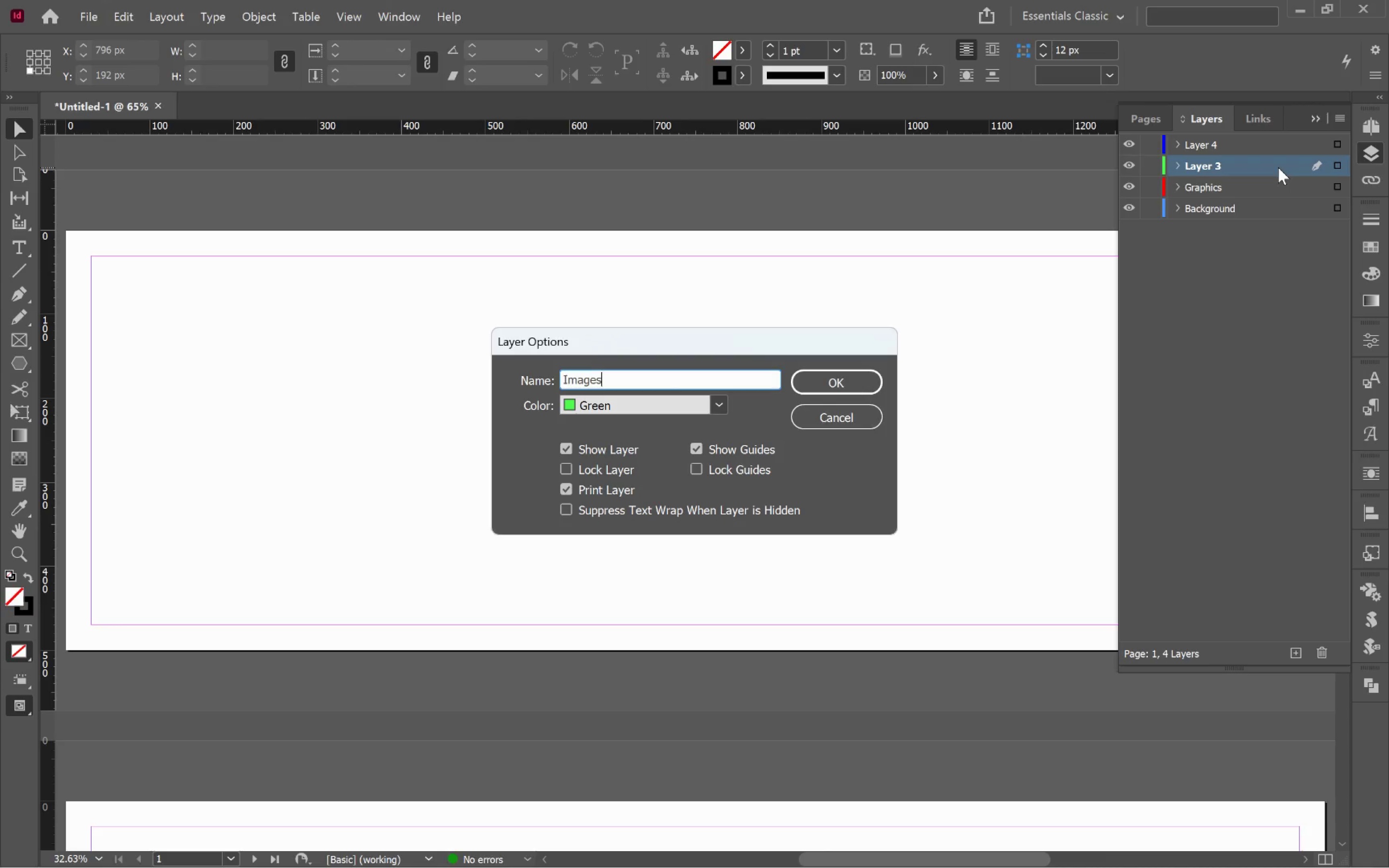 
key(Enter)
 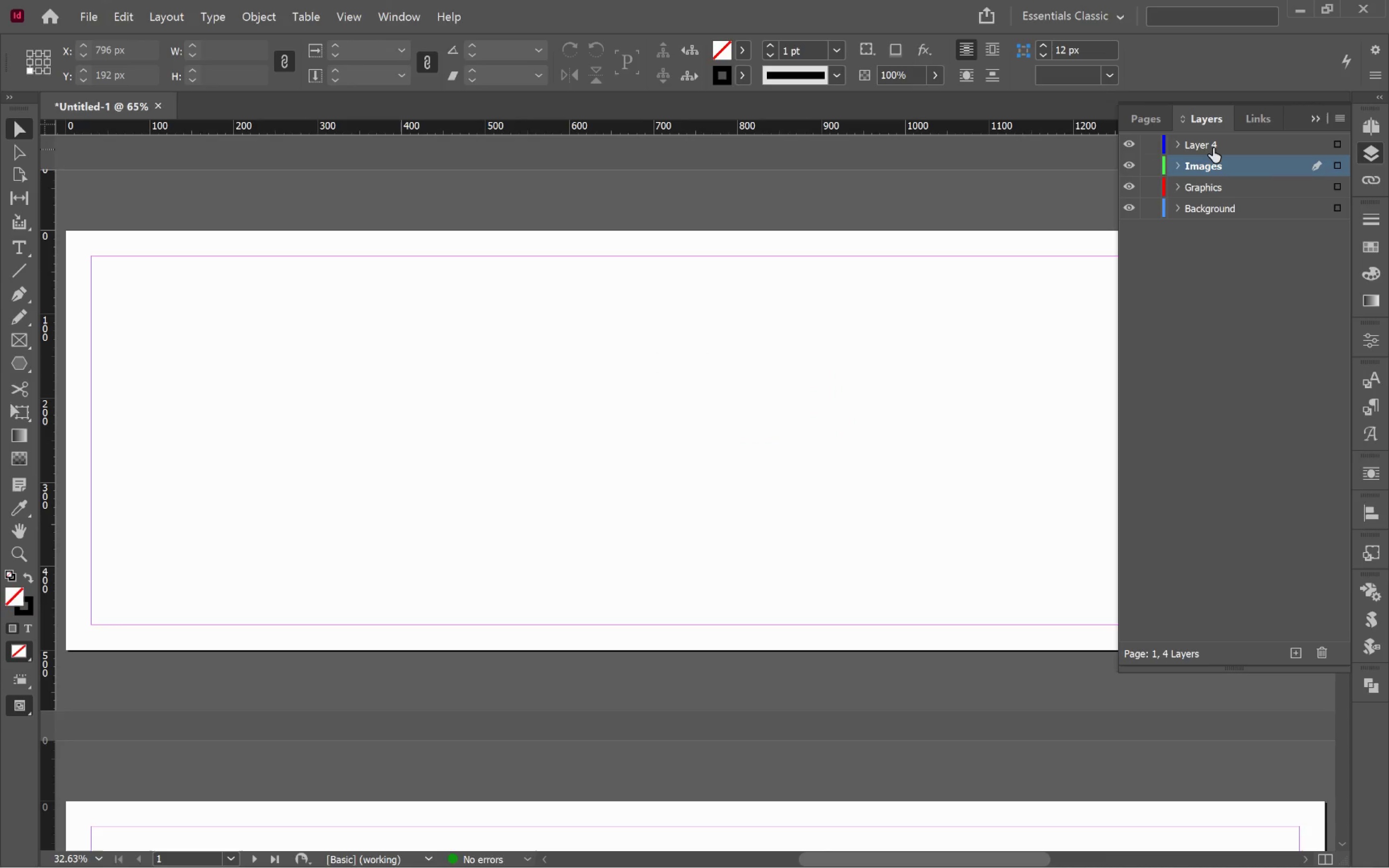 
double_click([1213, 148])
 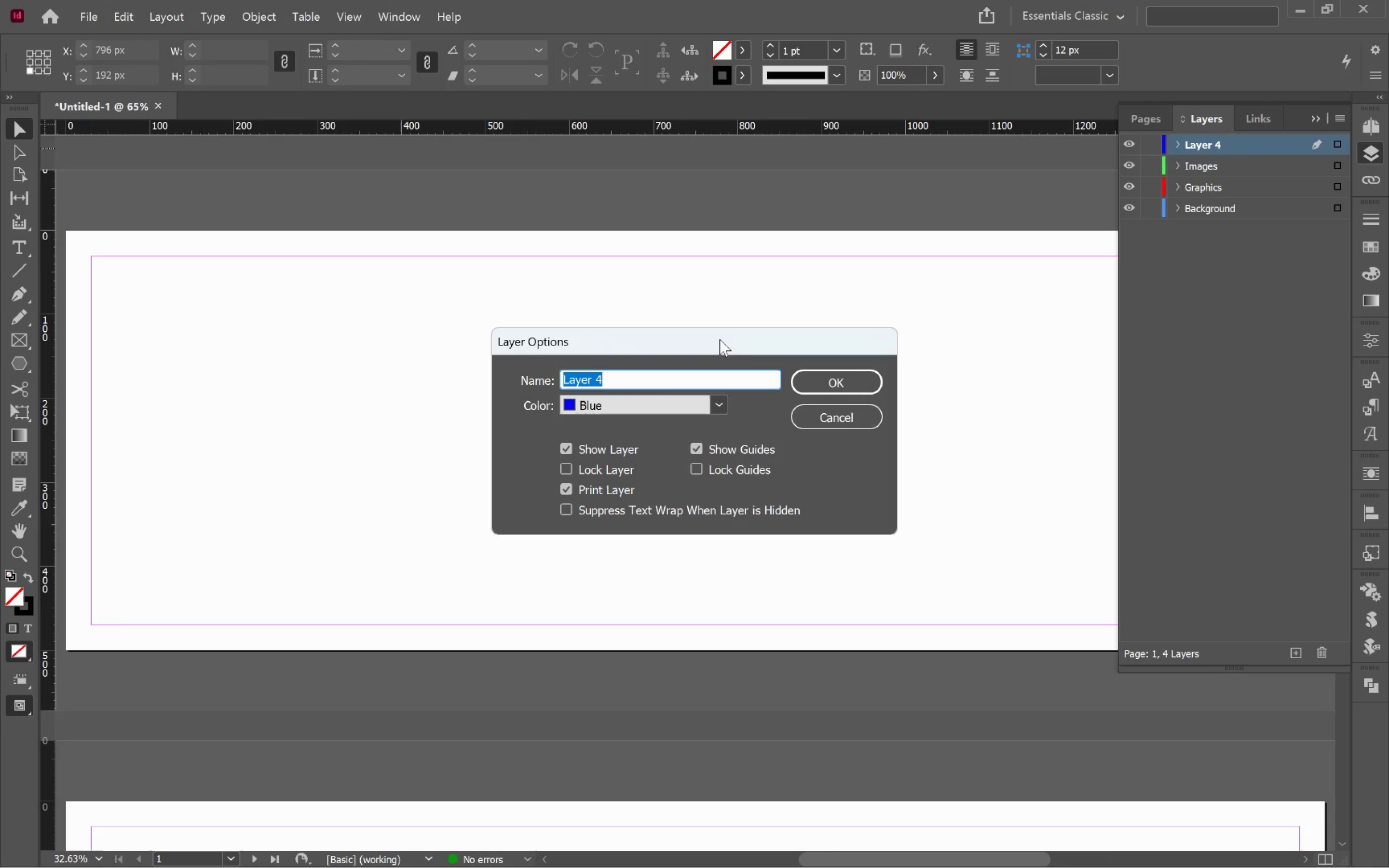 
type(Text)
 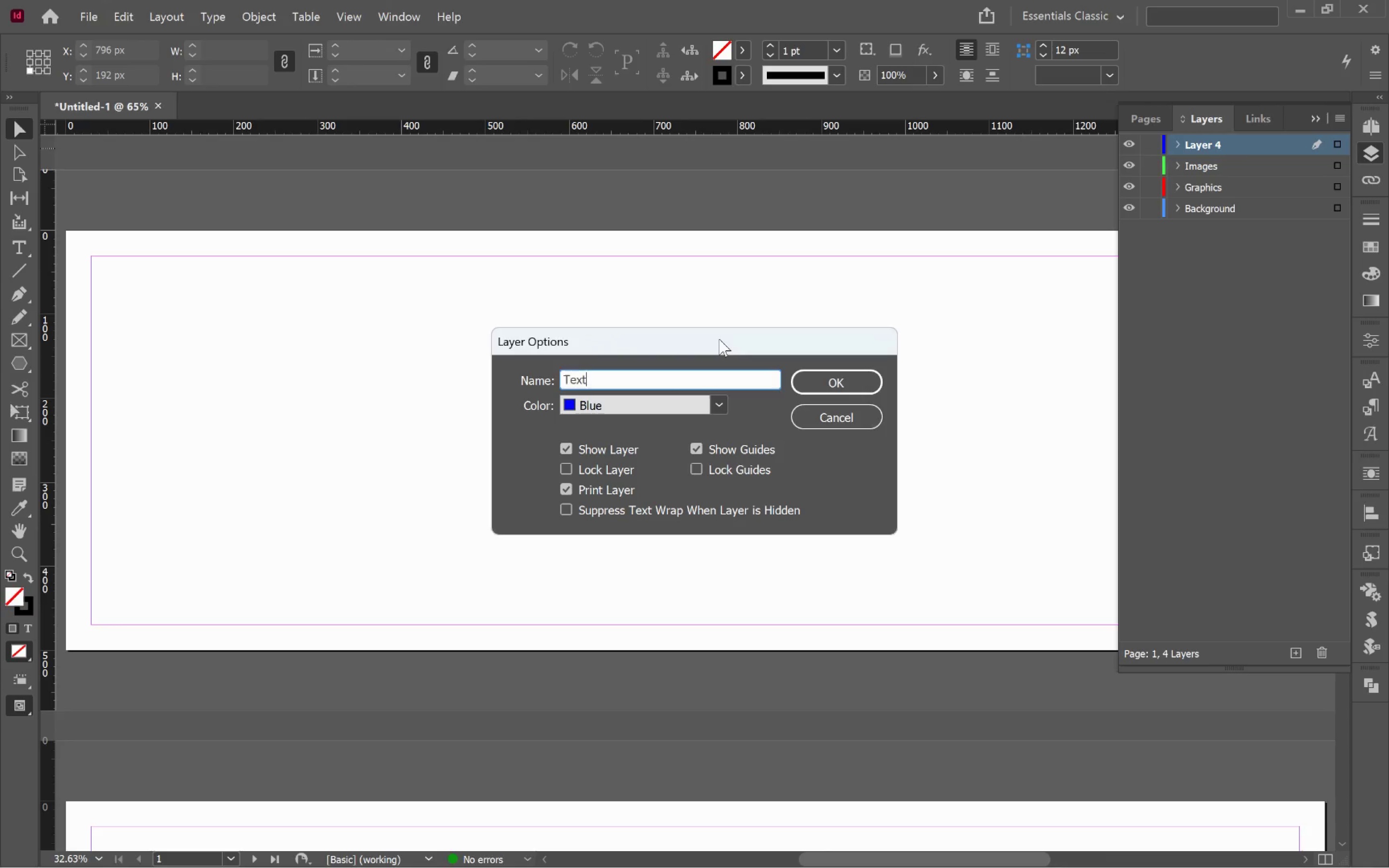 
key(Enter)
 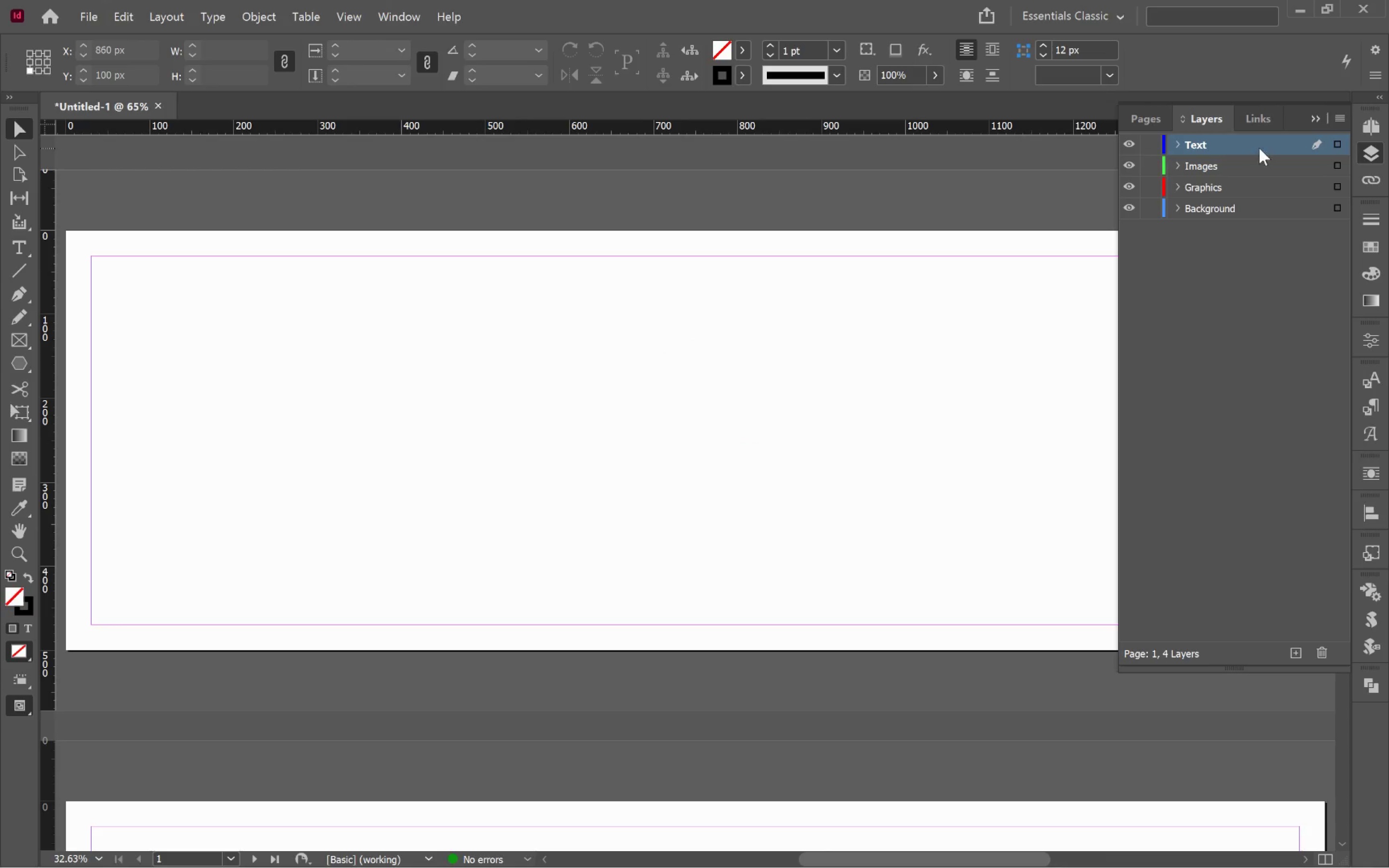 
left_click([1223, 170])
 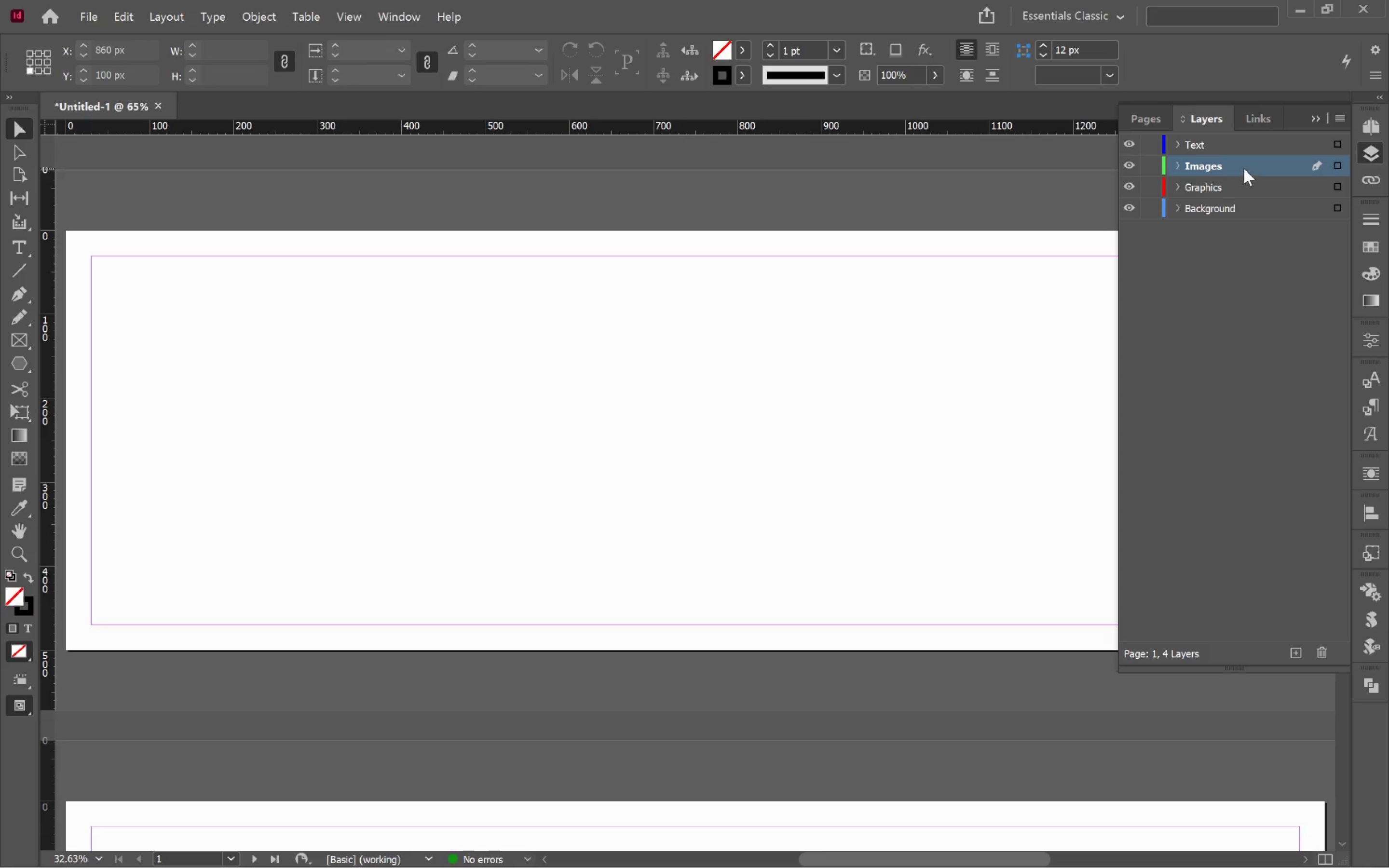 
left_click_drag(start_coordinate=[1245, 167], to_coordinate=[1250, 191])
 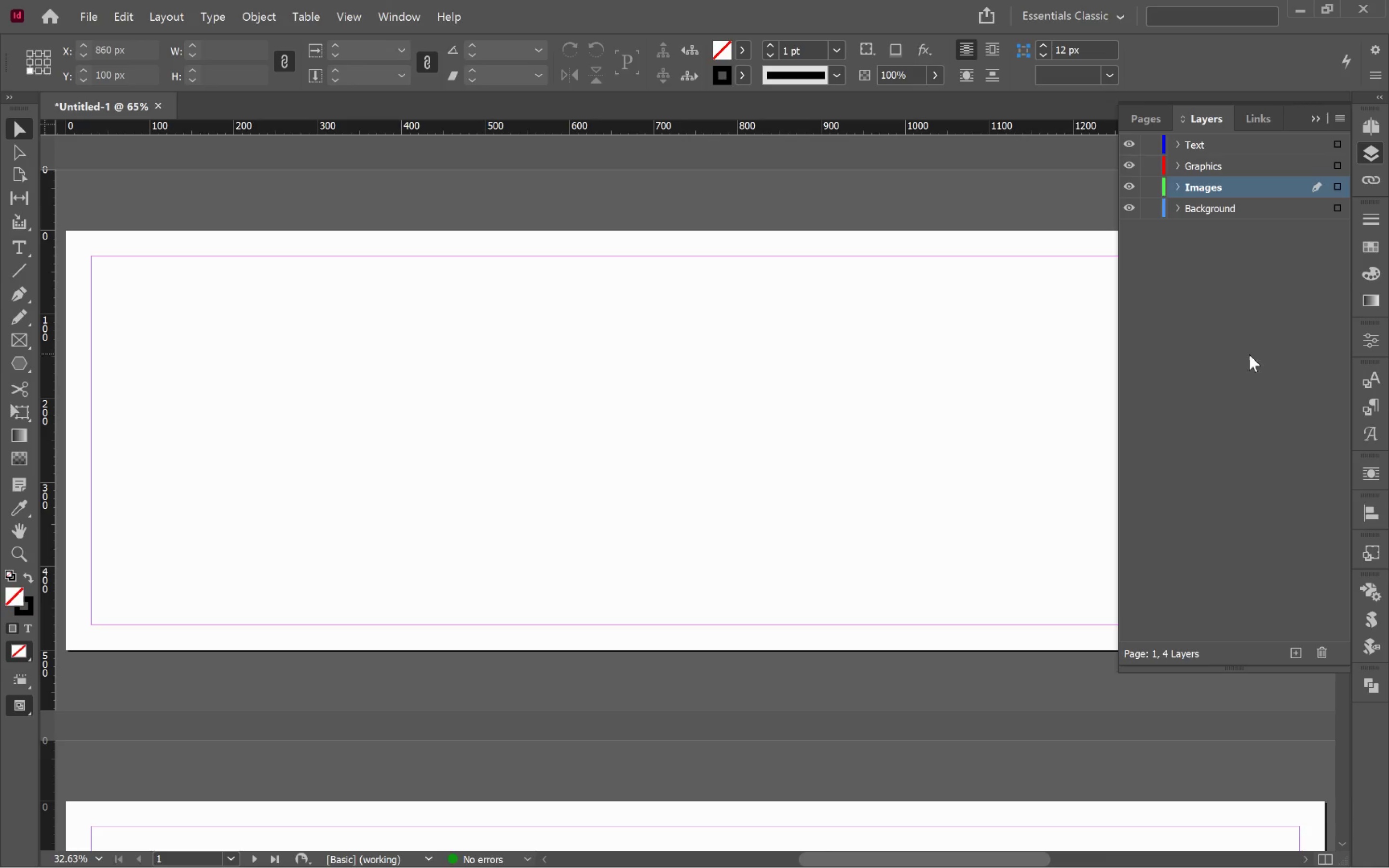 
left_click([997, 374])
 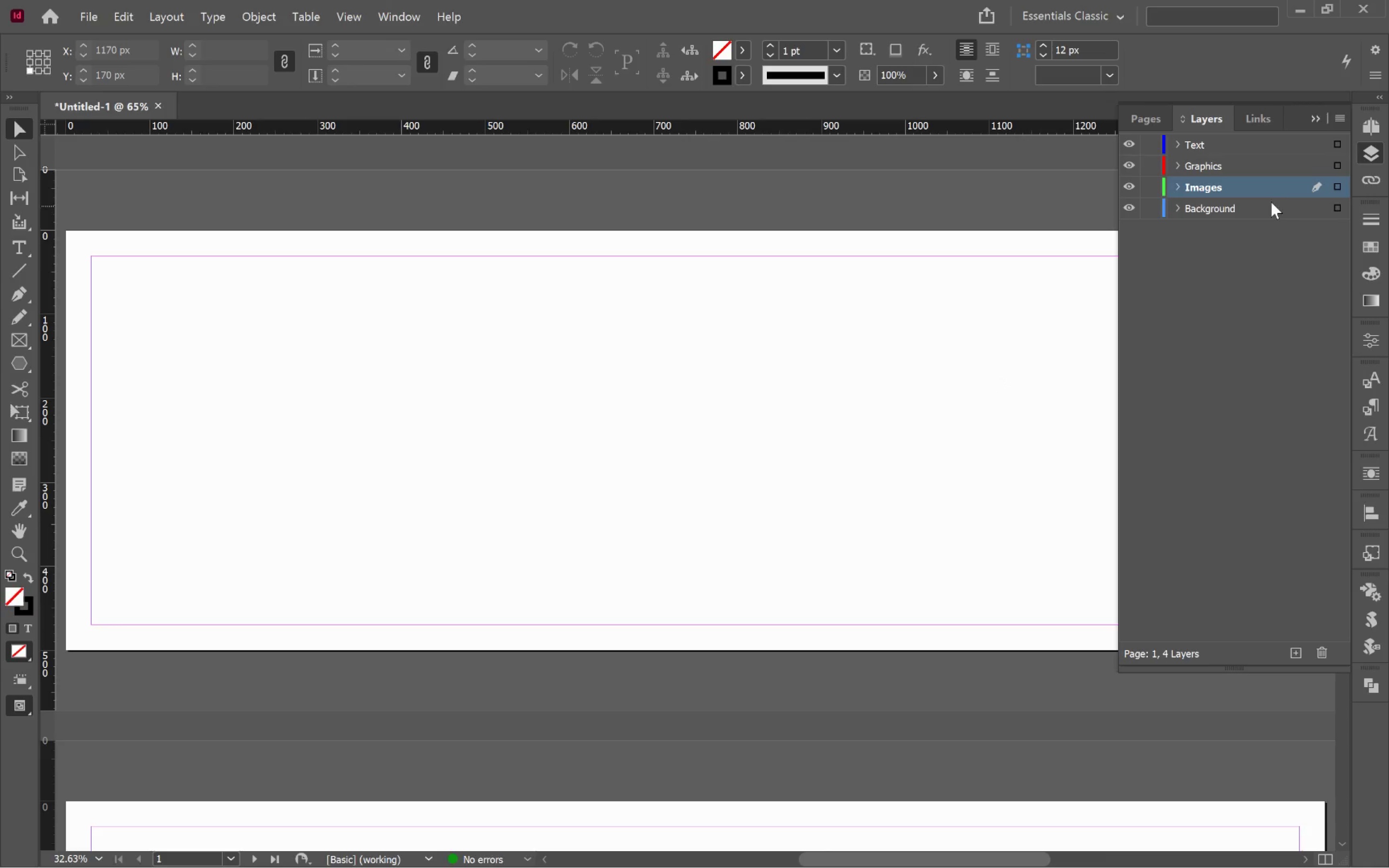 
left_click([1260, 199])
 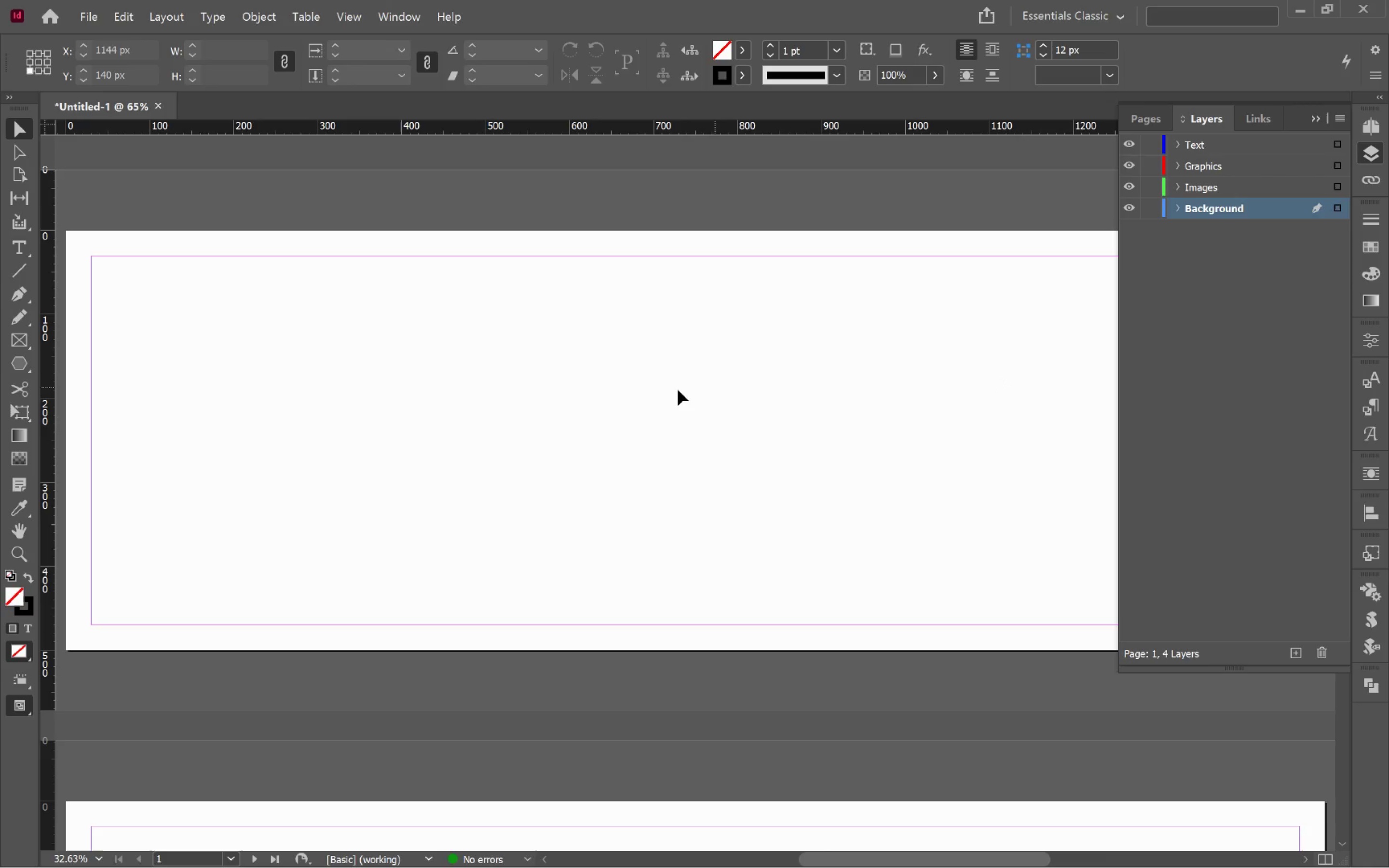 
left_click([675, 389])
 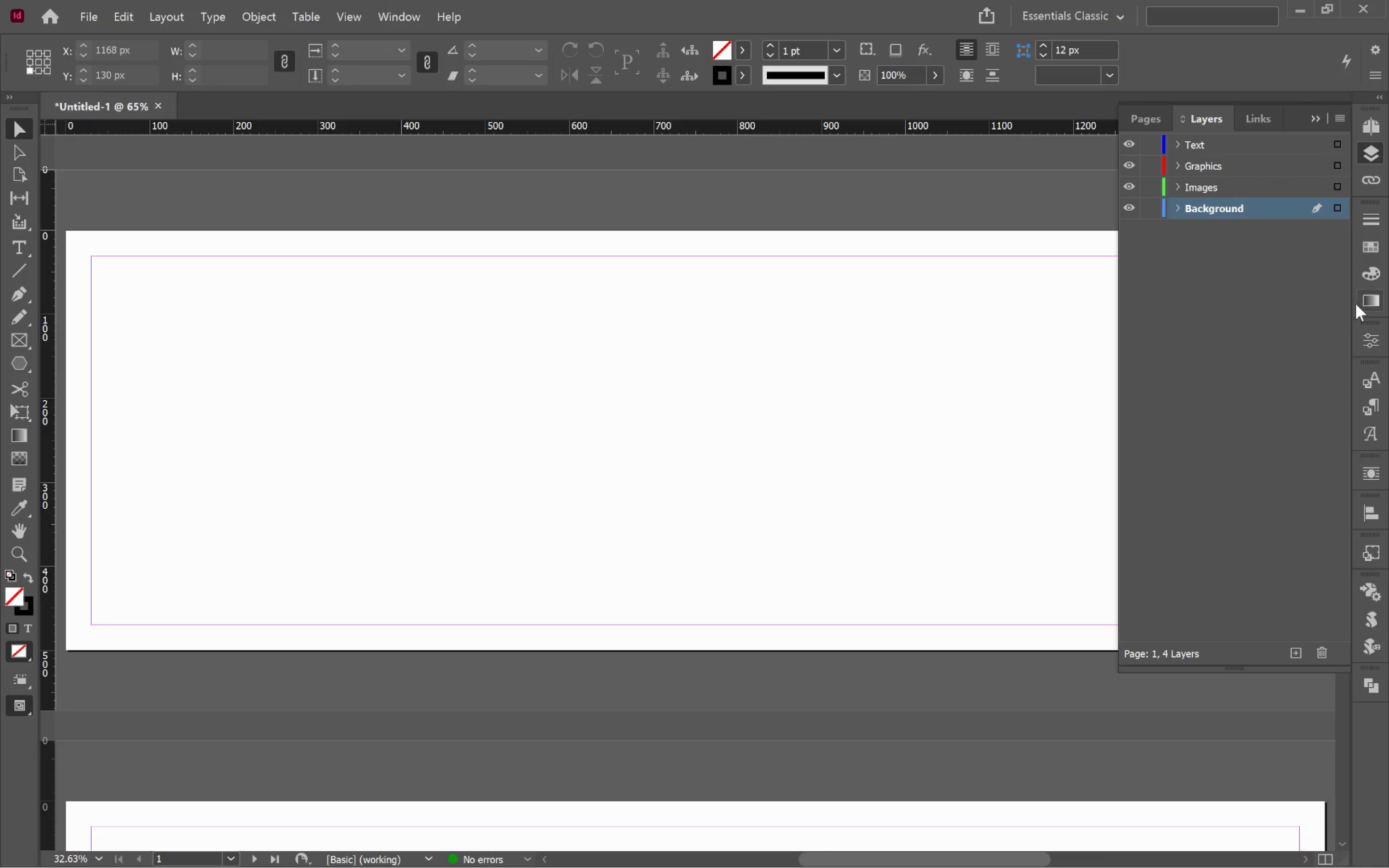 
left_click([1377, 244])
 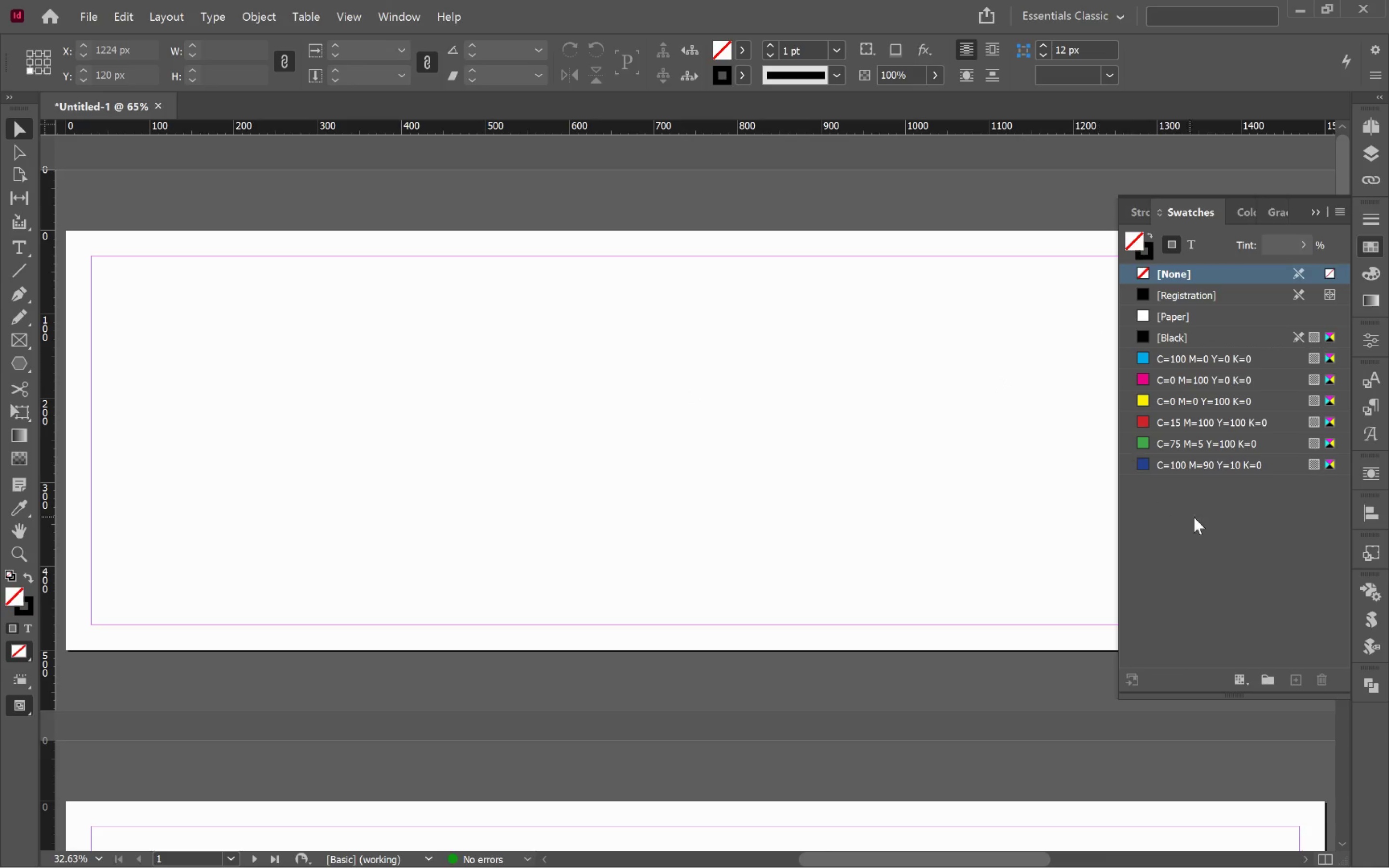 
left_click([1220, 493])
 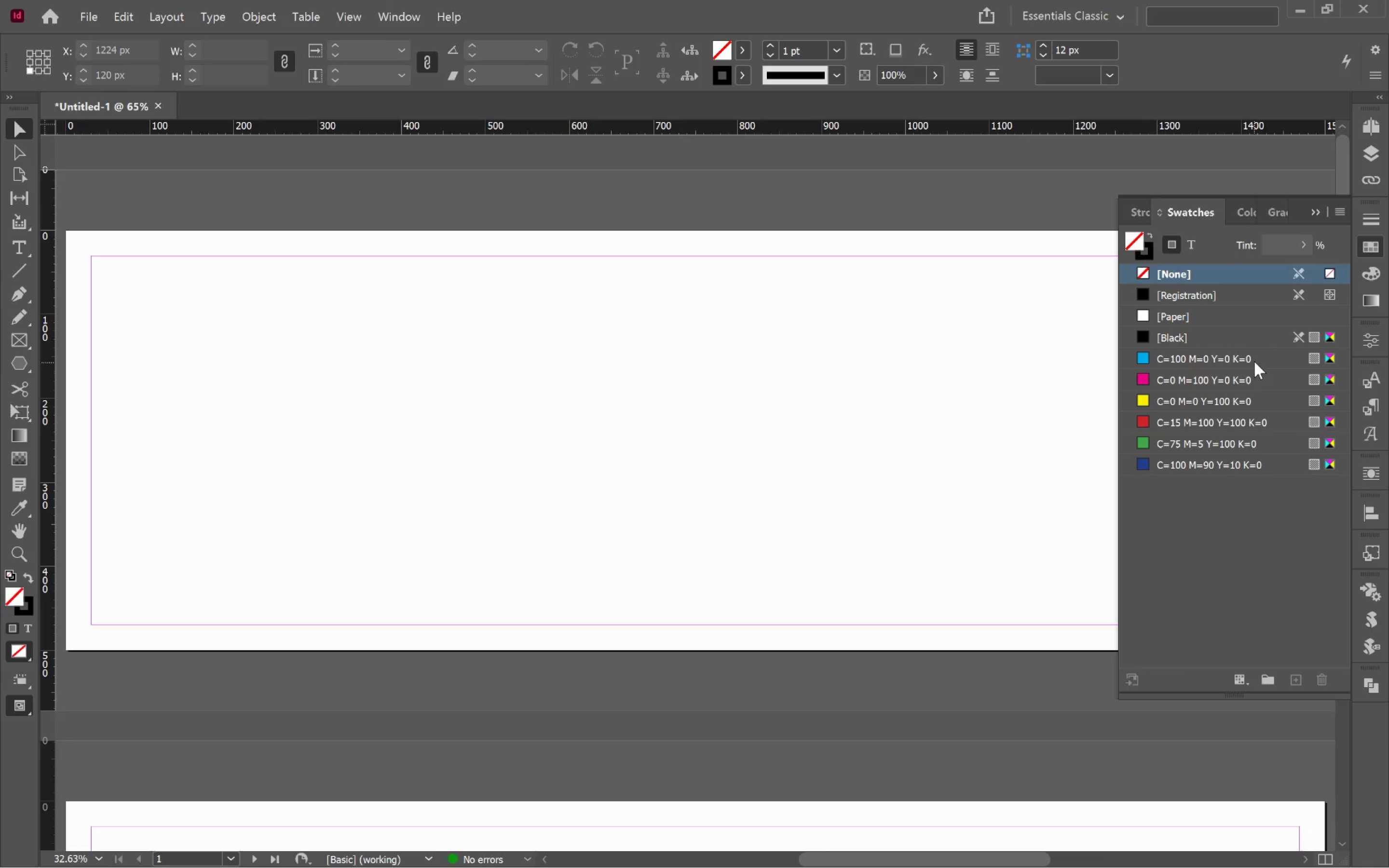 
left_click([1255, 359])
 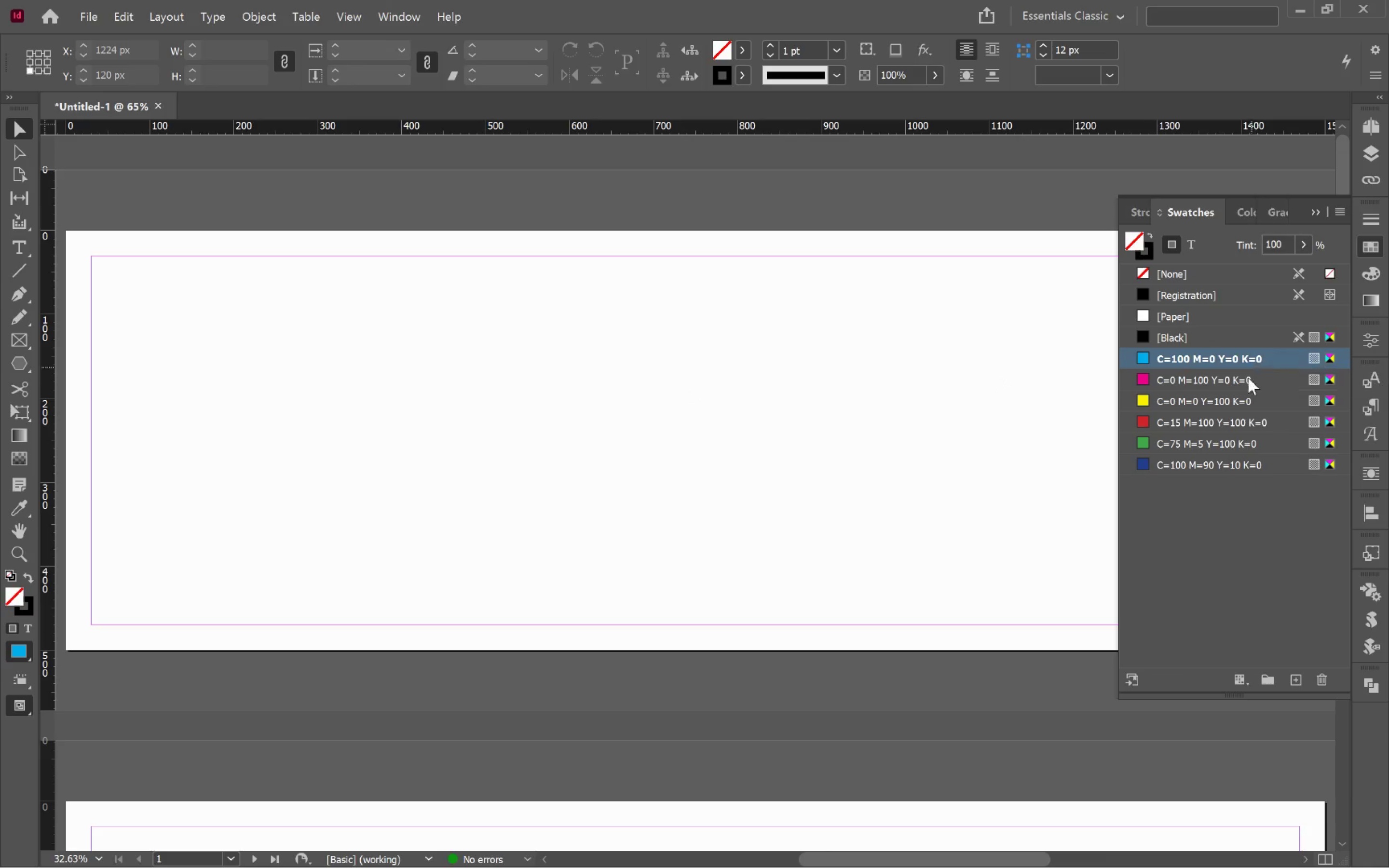 
hold_key(key=ShiftLeft, duration=0.98)
left_click([1287, 466])
 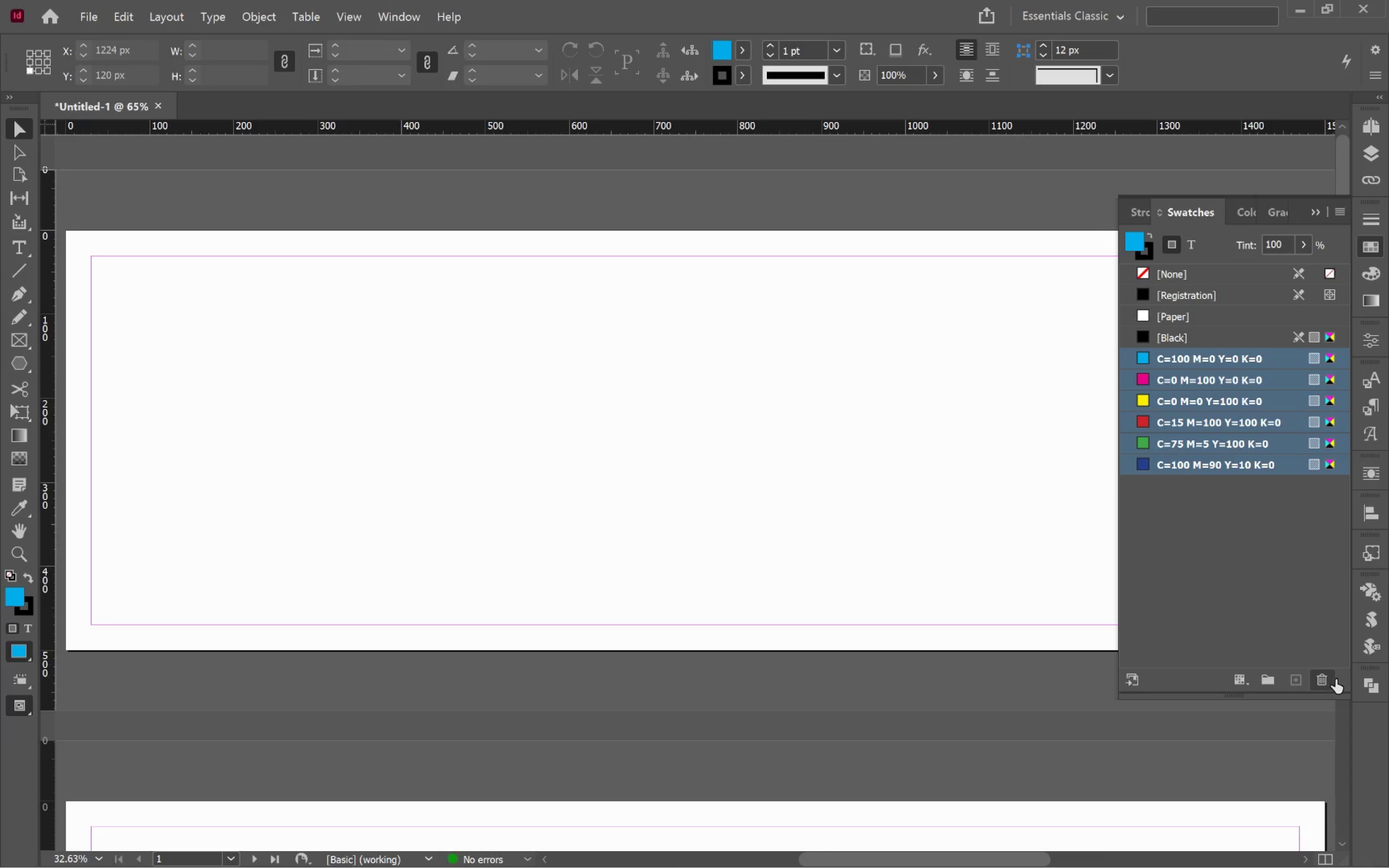 
left_click([1327, 677])
 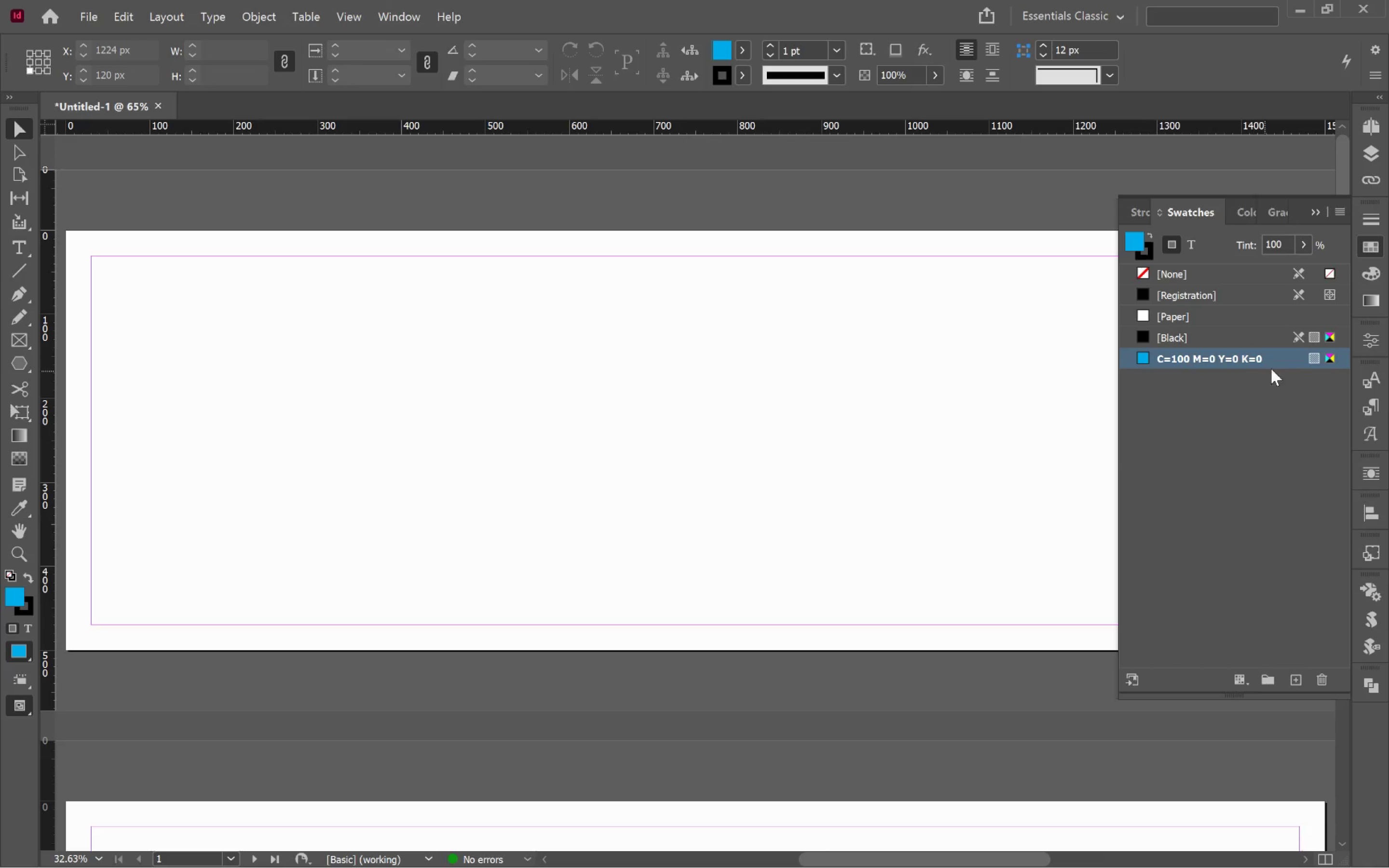 
double_click([1281, 358])
 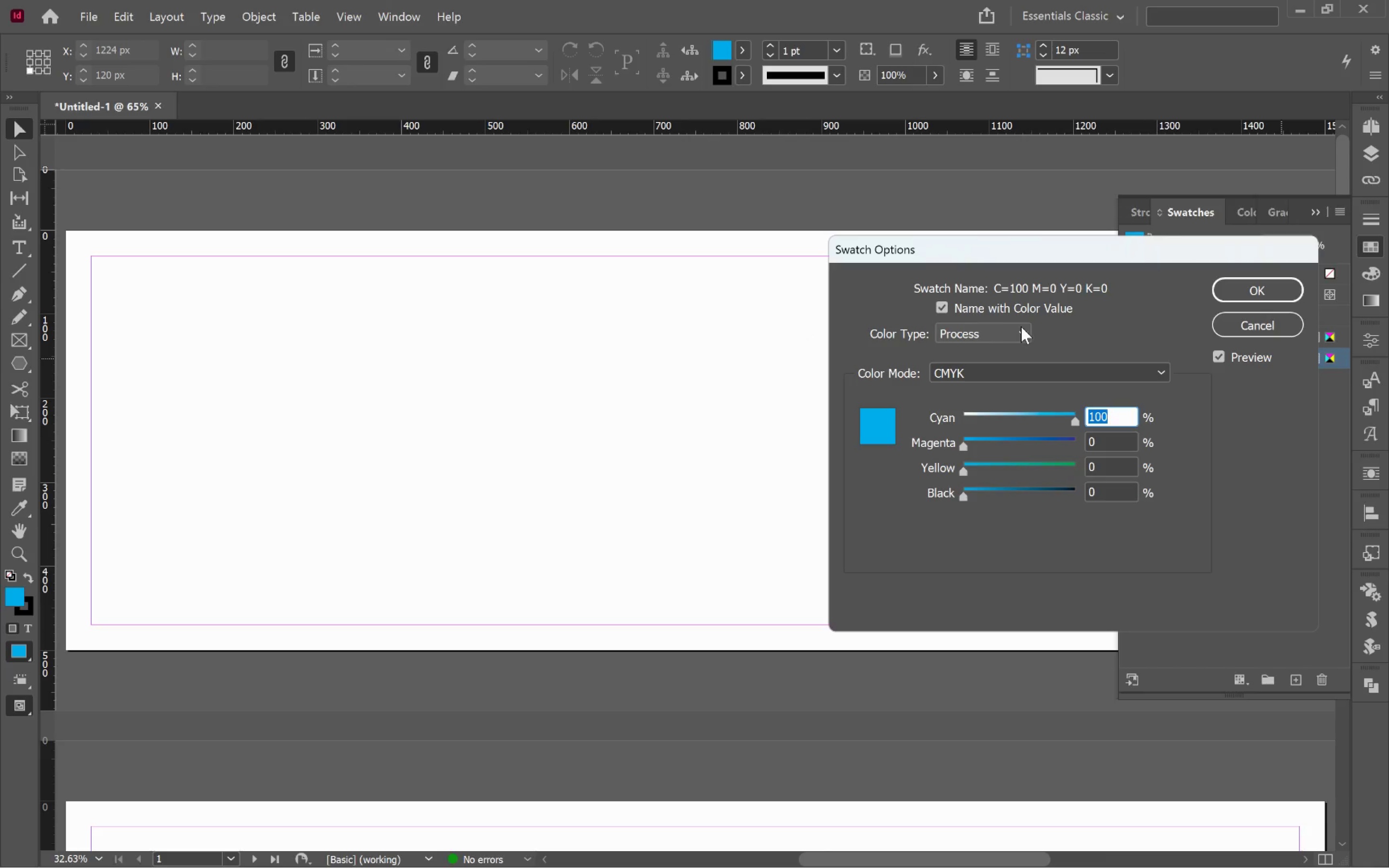 
left_click([1028, 368])
 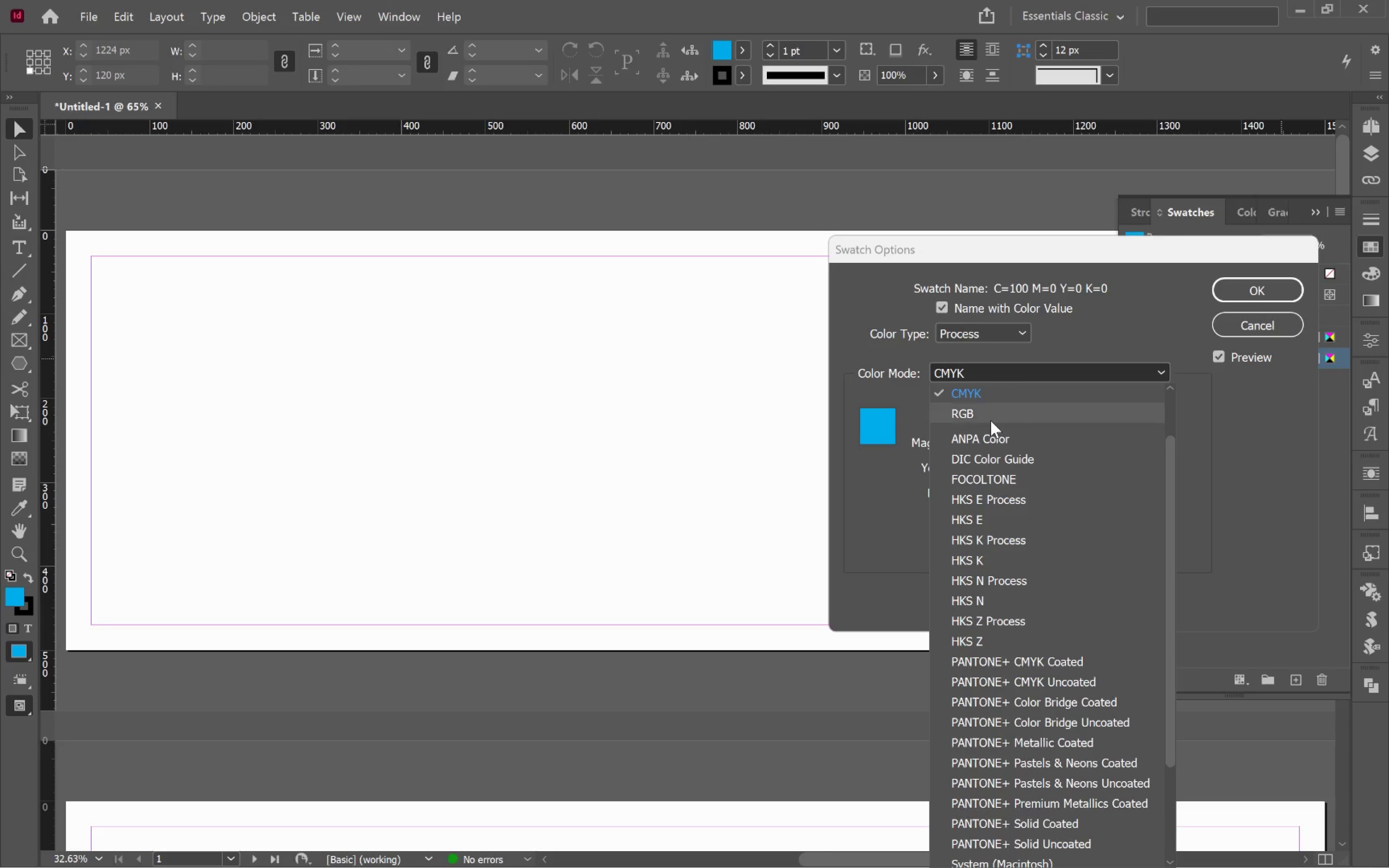 
left_click([992, 417])
 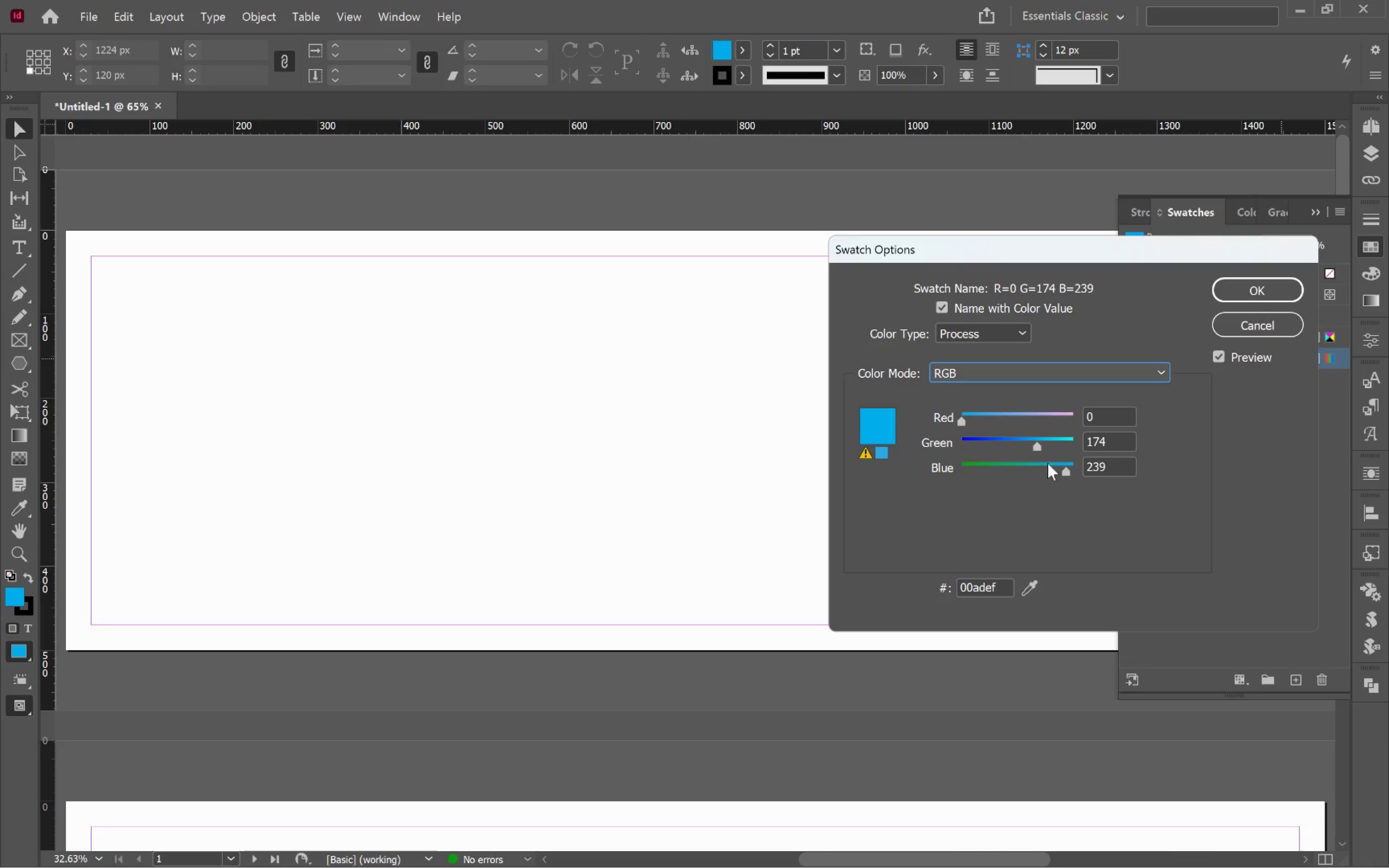 
key(Tab)
 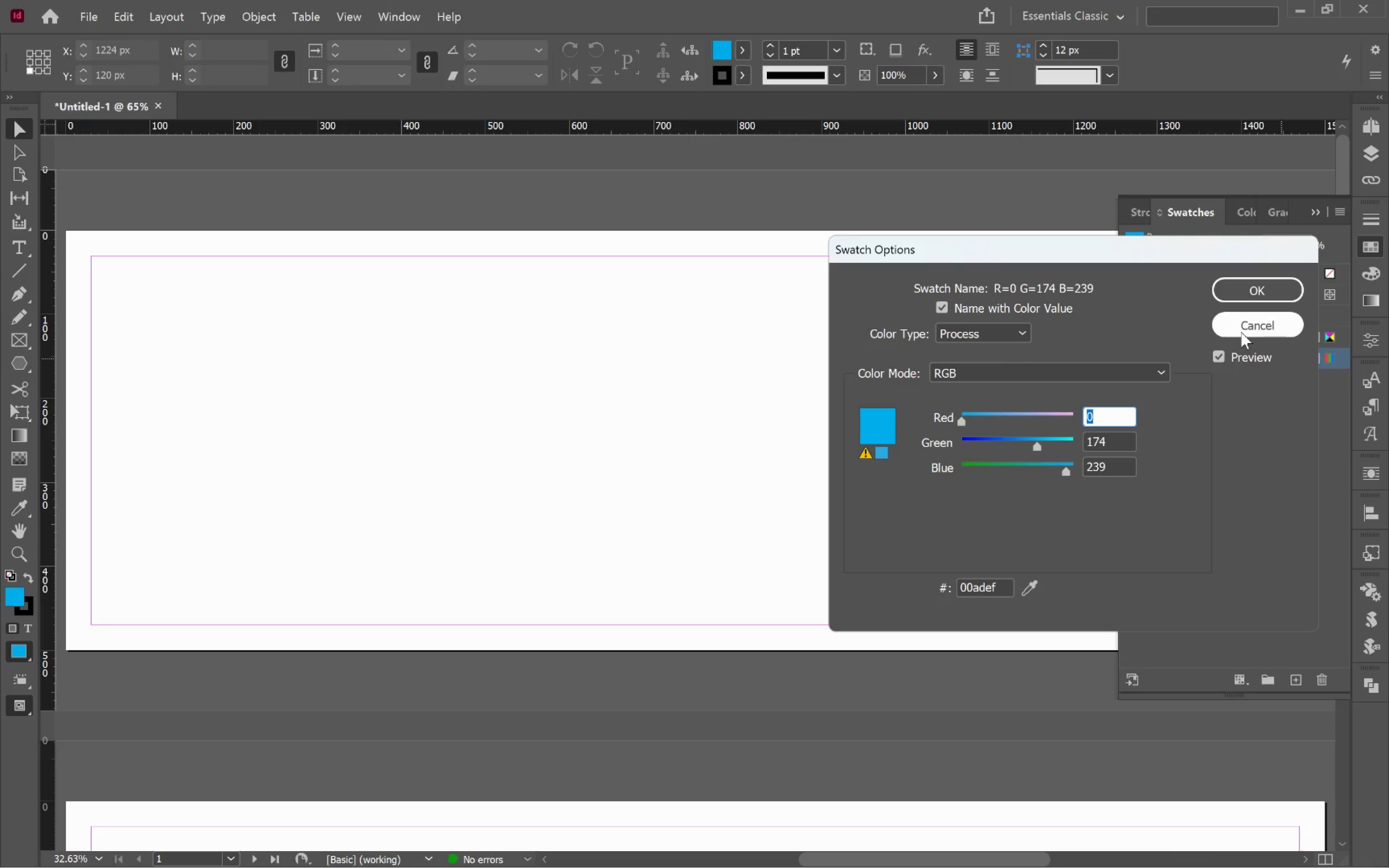 
key(Tab)
 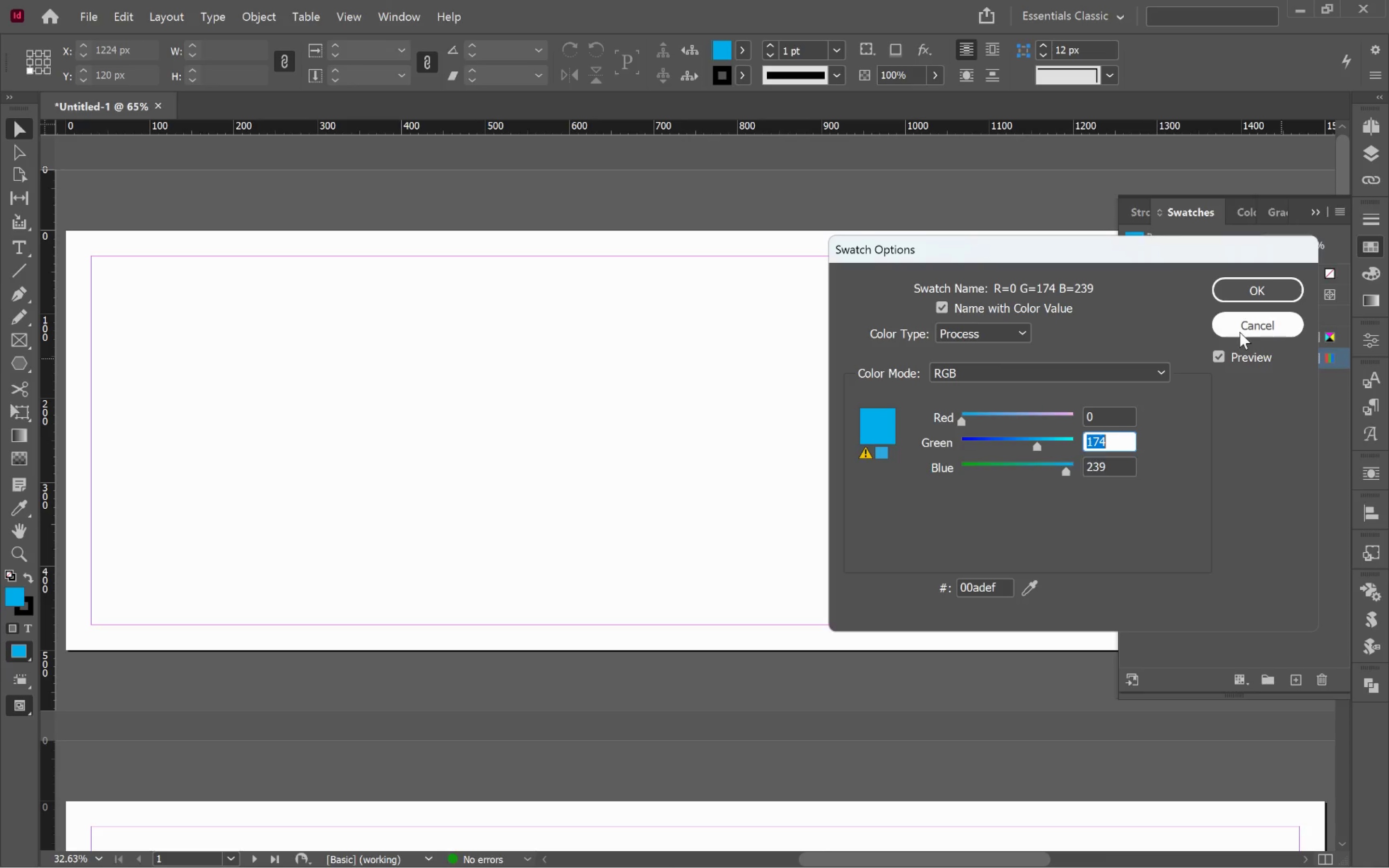 
key(Tab)
 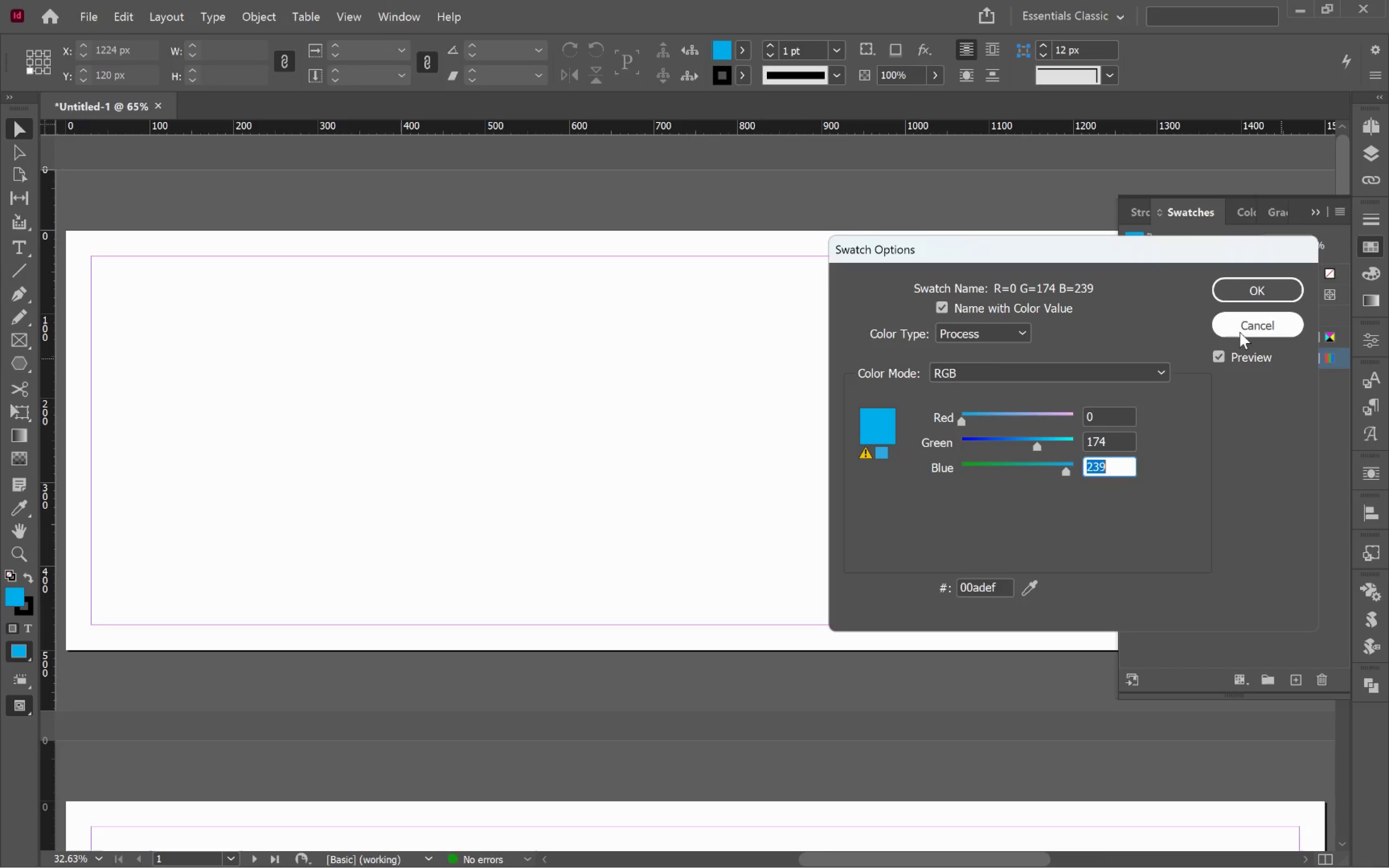 
key(Tab)
 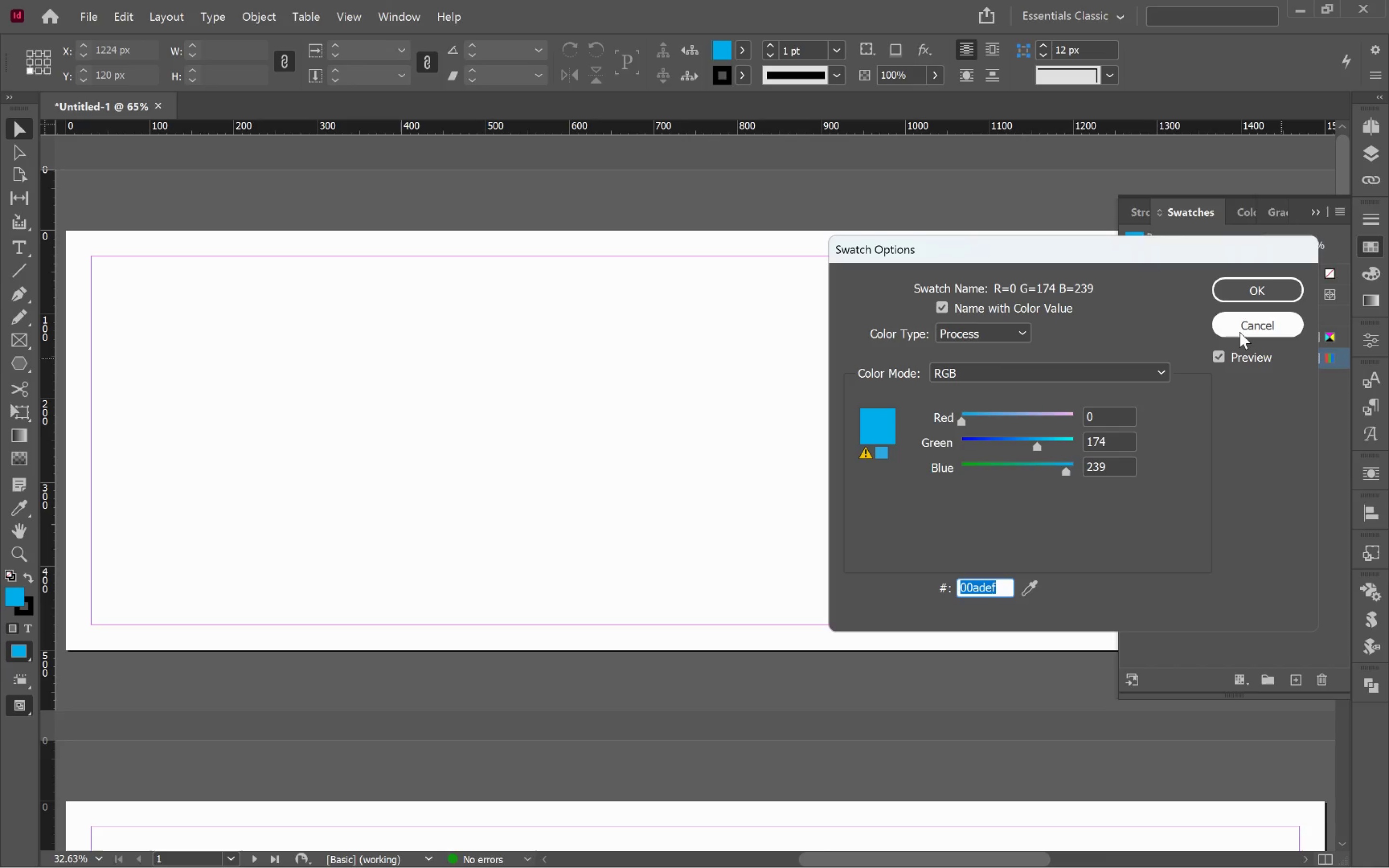 
type(0a1f33)
key(Tab)
 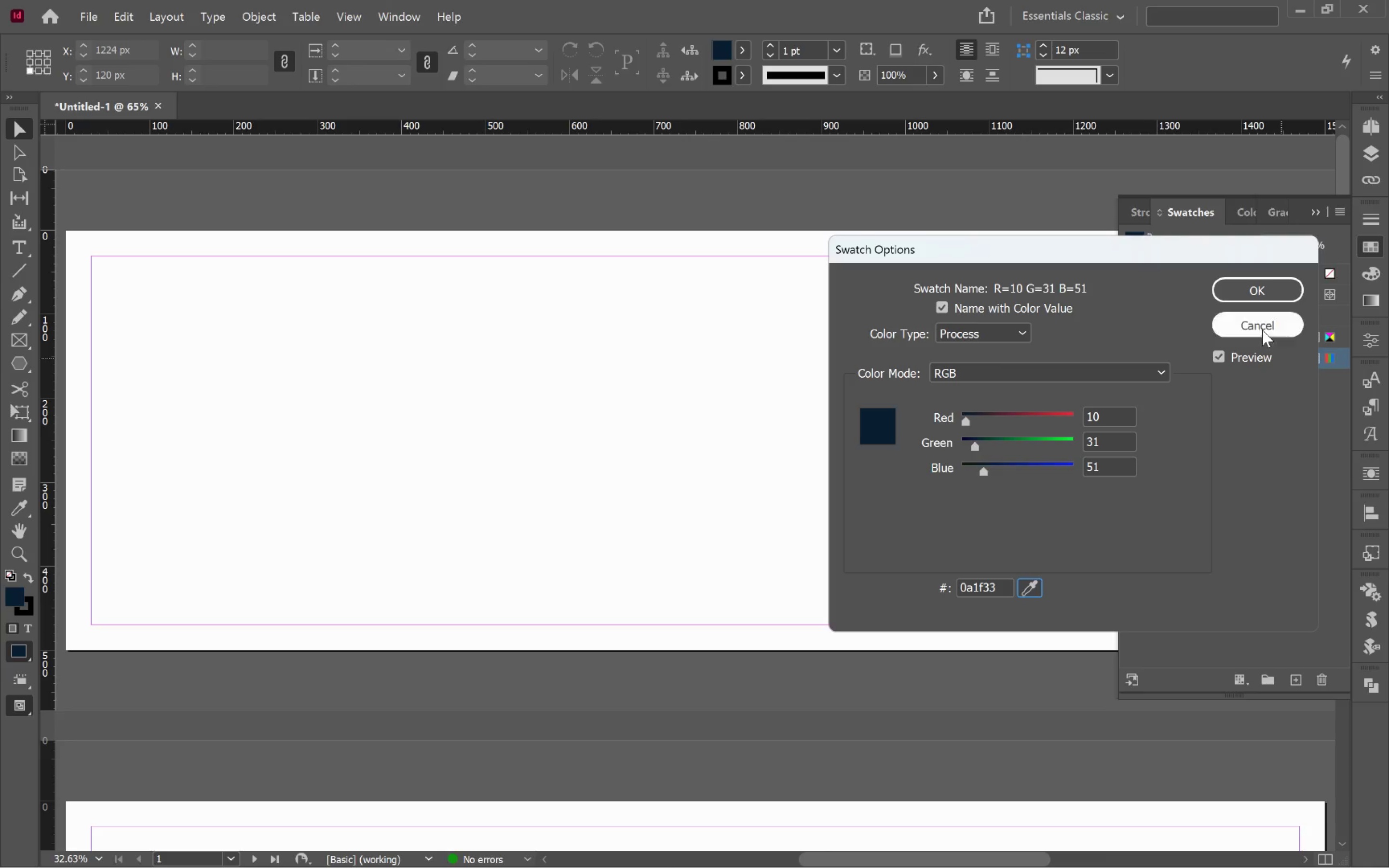 
left_click([1249, 290])
 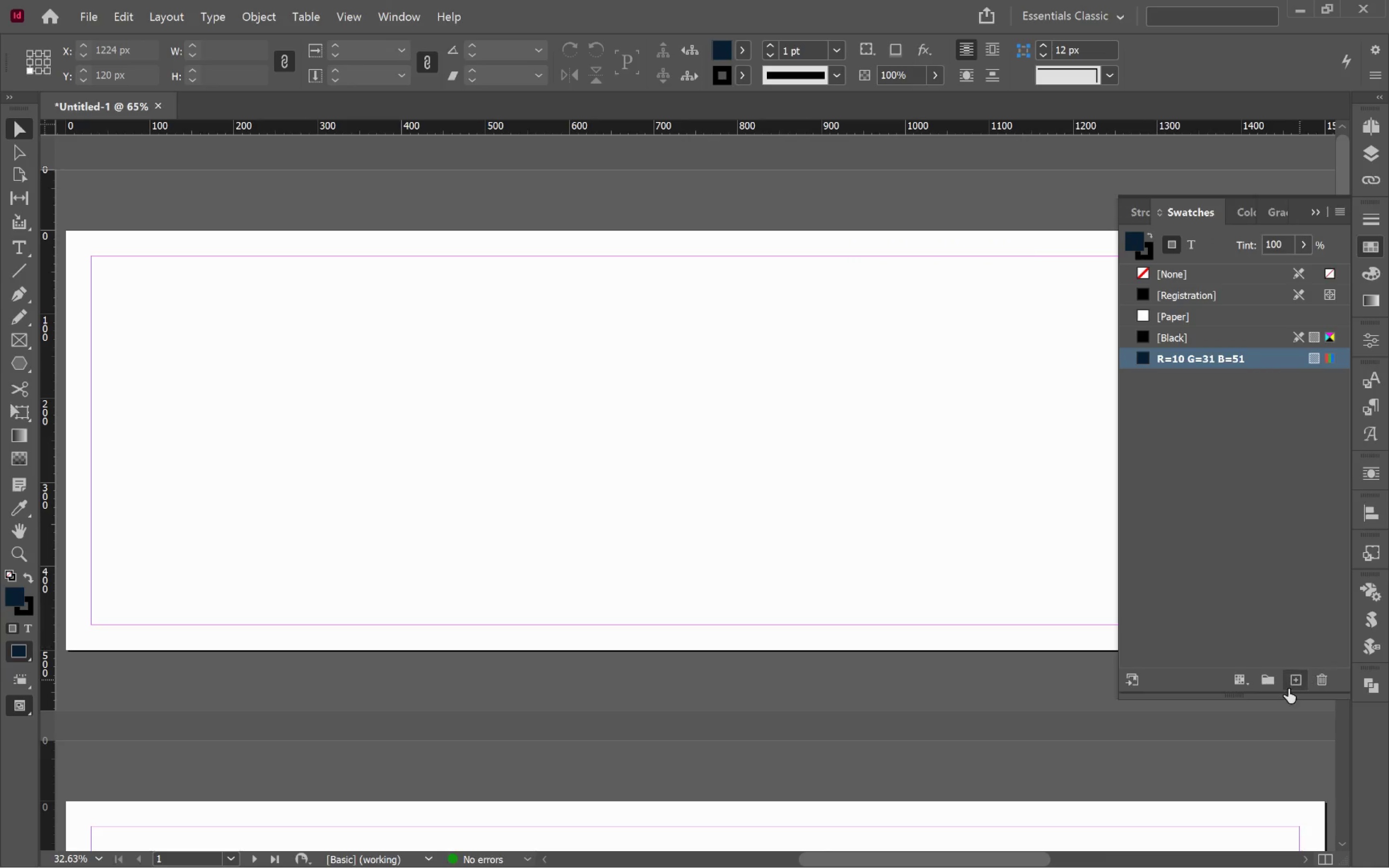 
left_click([1293, 680])
 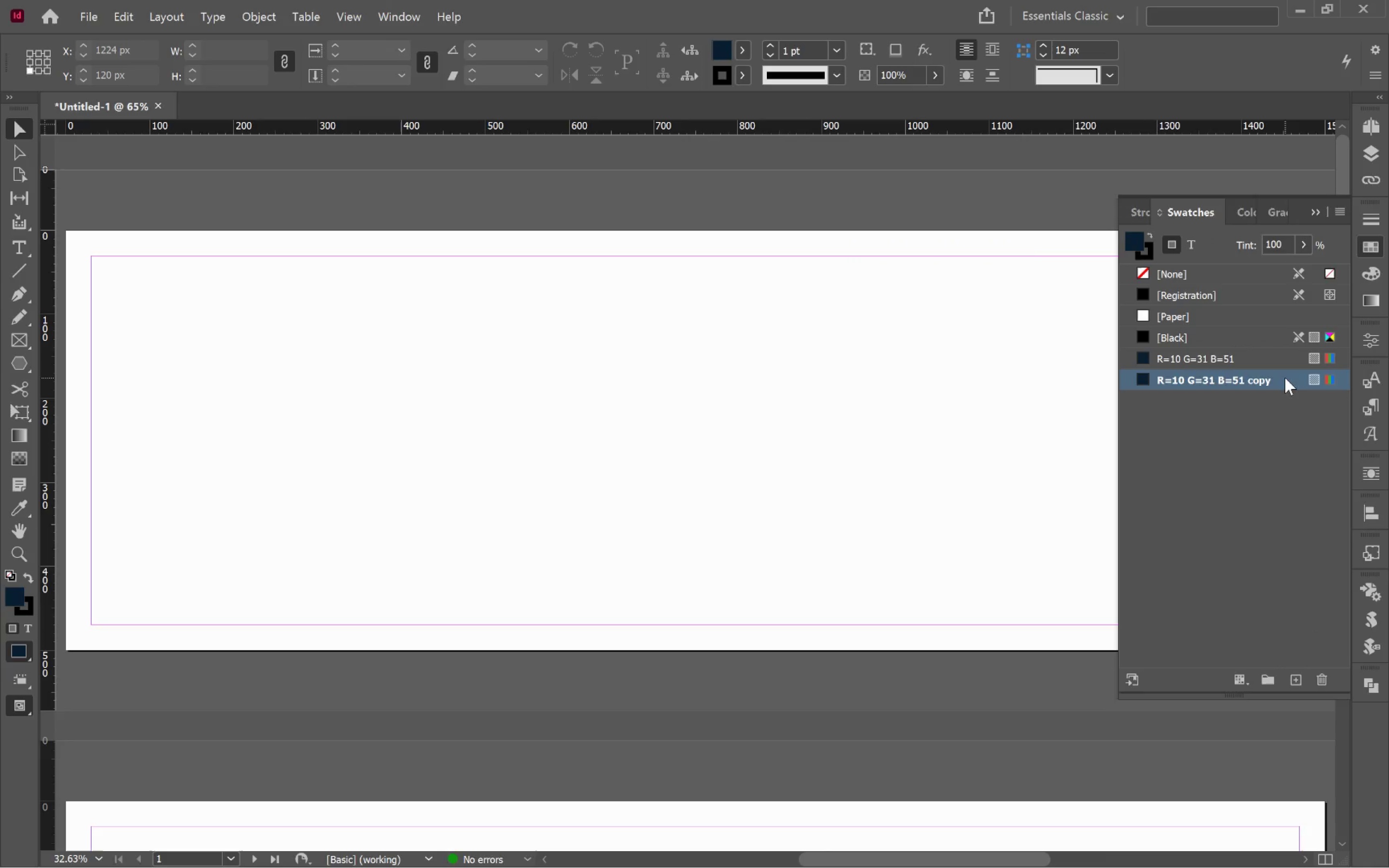 
double_click([1285, 378])
 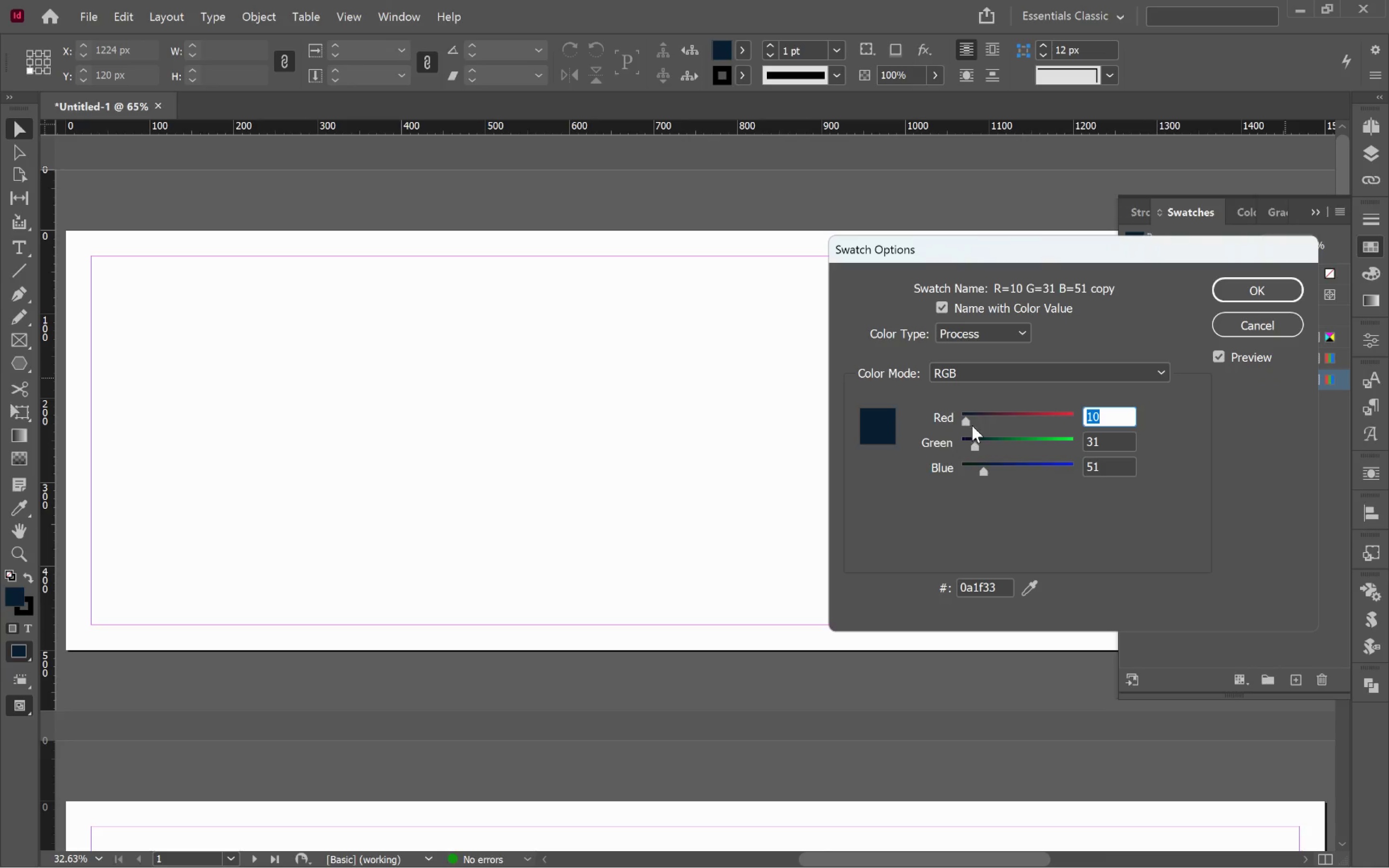 
key(Tab)
 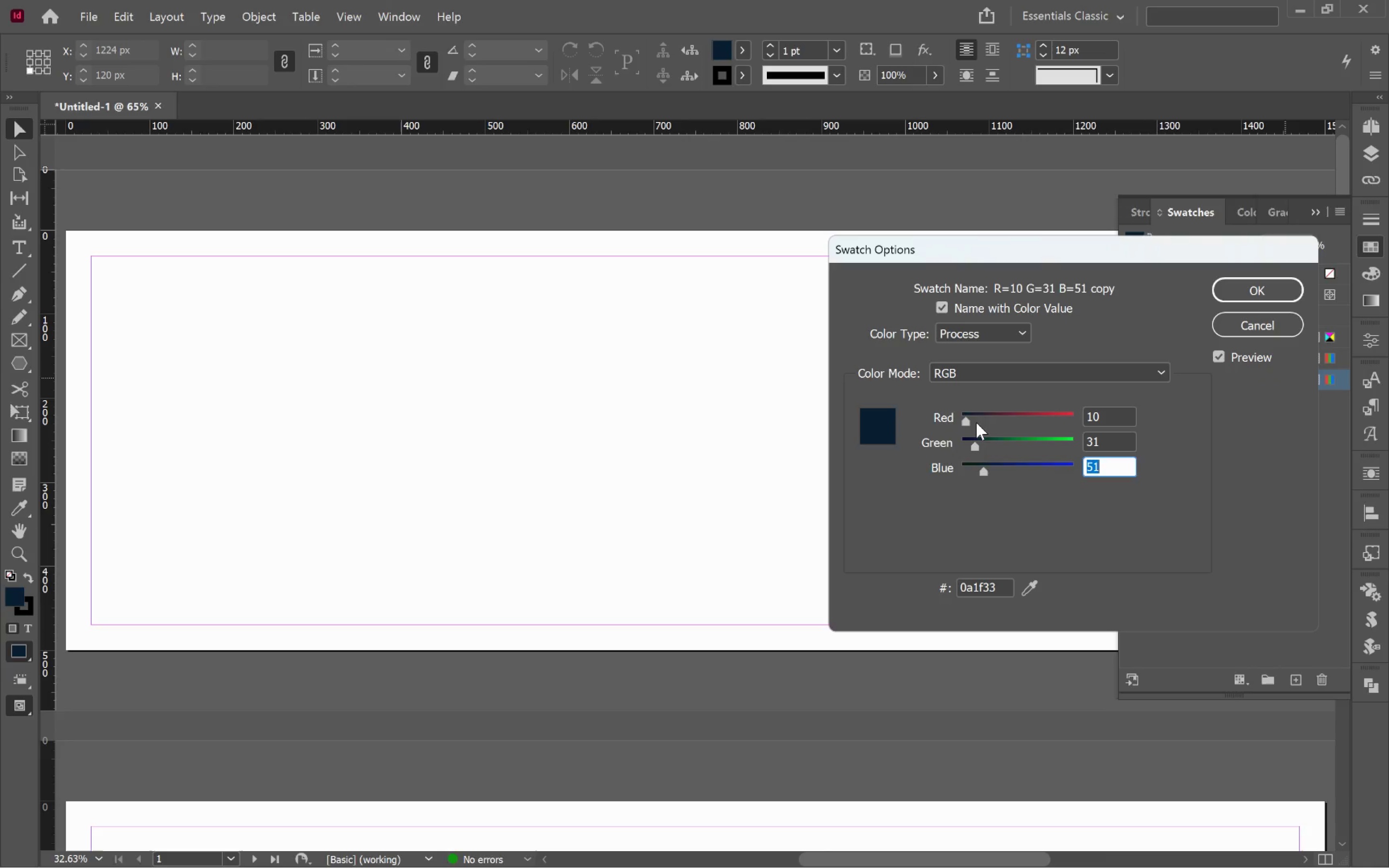 
key(Tab)
 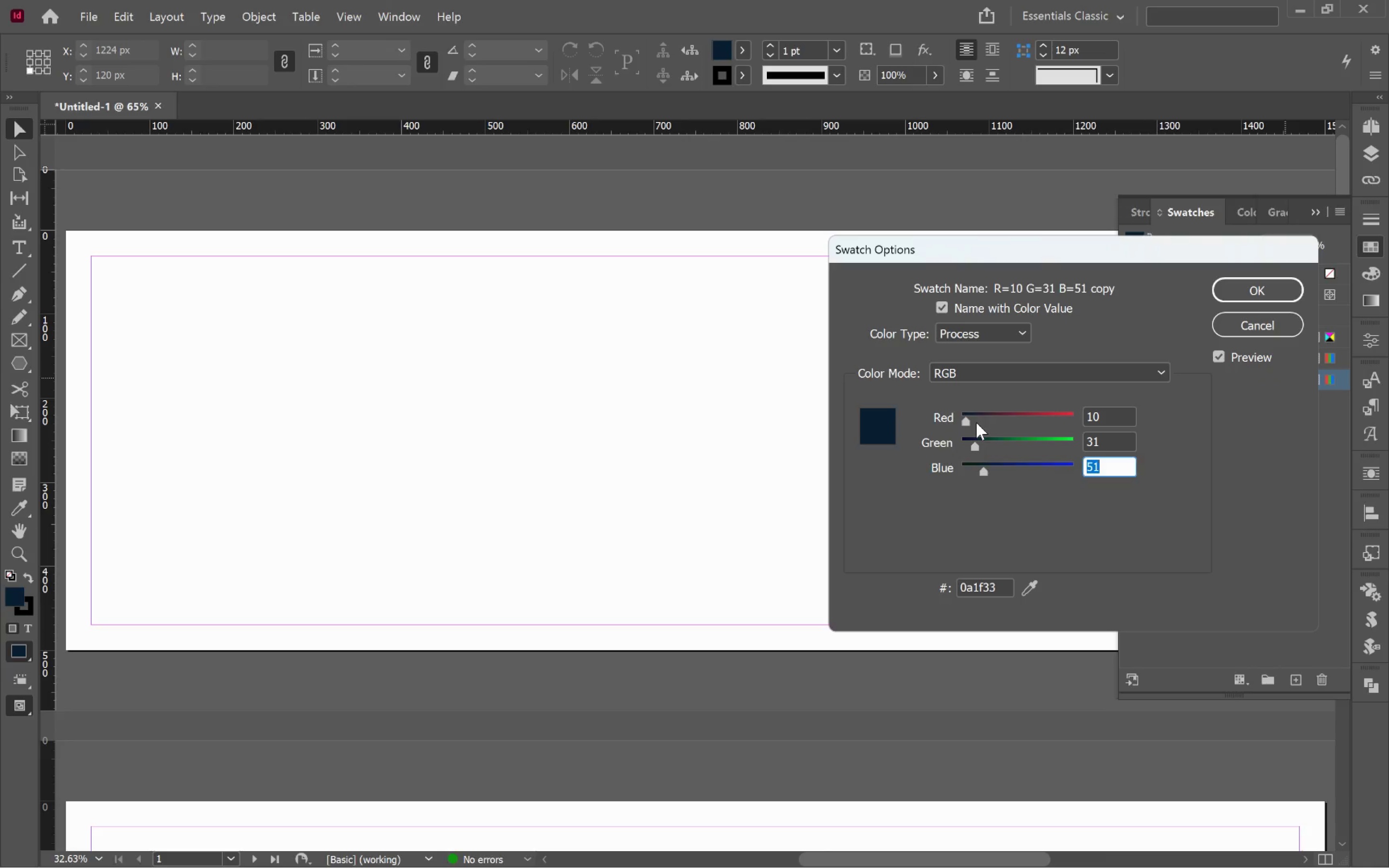 
key(Tab)
 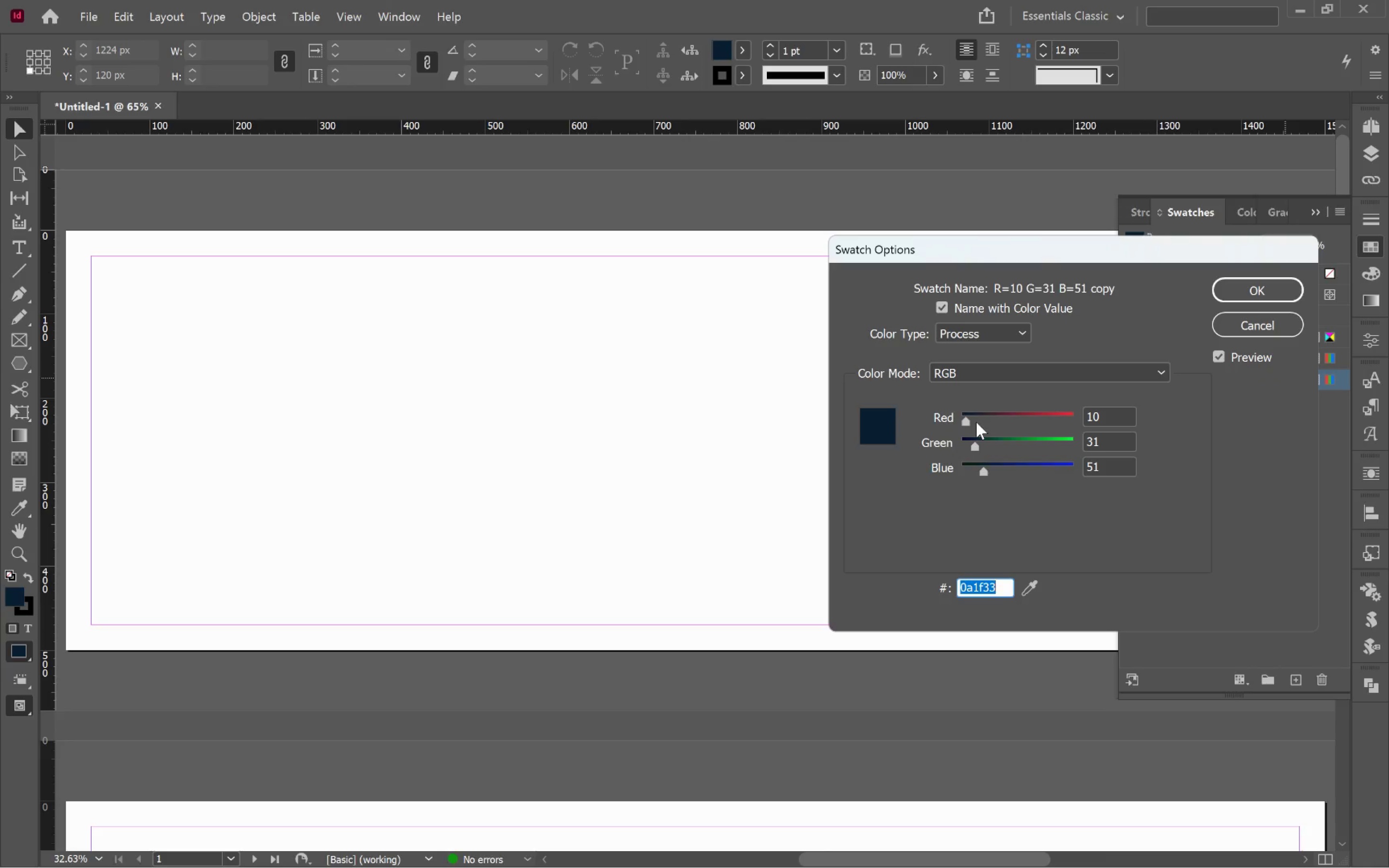 
type(071521)
key(Tab)
 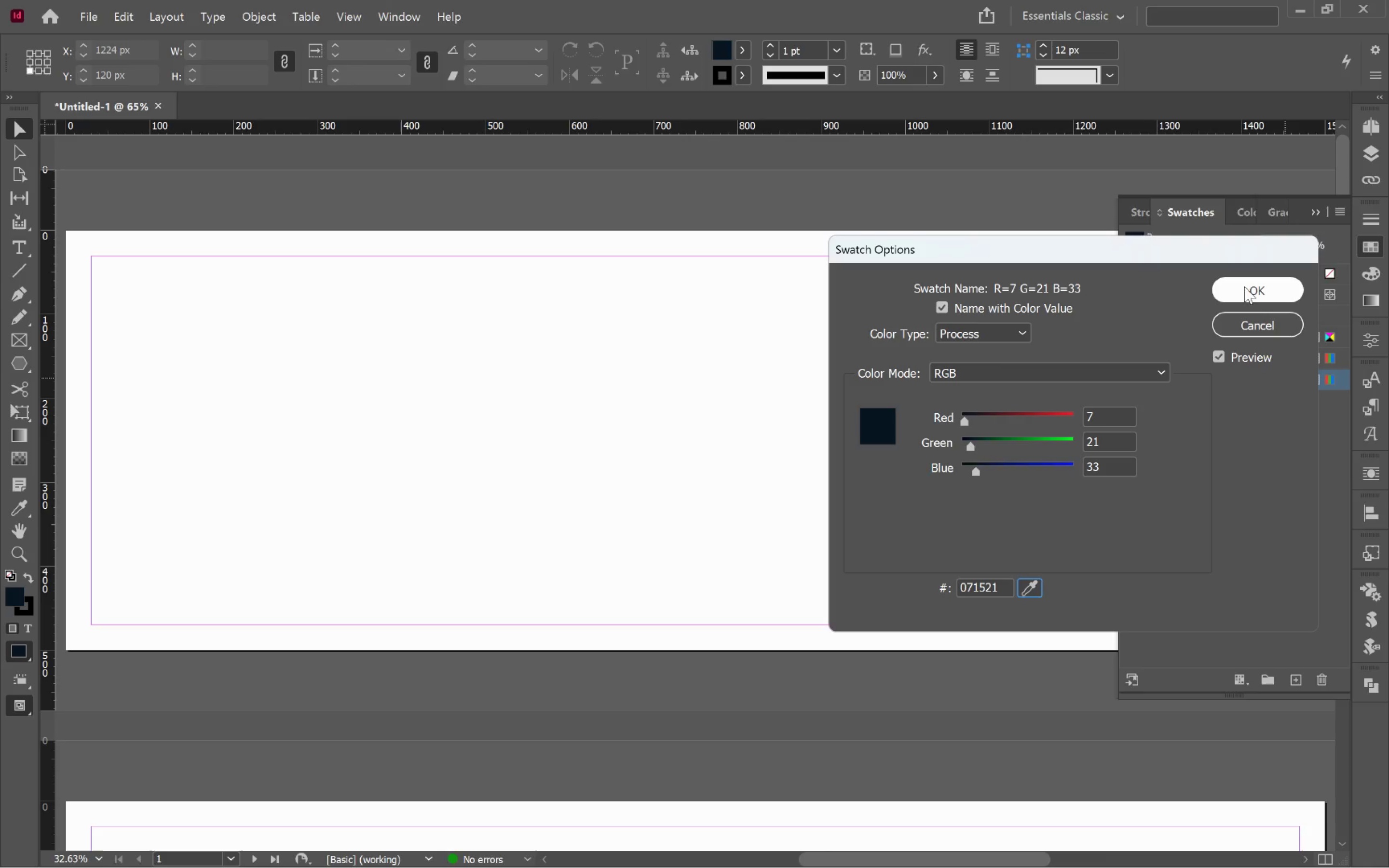 
left_click([1249, 291])
 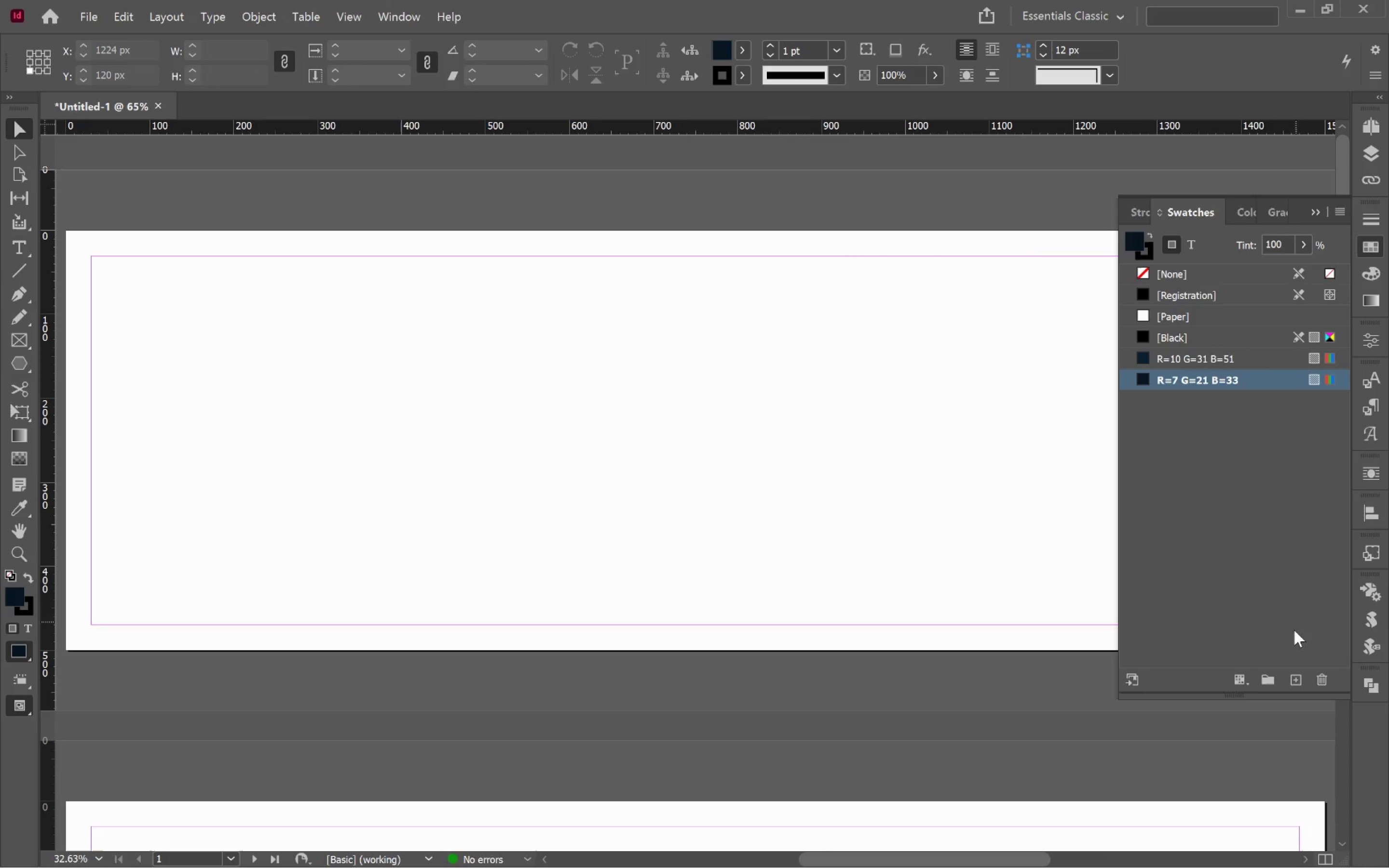 
left_click([1299, 686])
 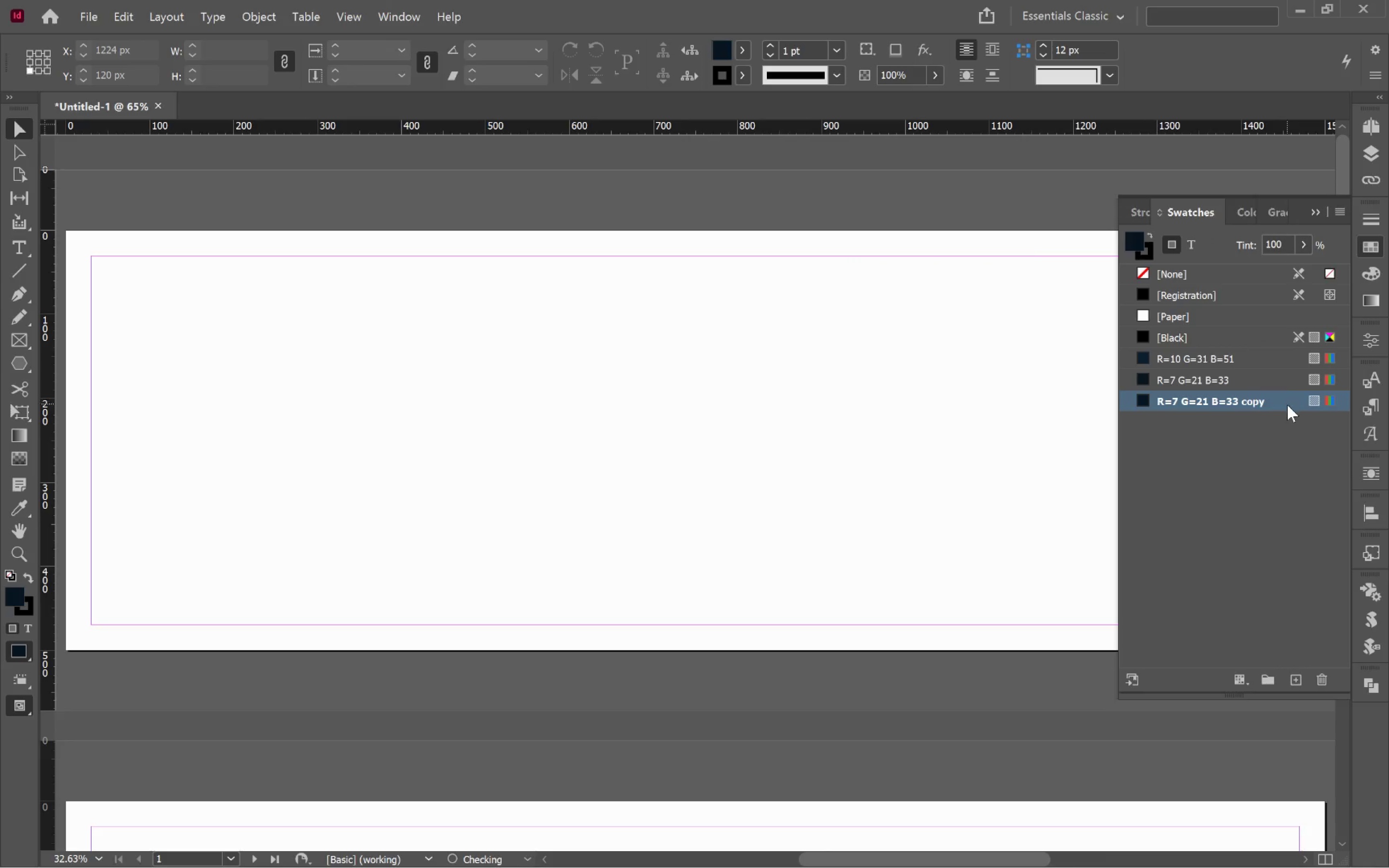 
double_click([1287, 405])
 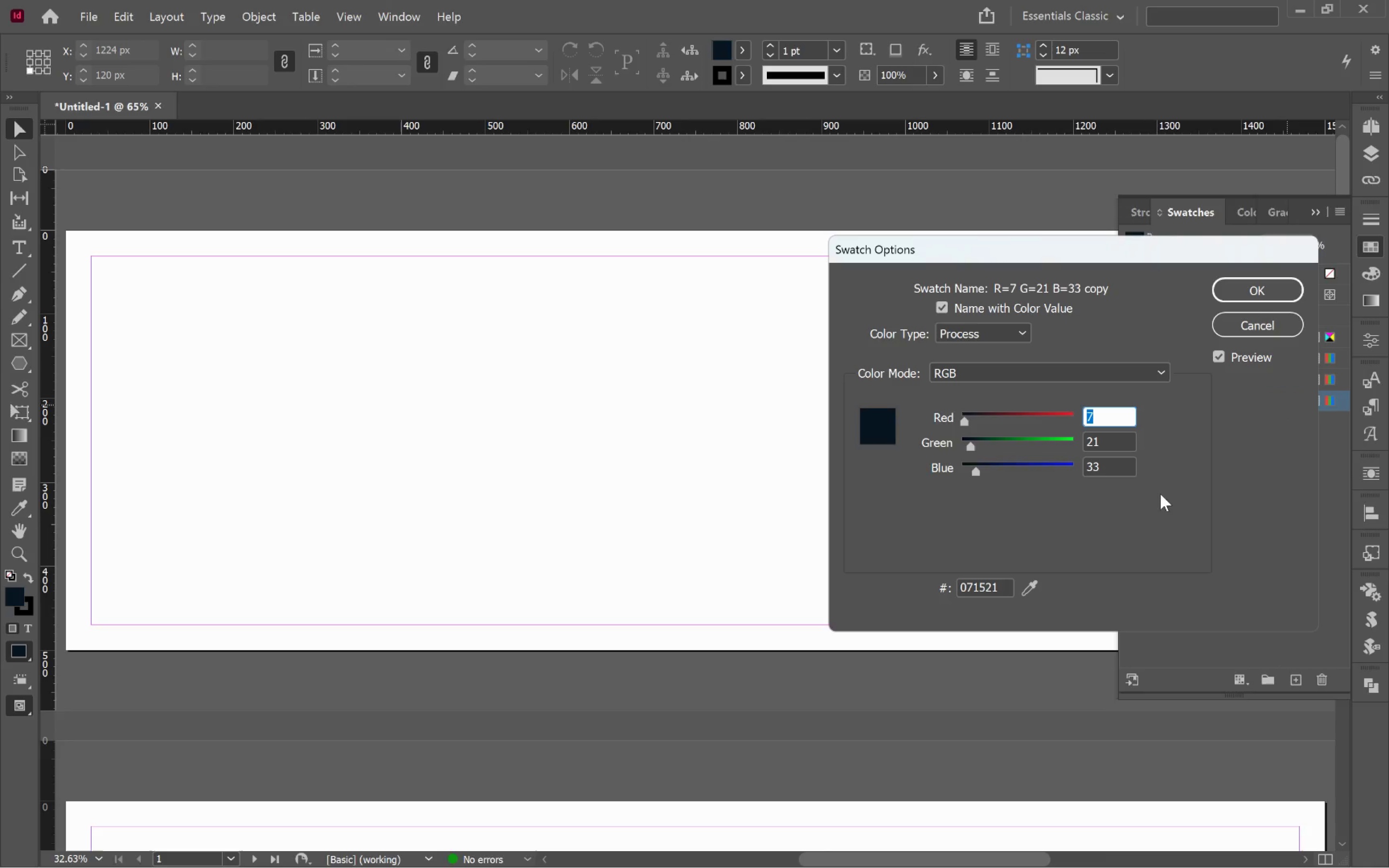 
key(Tab)
 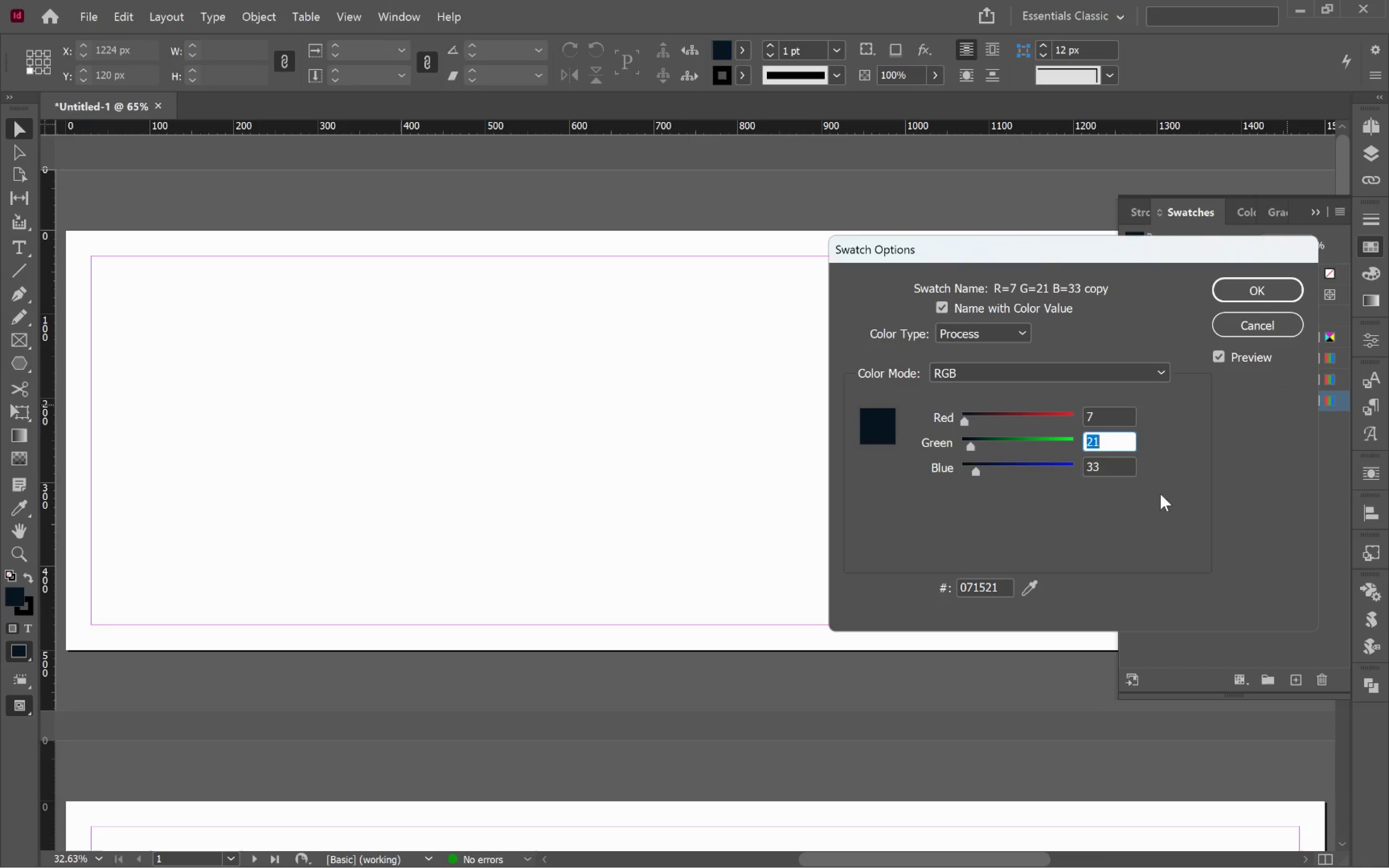 
key(Tab)
 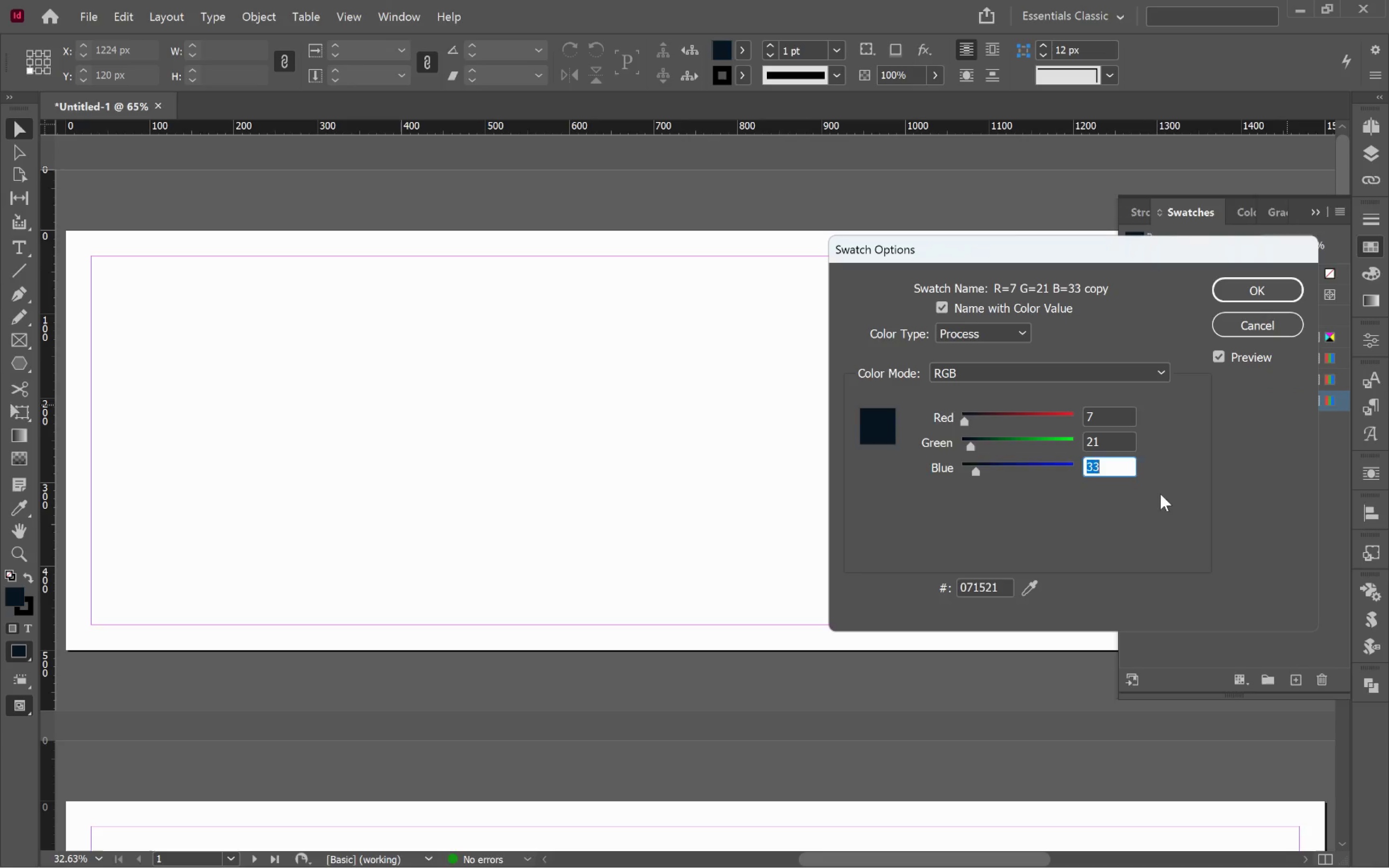 
key(Tab)
 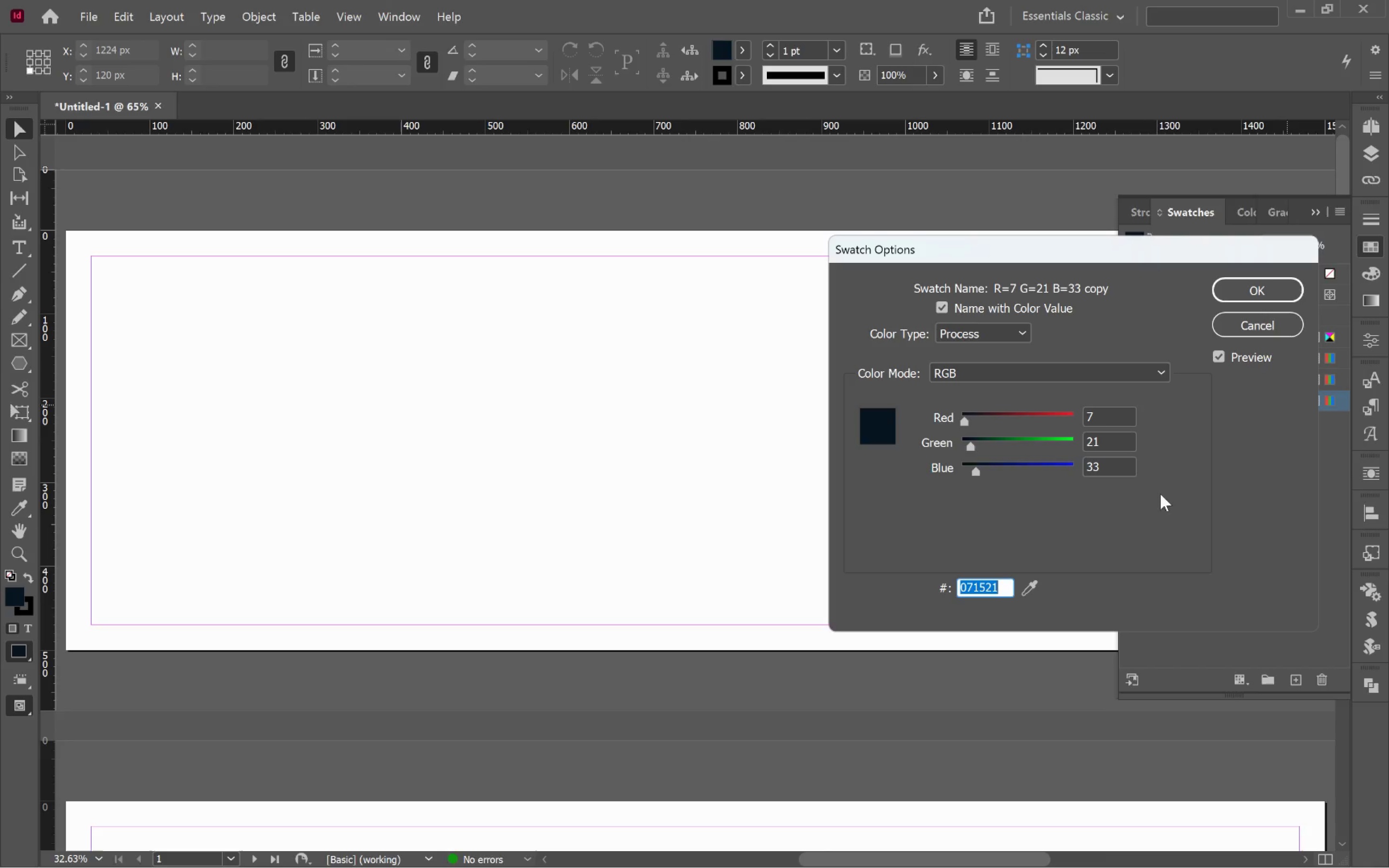 
type(0d0f12)
key(Tab)
 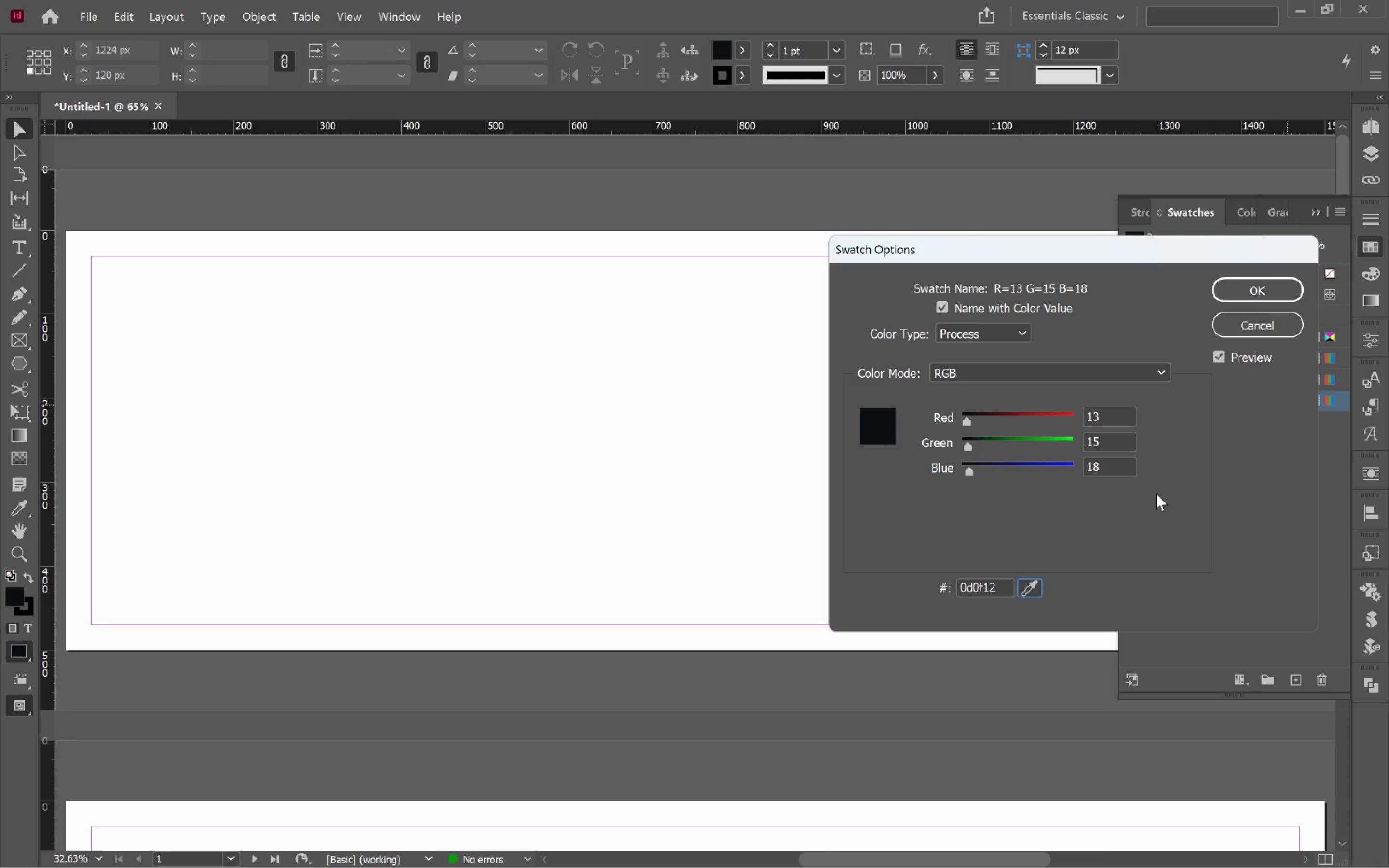 
wait(9.16)
 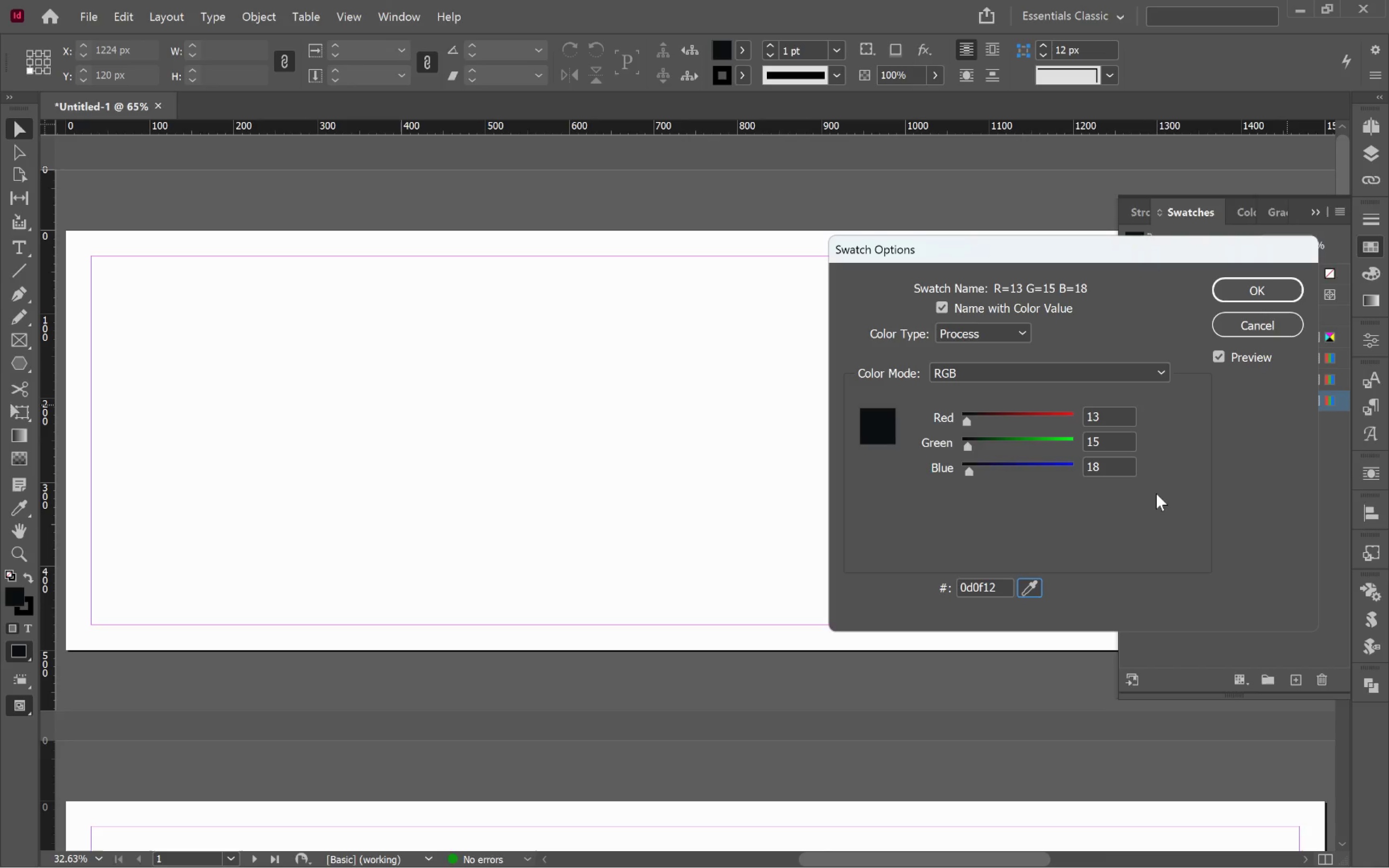 
left_click([1256, 296])
 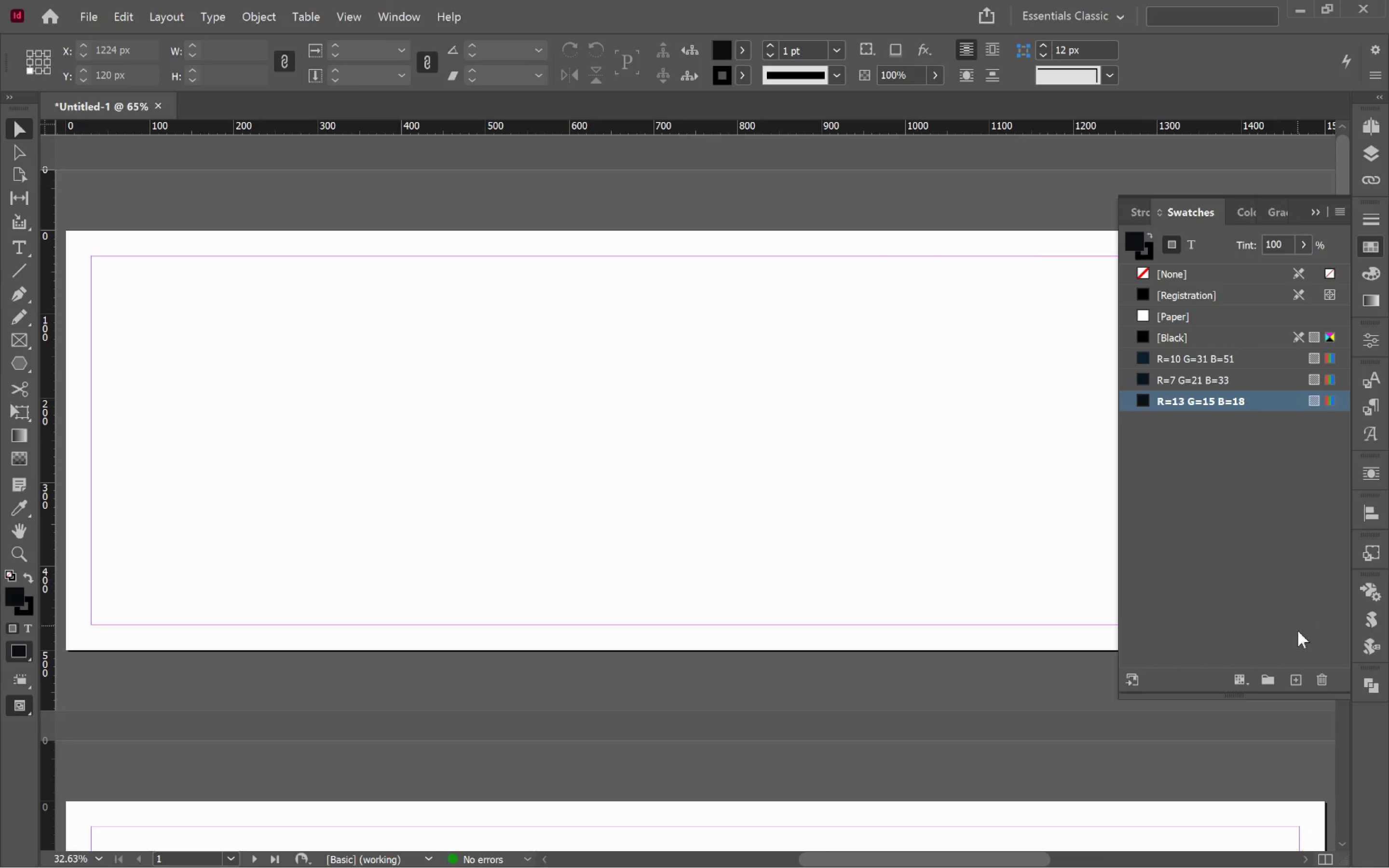 
left_click([1294, 676])
 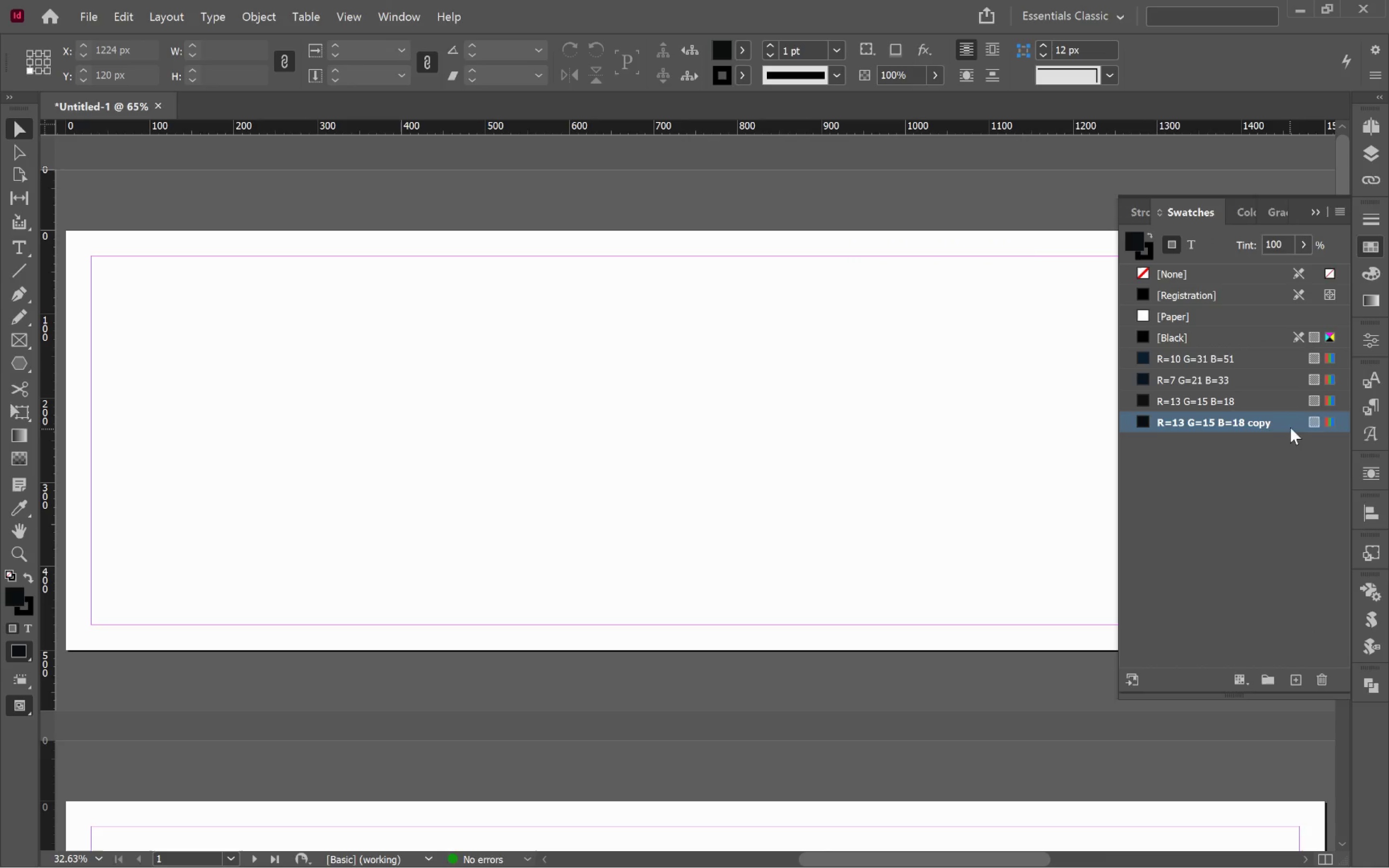 
left_click([1290, 420])
 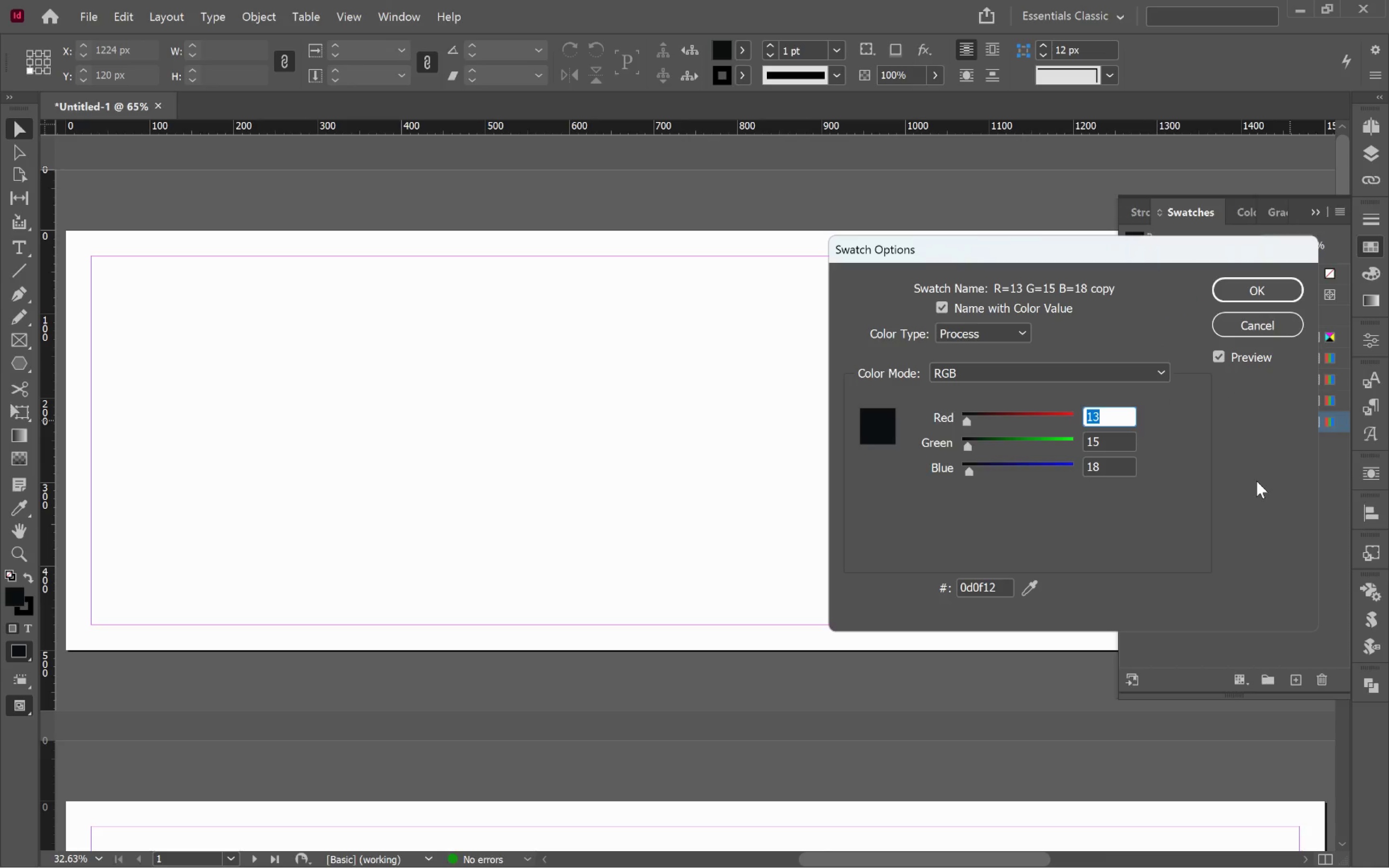 
key(Tab)
 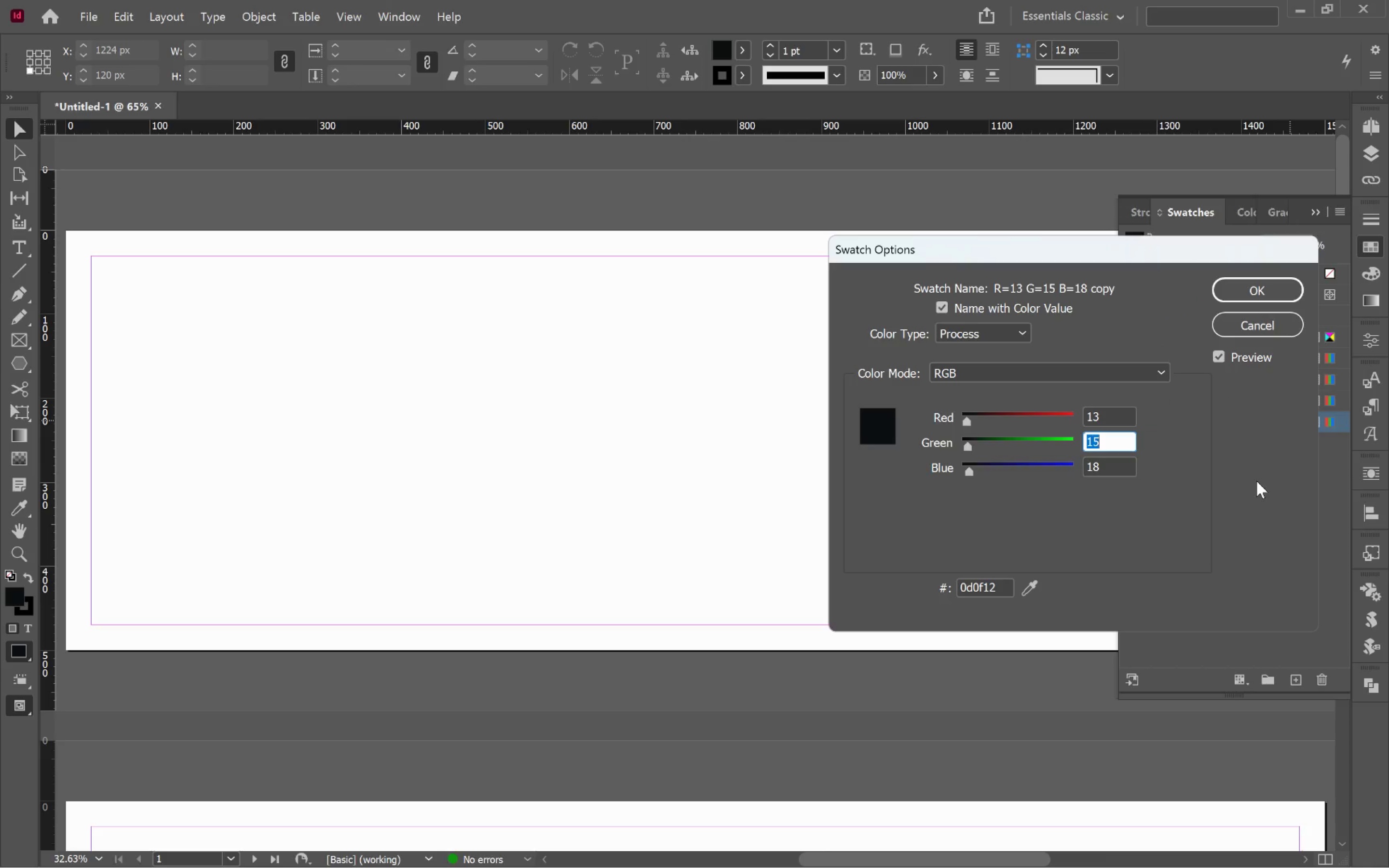 
key(Tab)
 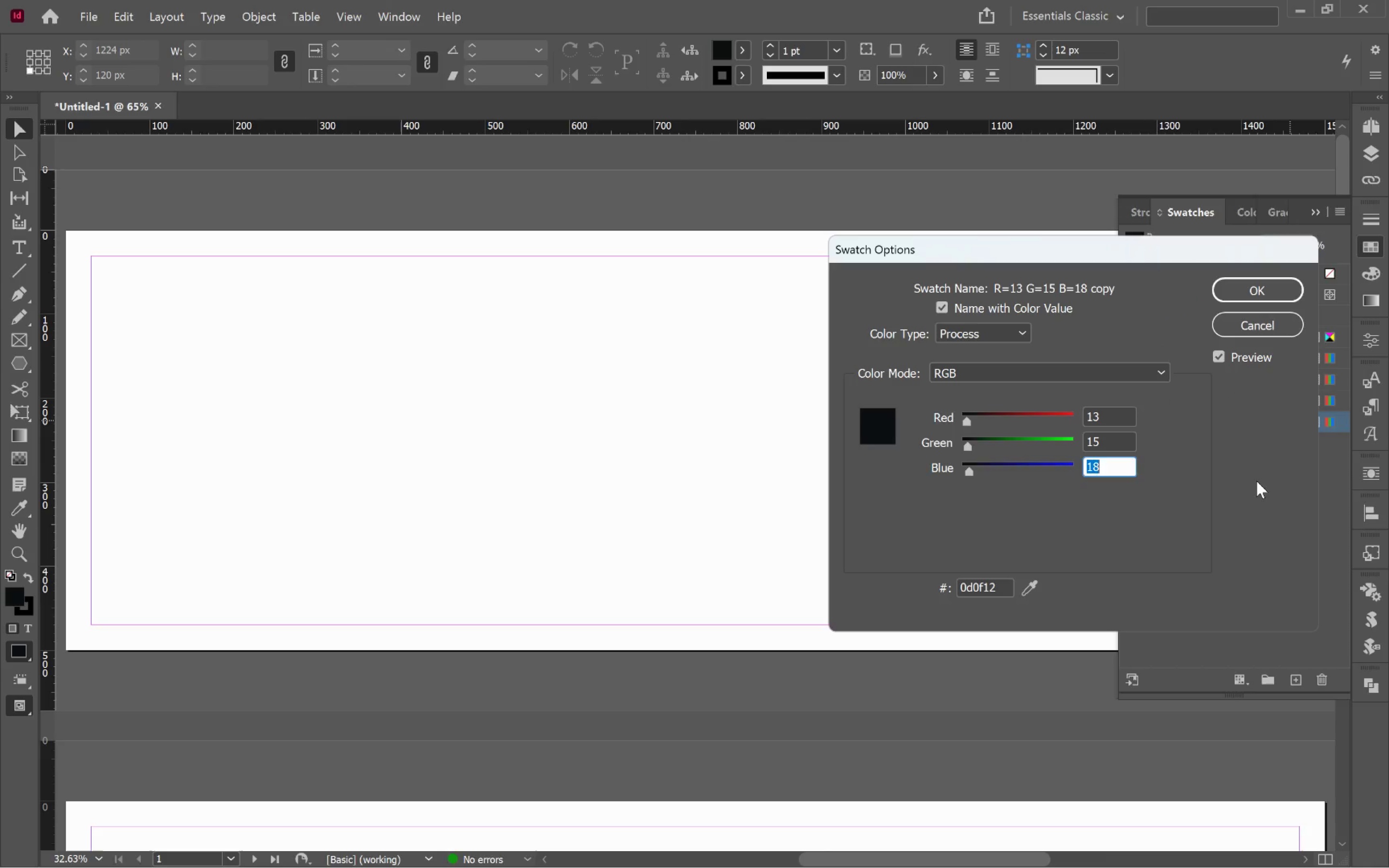 
key(Tab)
 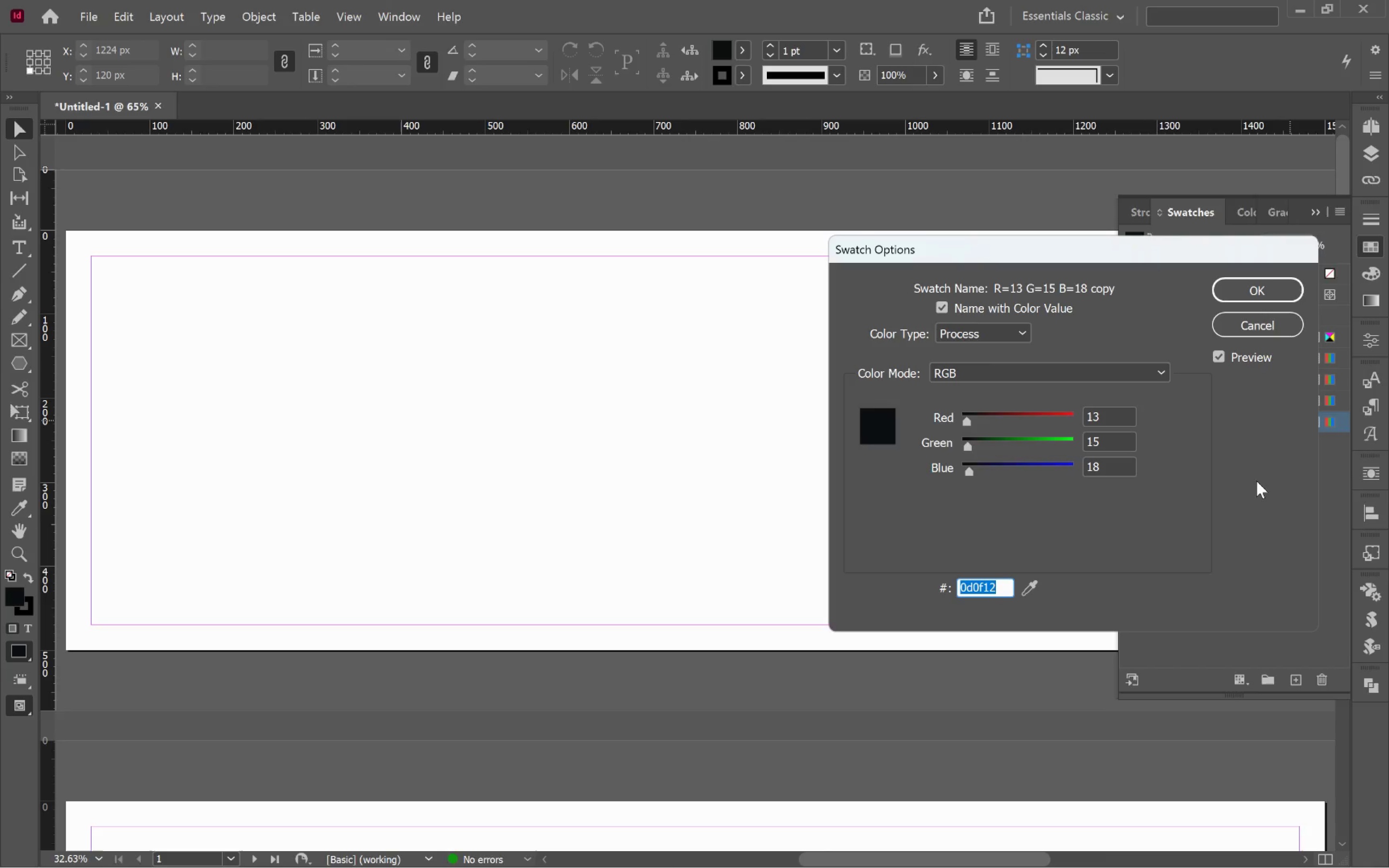 
type(1e90ff)
 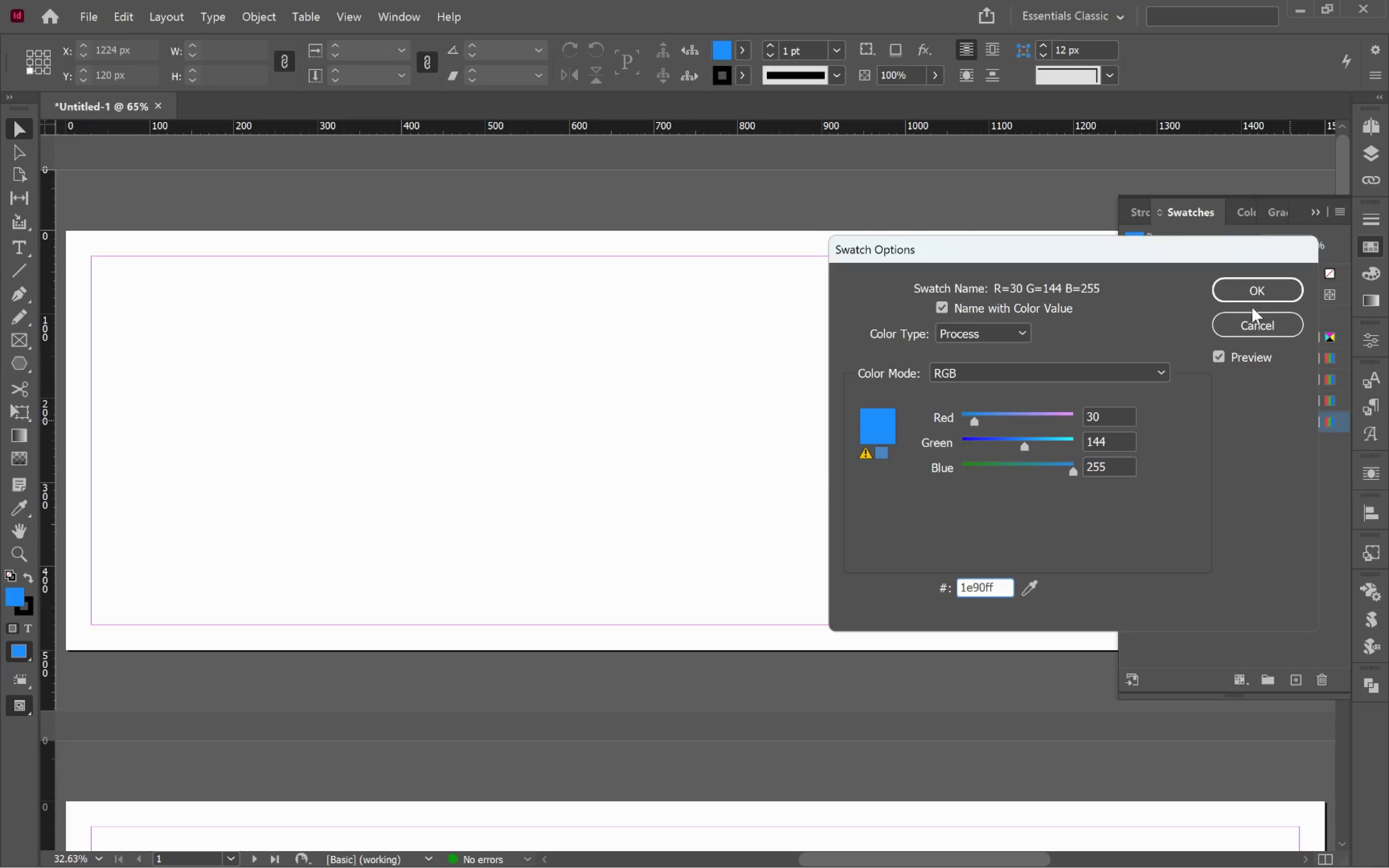 
mouse_move([872, 447])
 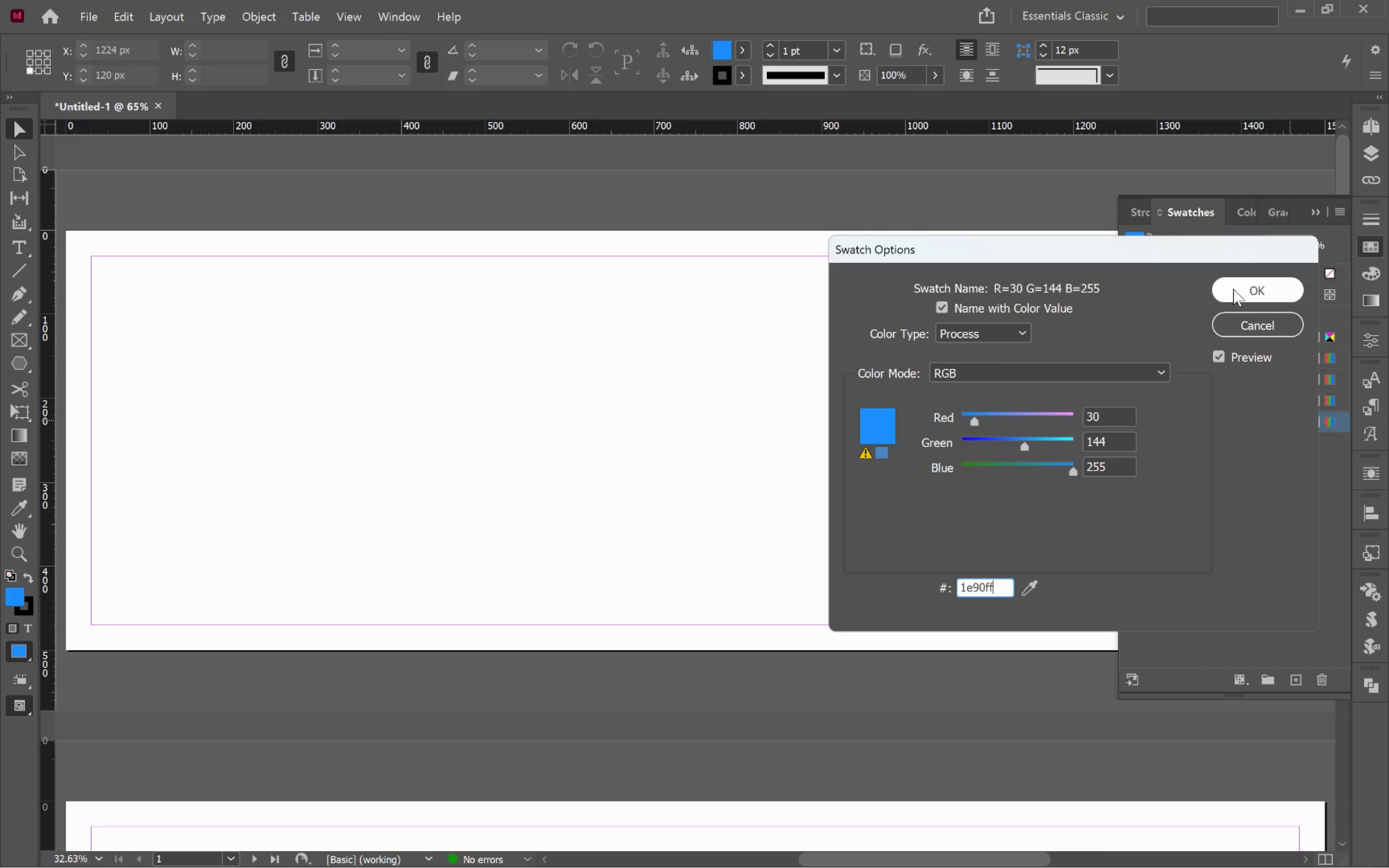 
left_click([1233, 289])
 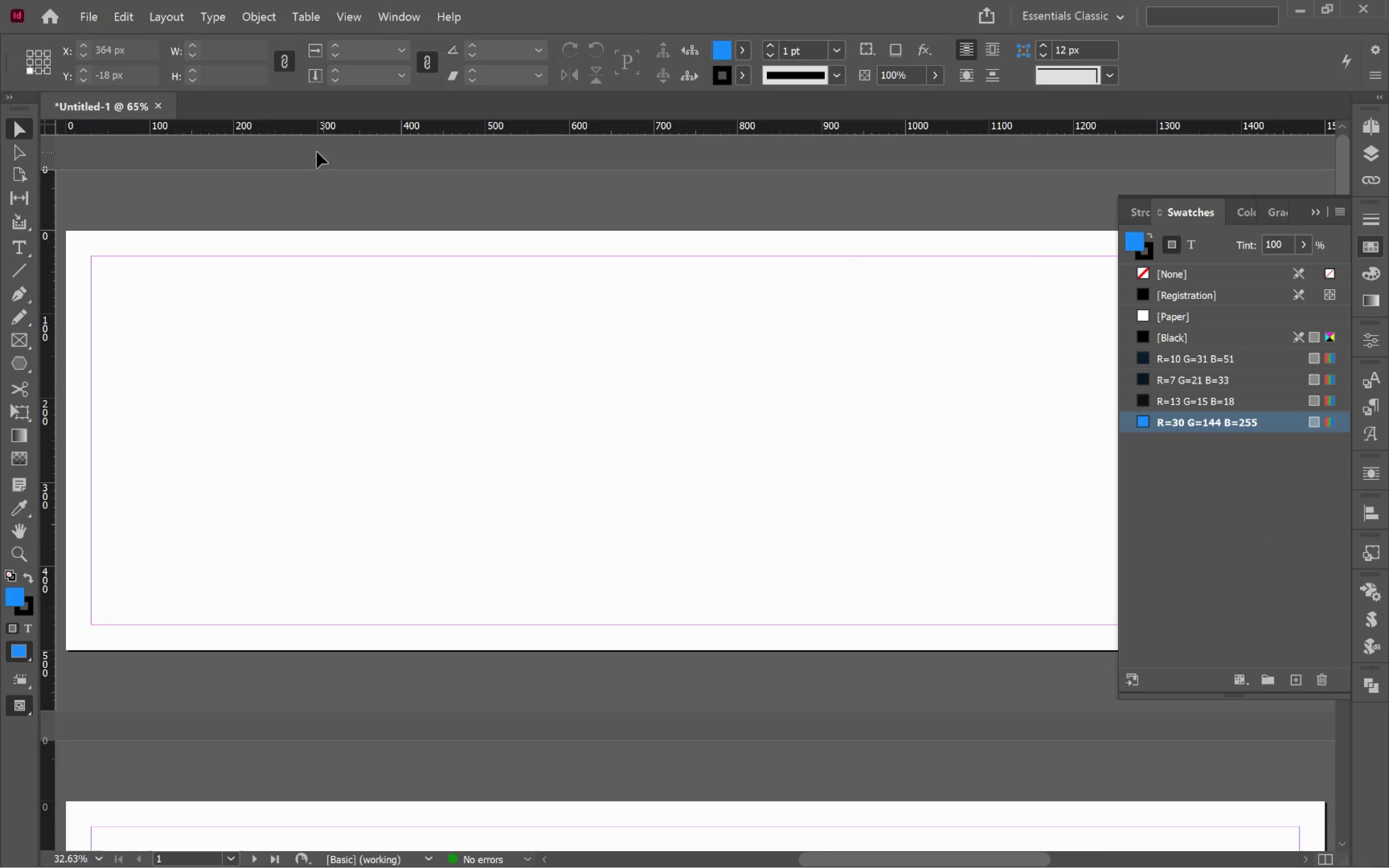 
left_click([160, 104])
 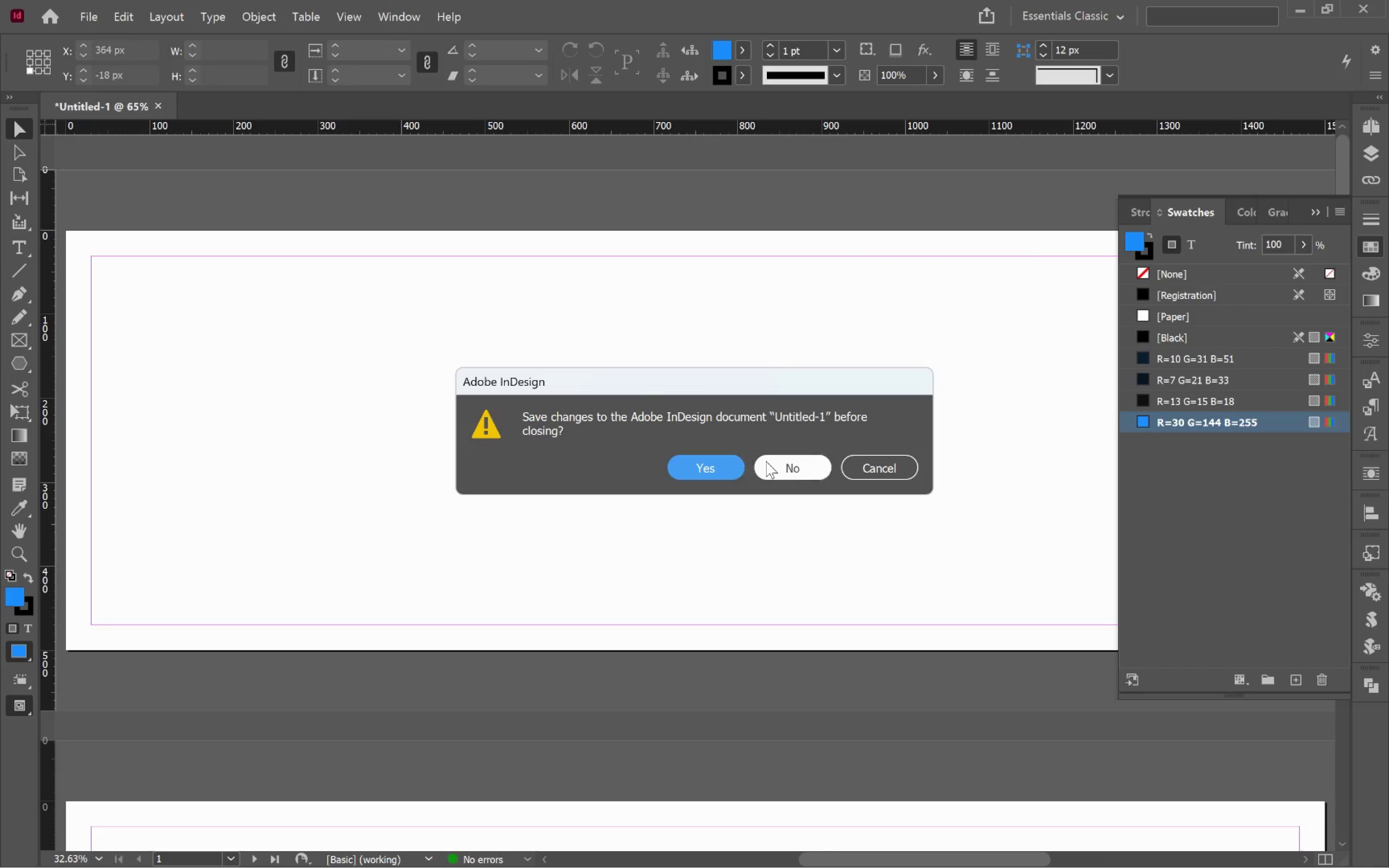 
left_click([806, 467])
 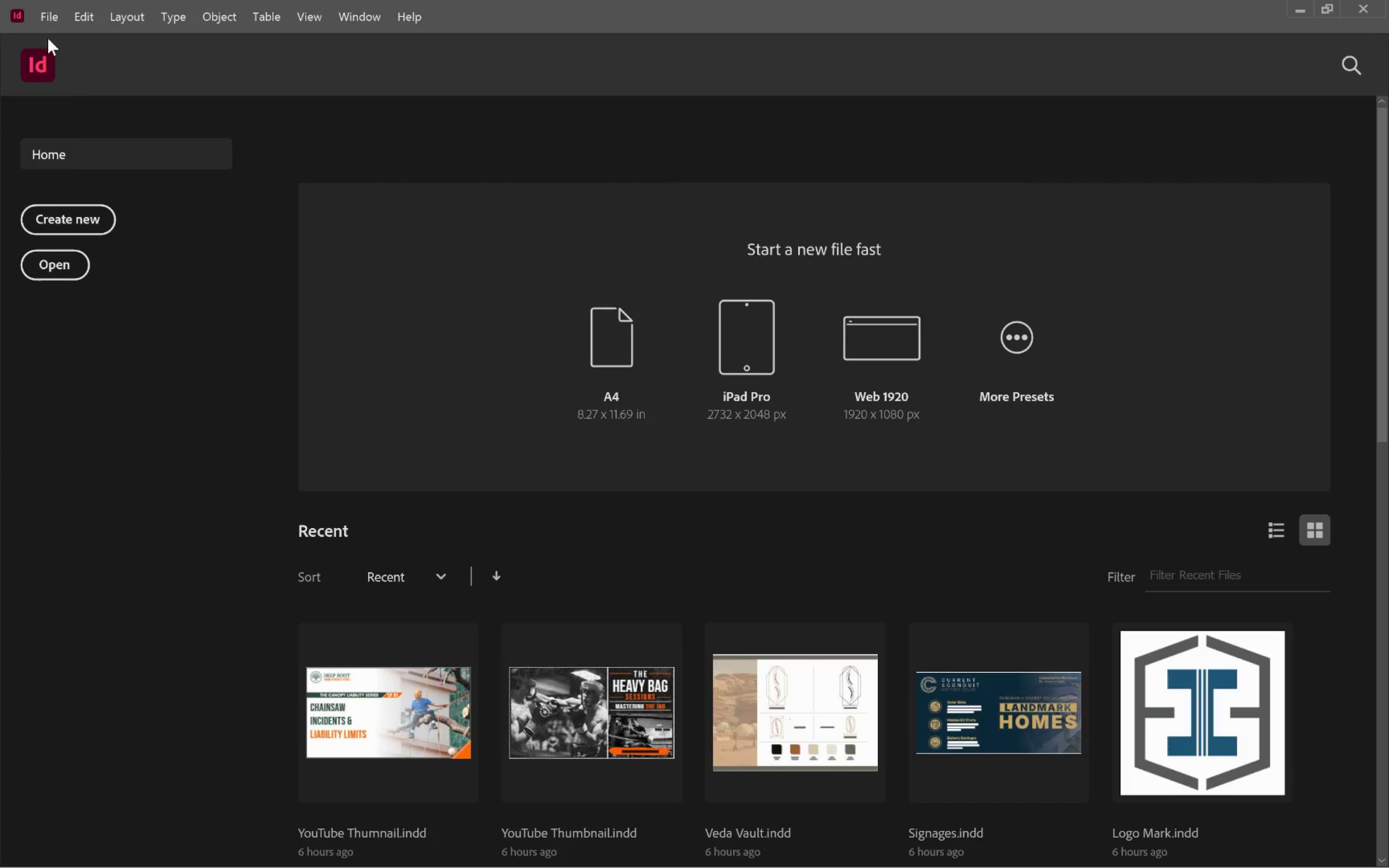 
left_click([75, 205])
 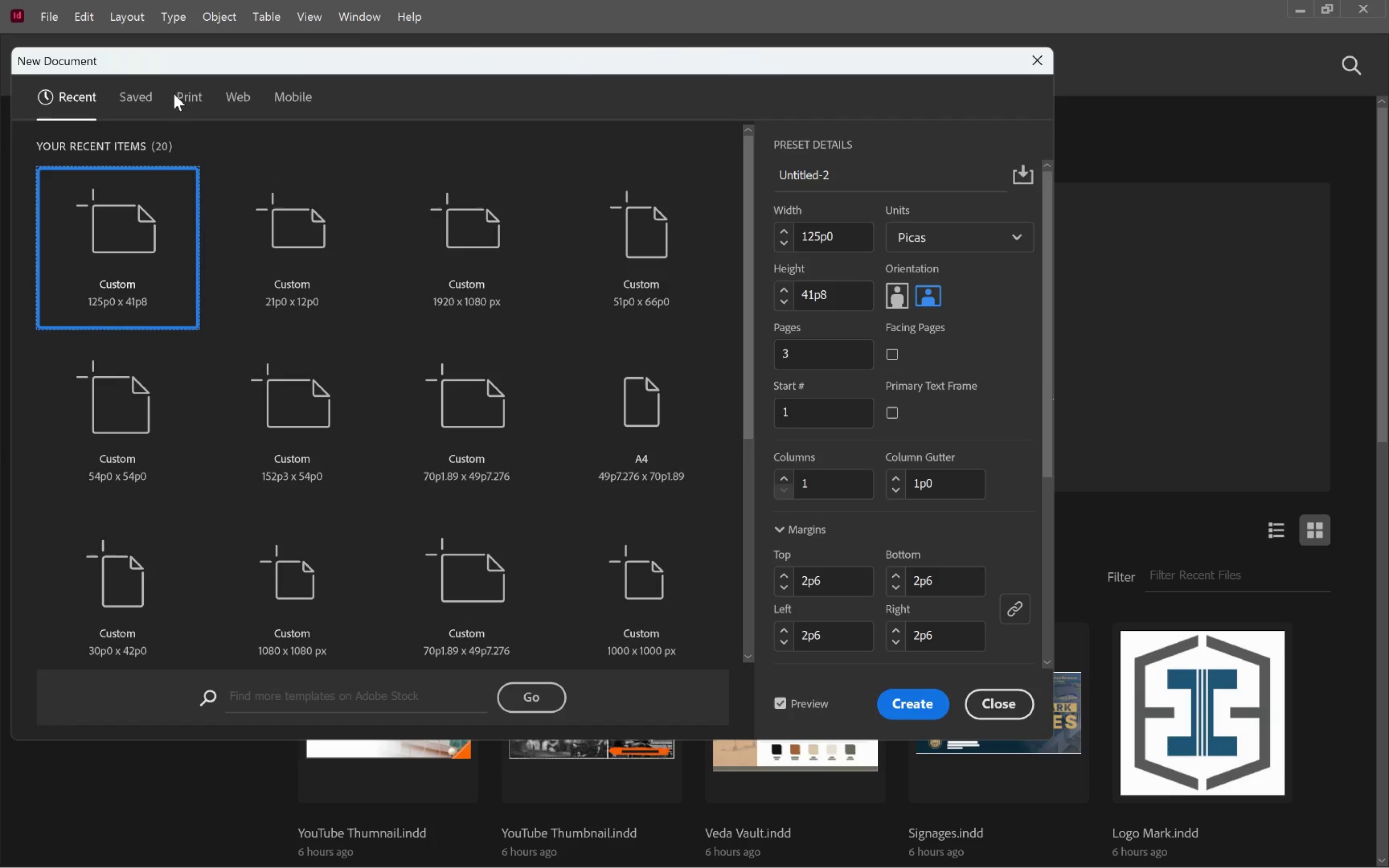 
left_click([246, 95])
 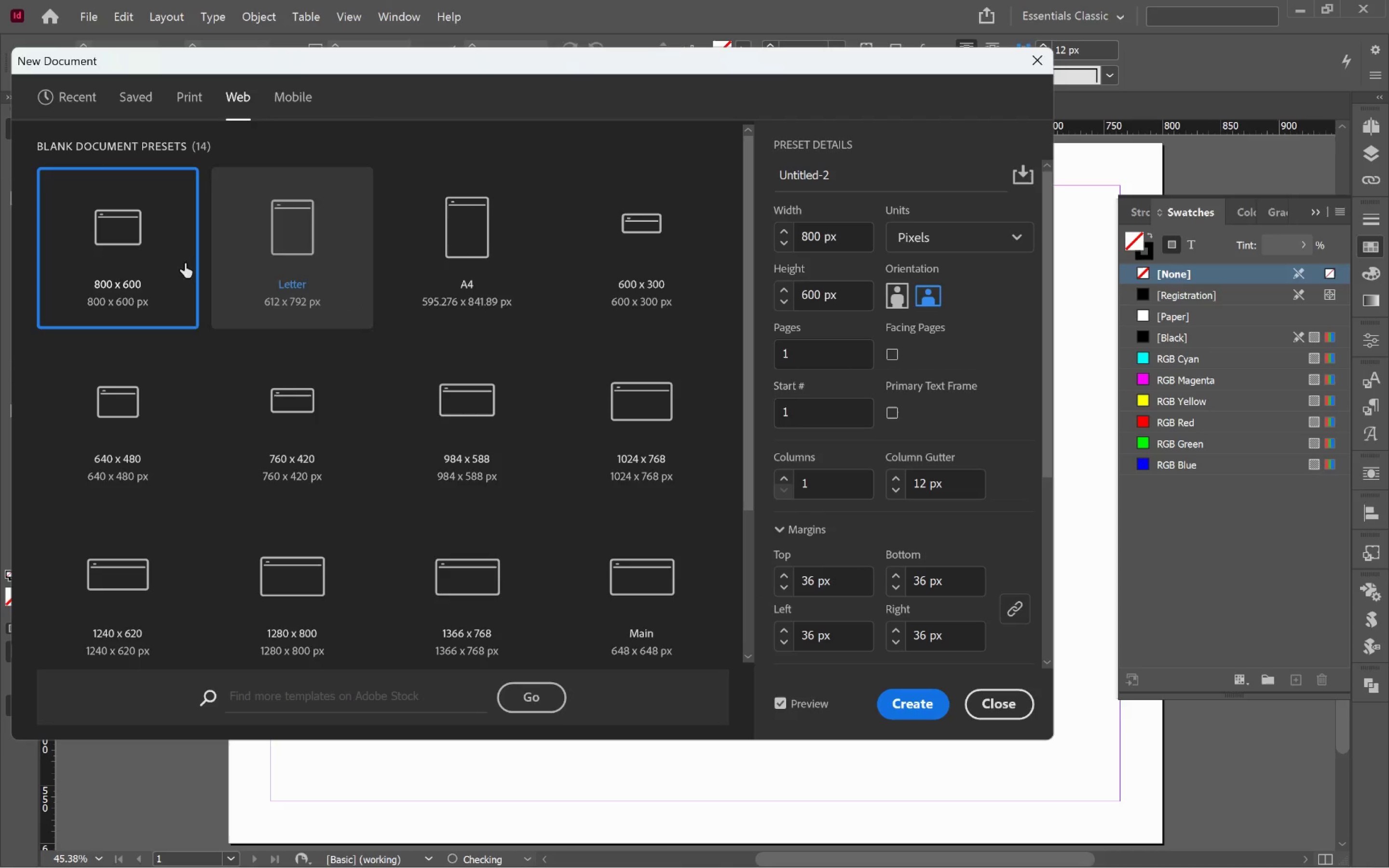 
left_click([109, 267])
 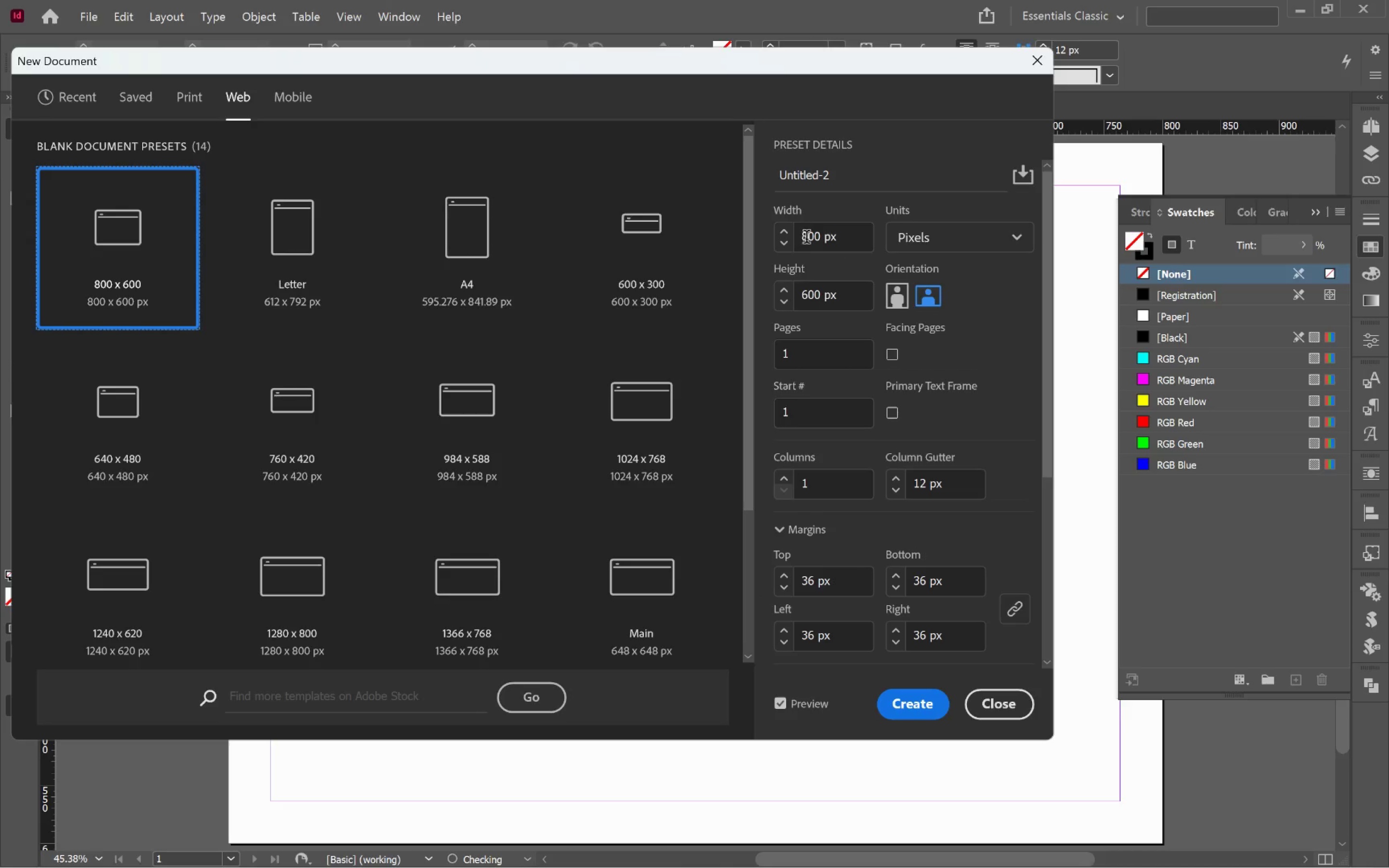 
double_click([807, 238])
 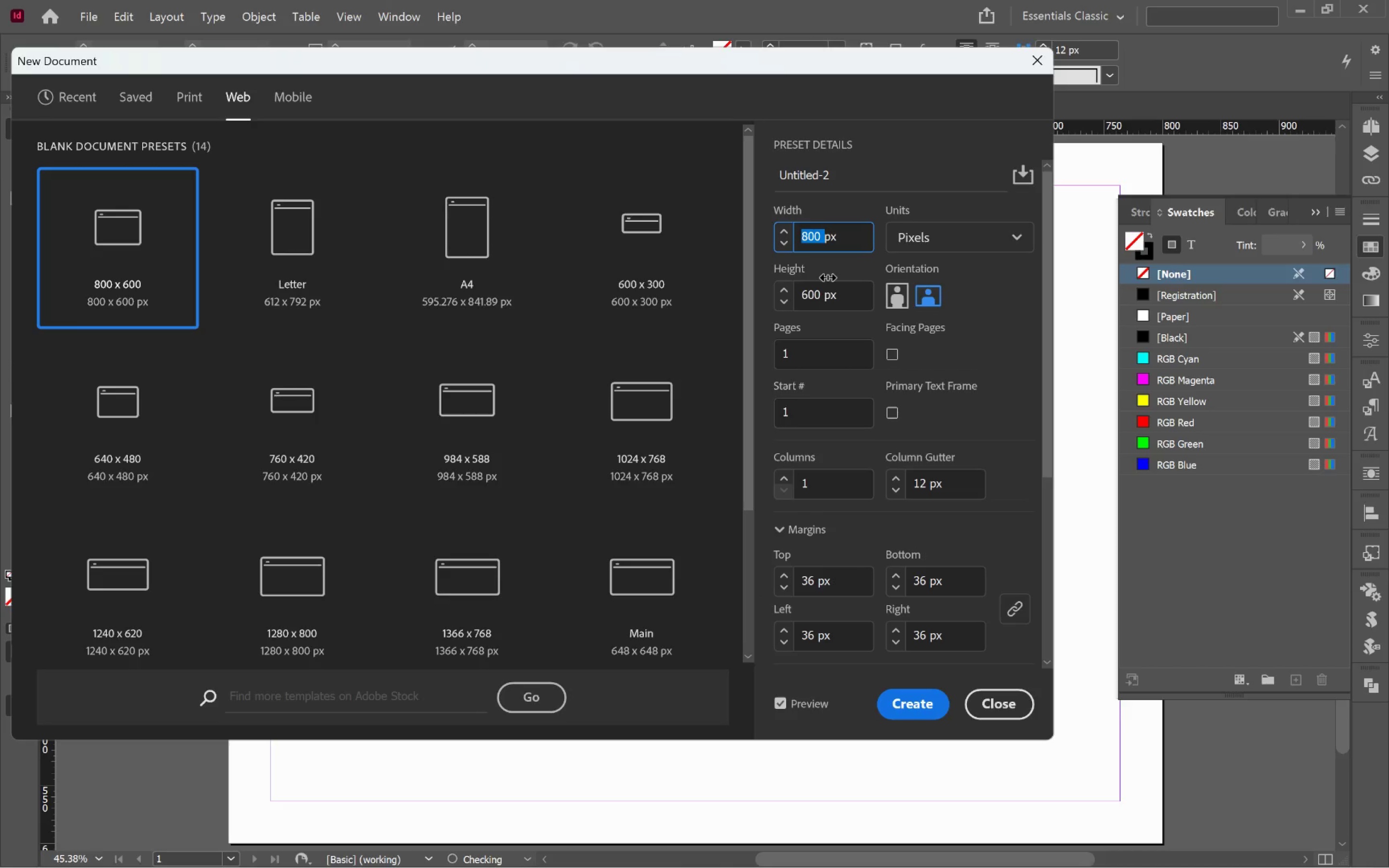 
type(1500)
key(Tab)
key(Tab)
type(500)
key(Tab)
 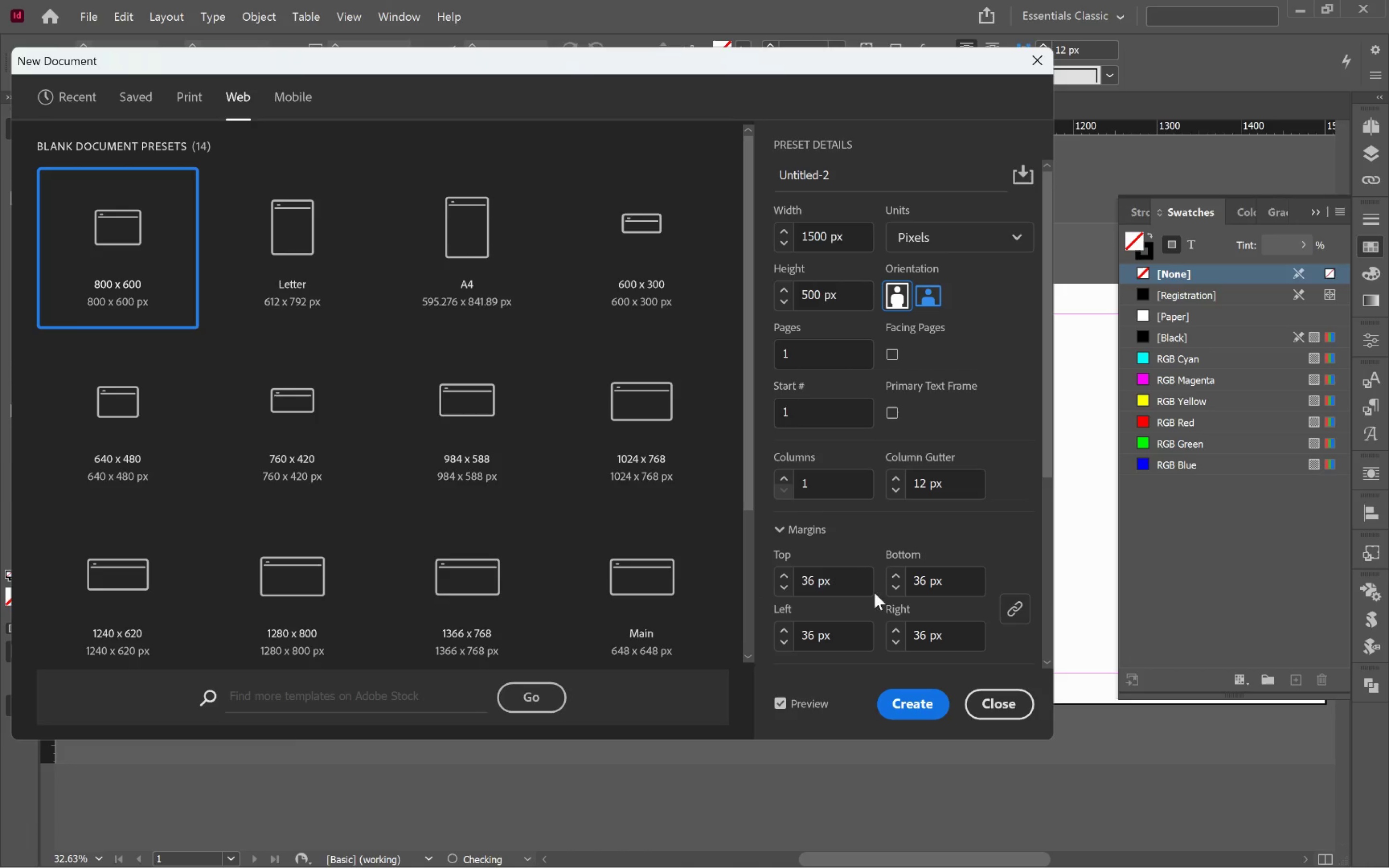 
hold_key(key=ShiftLeft, duration=0.89)
left_click([778, 586])
 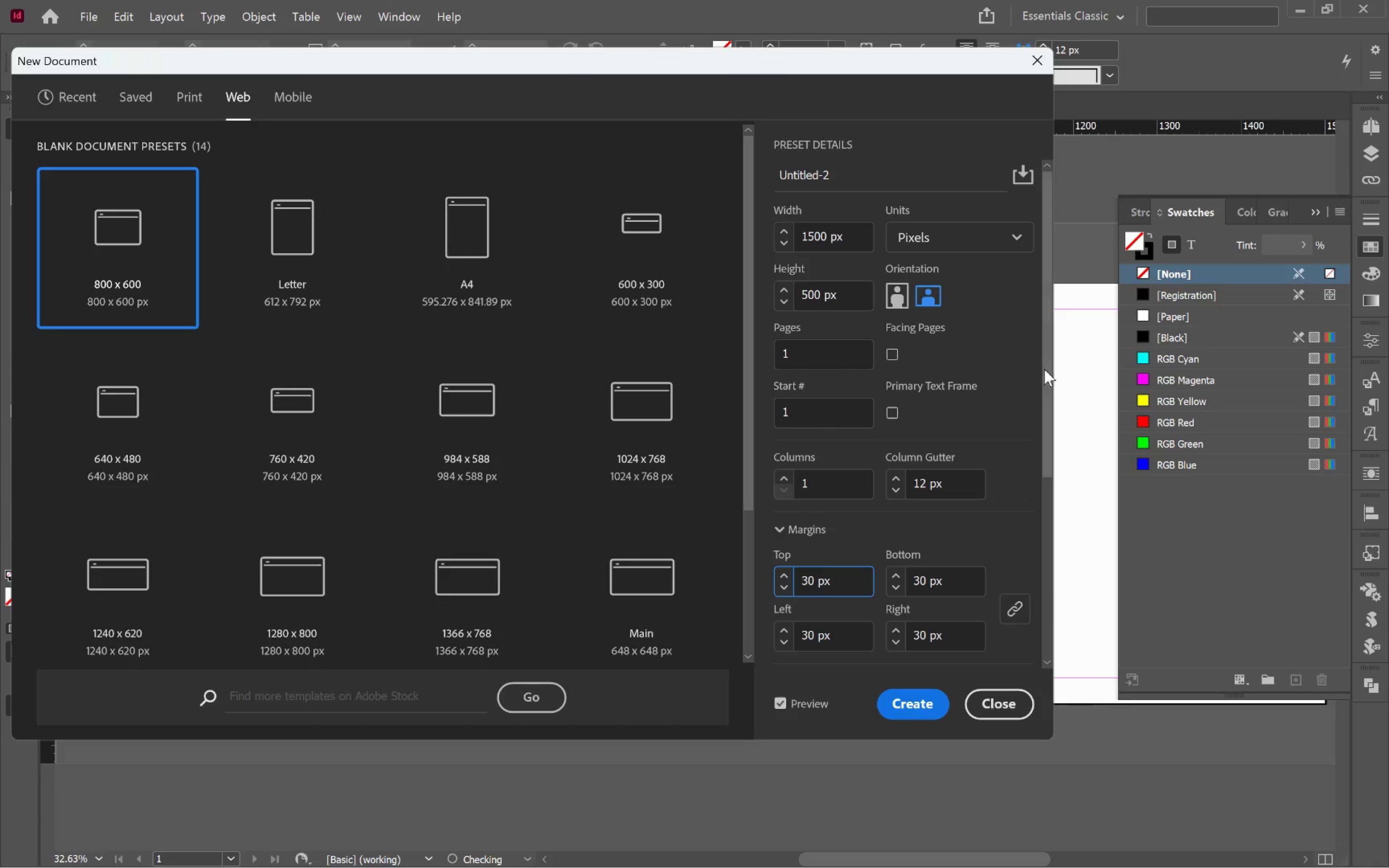 
double_click([801, 354])
 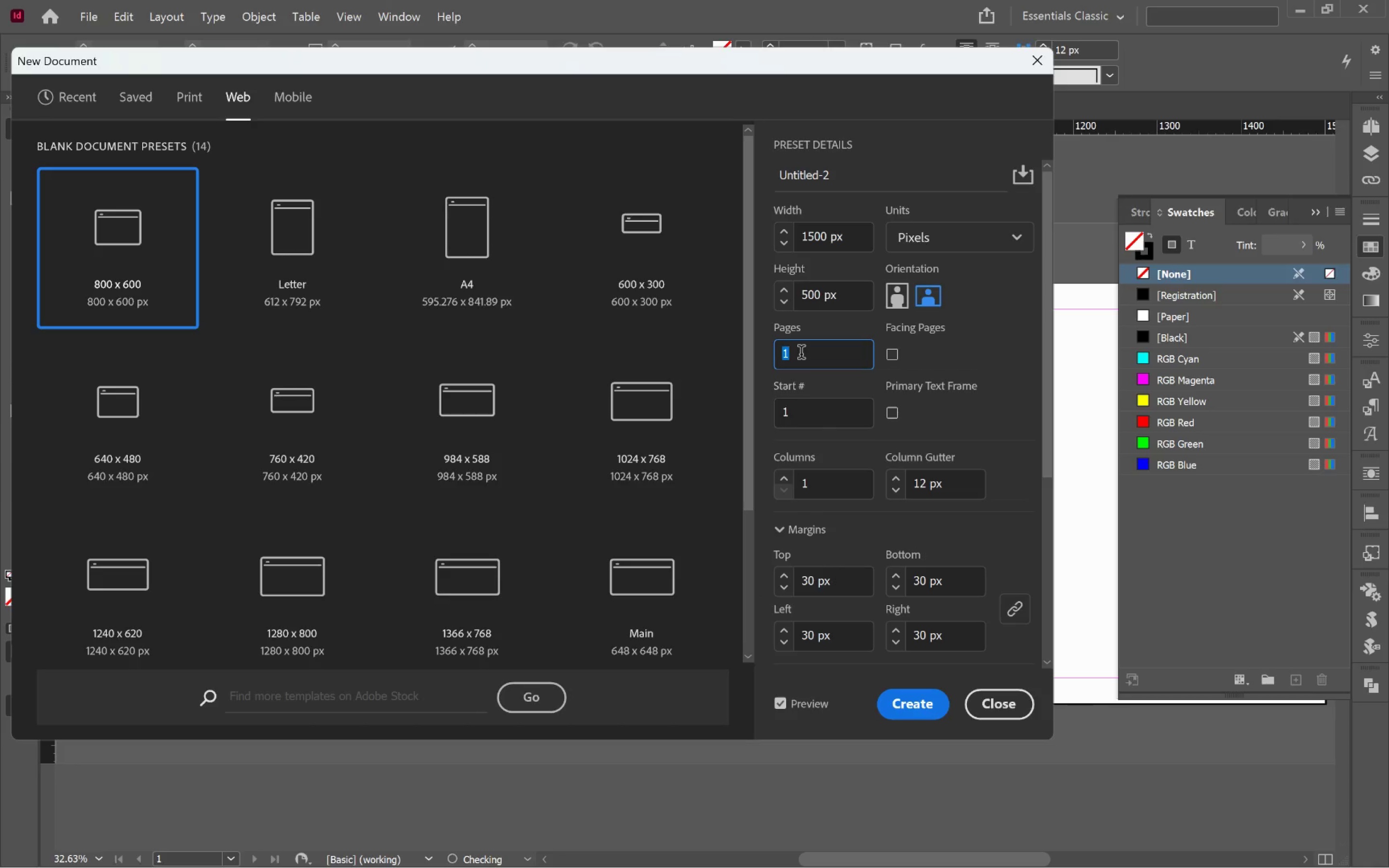 
key(3)
 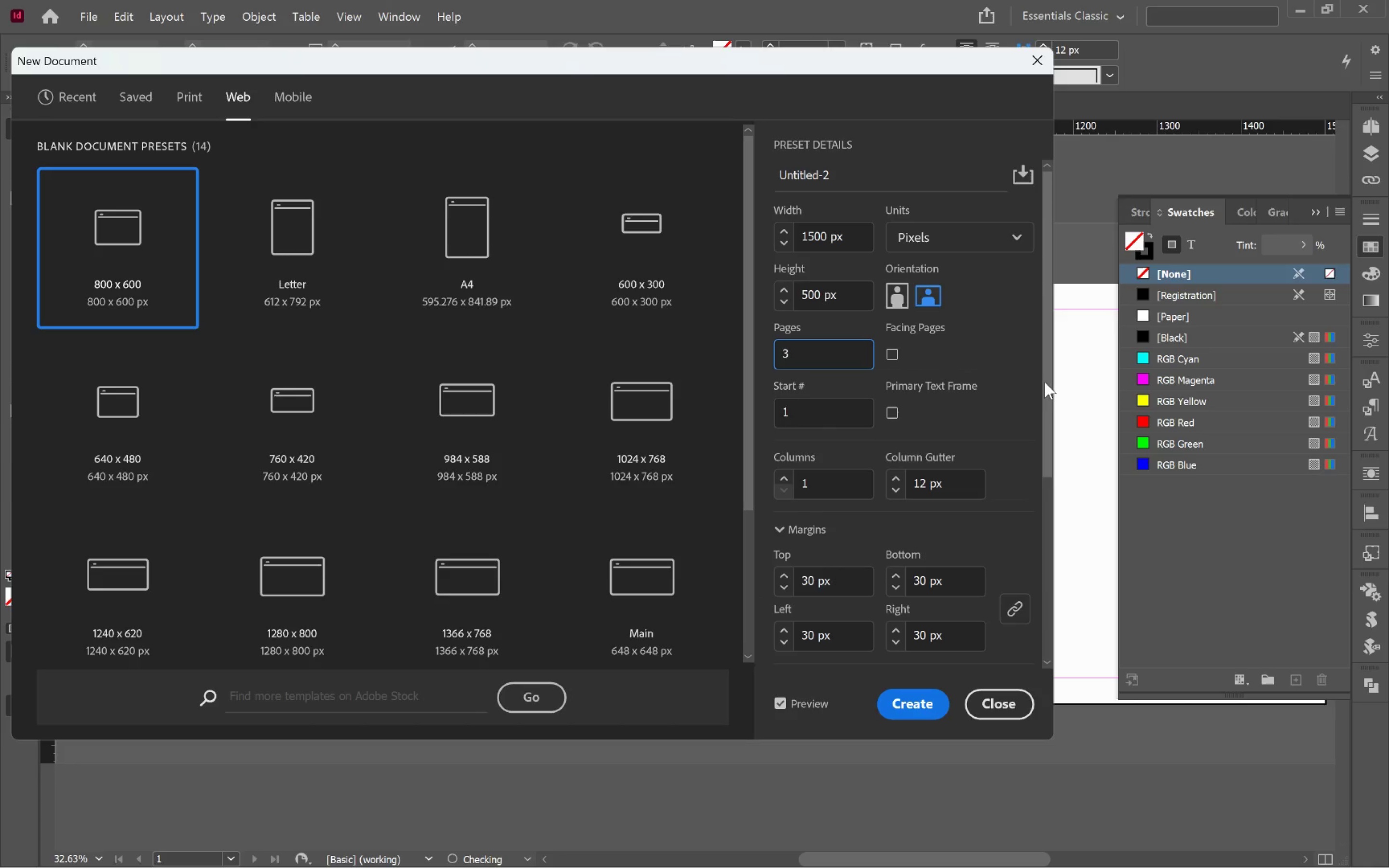 
left_click_drag(start_coordinate=[1047, 378], to_coordinate=[1056, 602])
 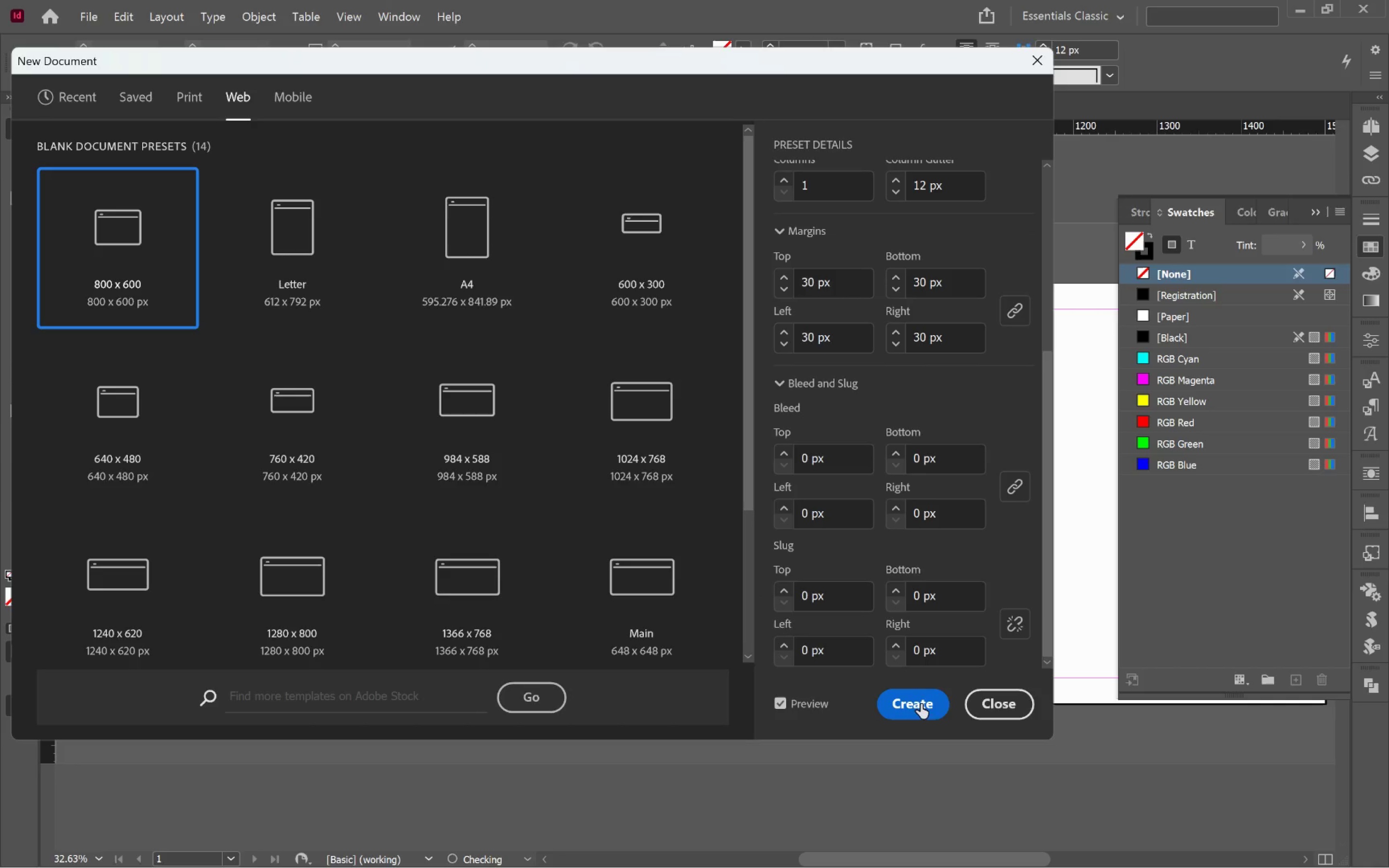 
left_click([922, 702])
 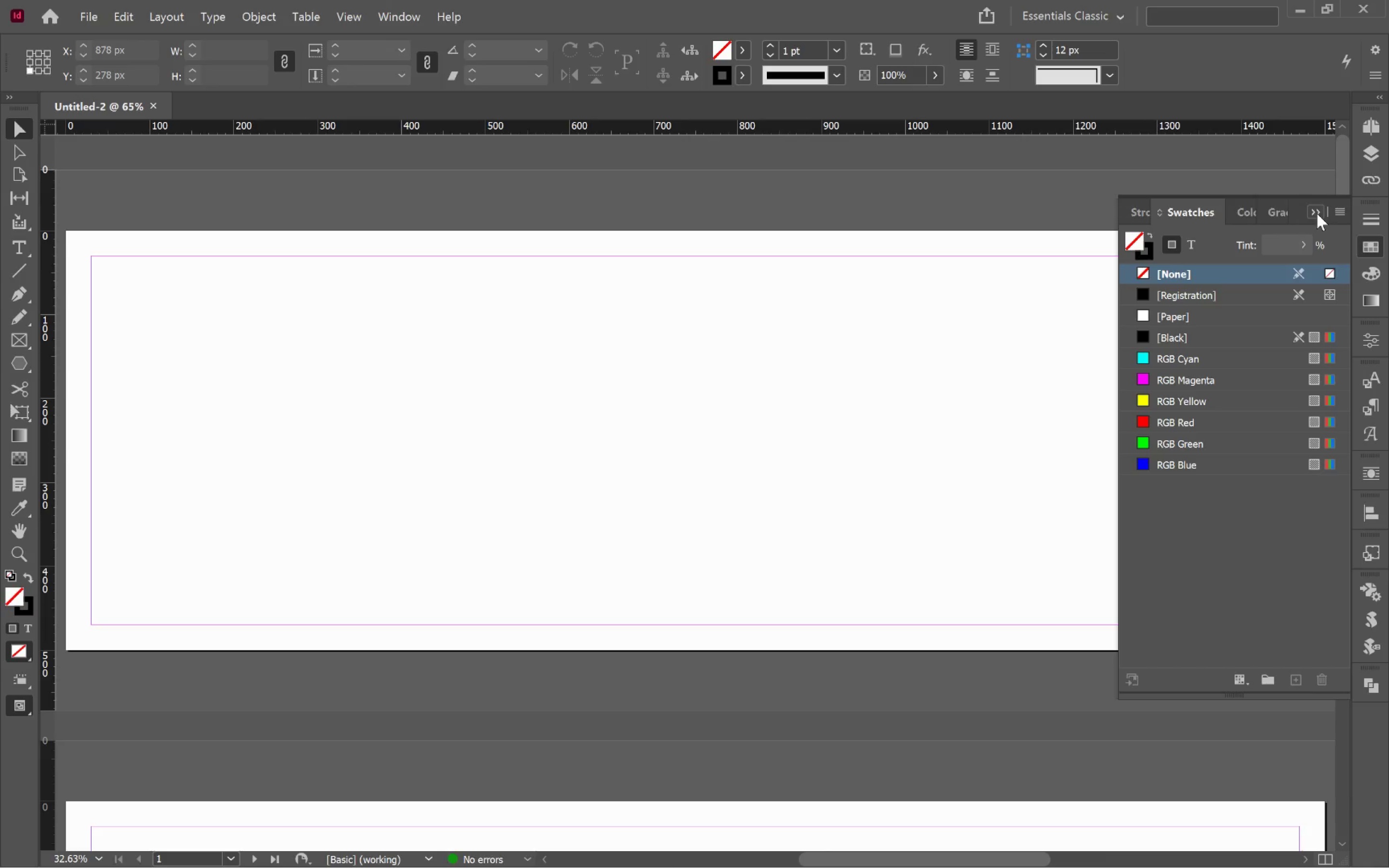 
left_click([1293, 526])
 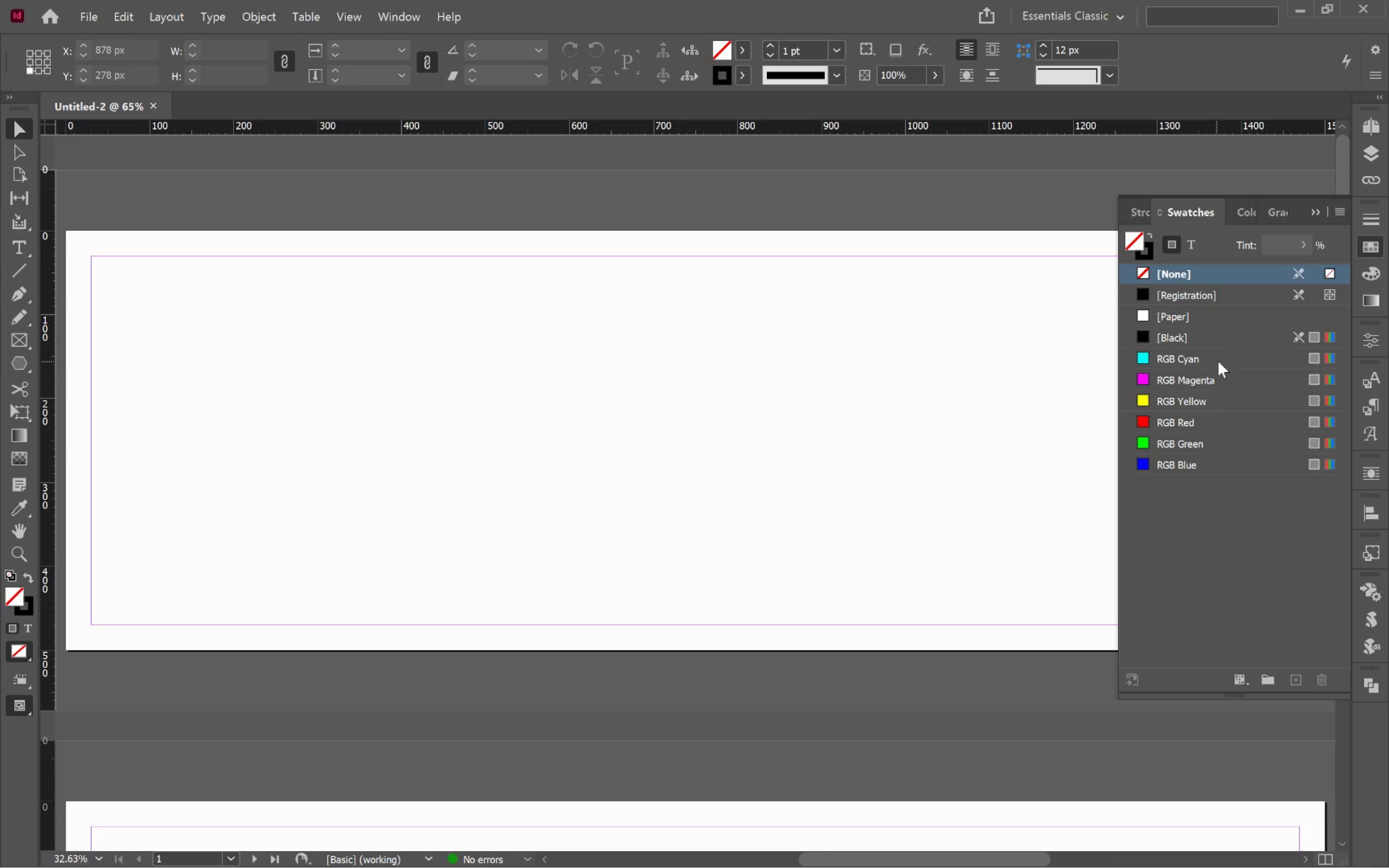 
left_click([1233, 358])
 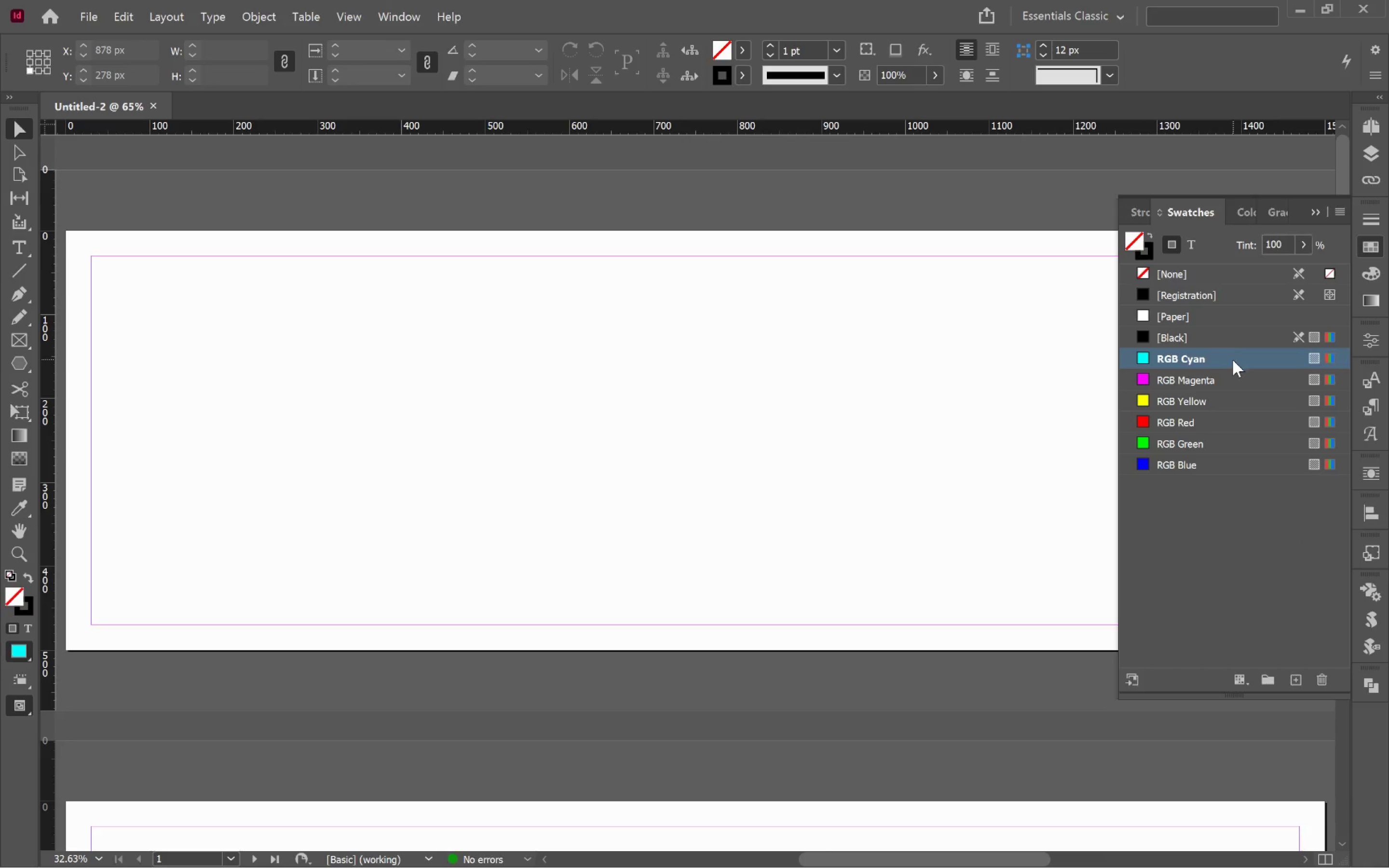 
hold_key(key=ShiftLeft, duration=1.14)
left_click([1243, 463])
 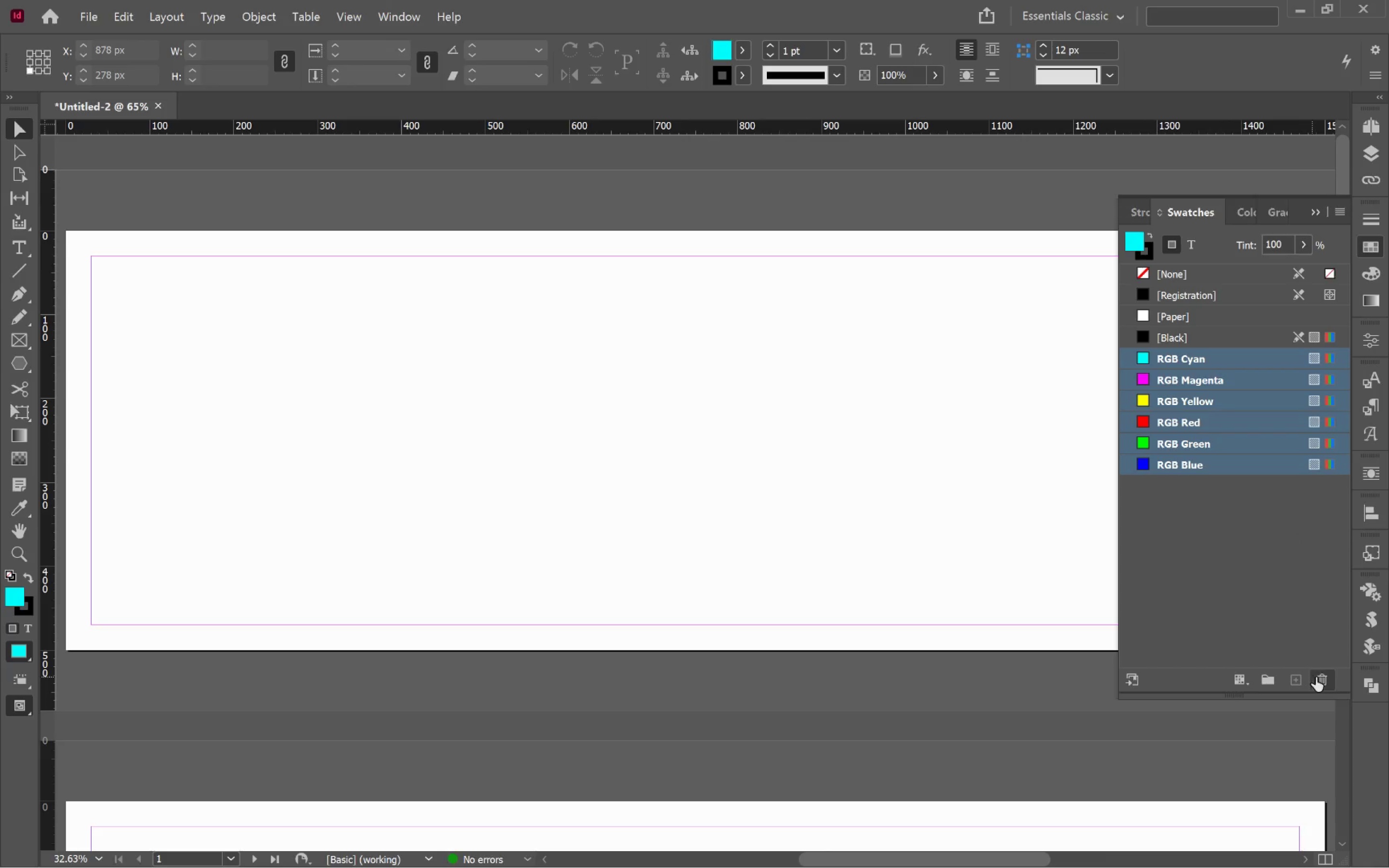 
left_click([1326, 679])
 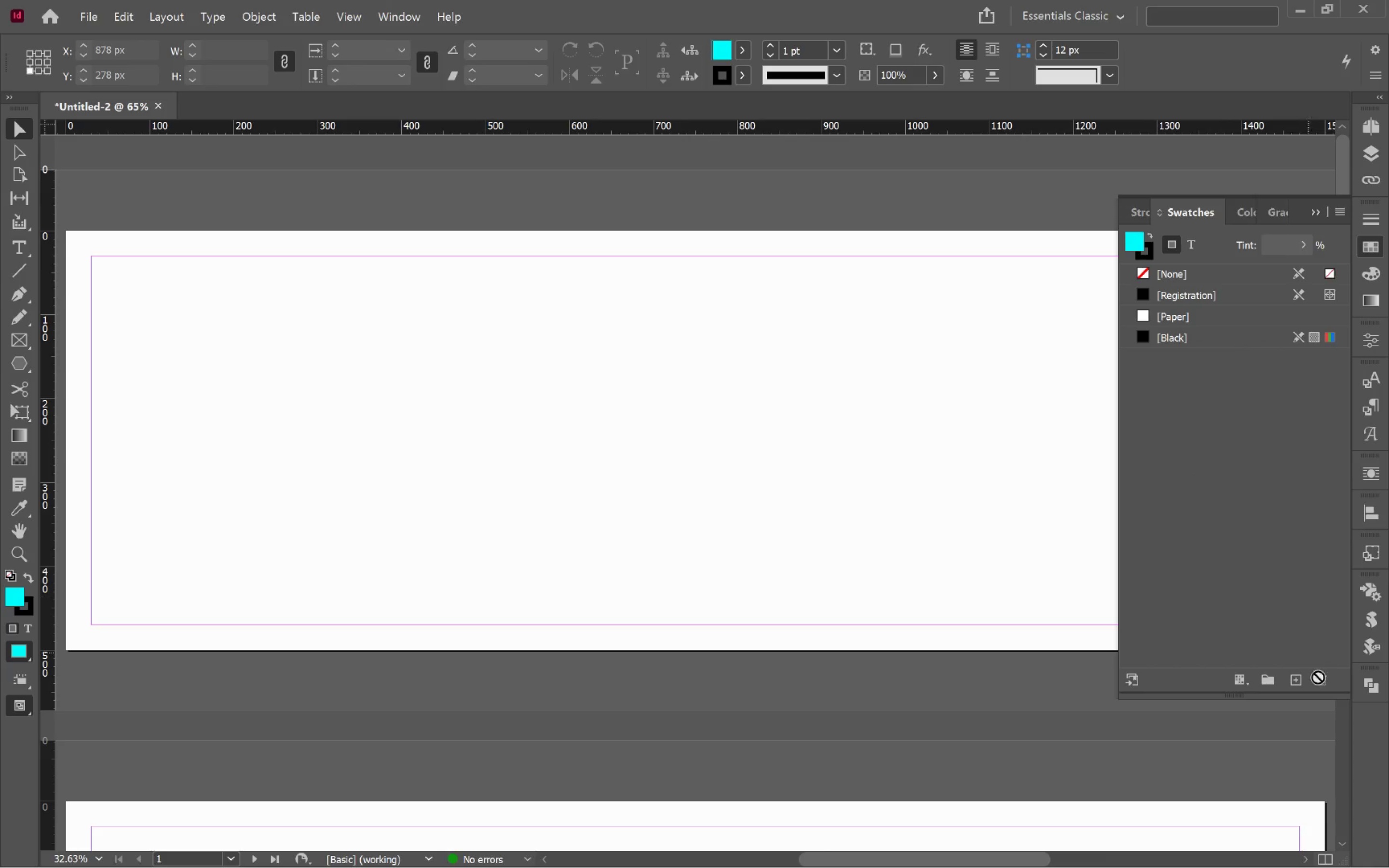 
left_click([1294, 683])
 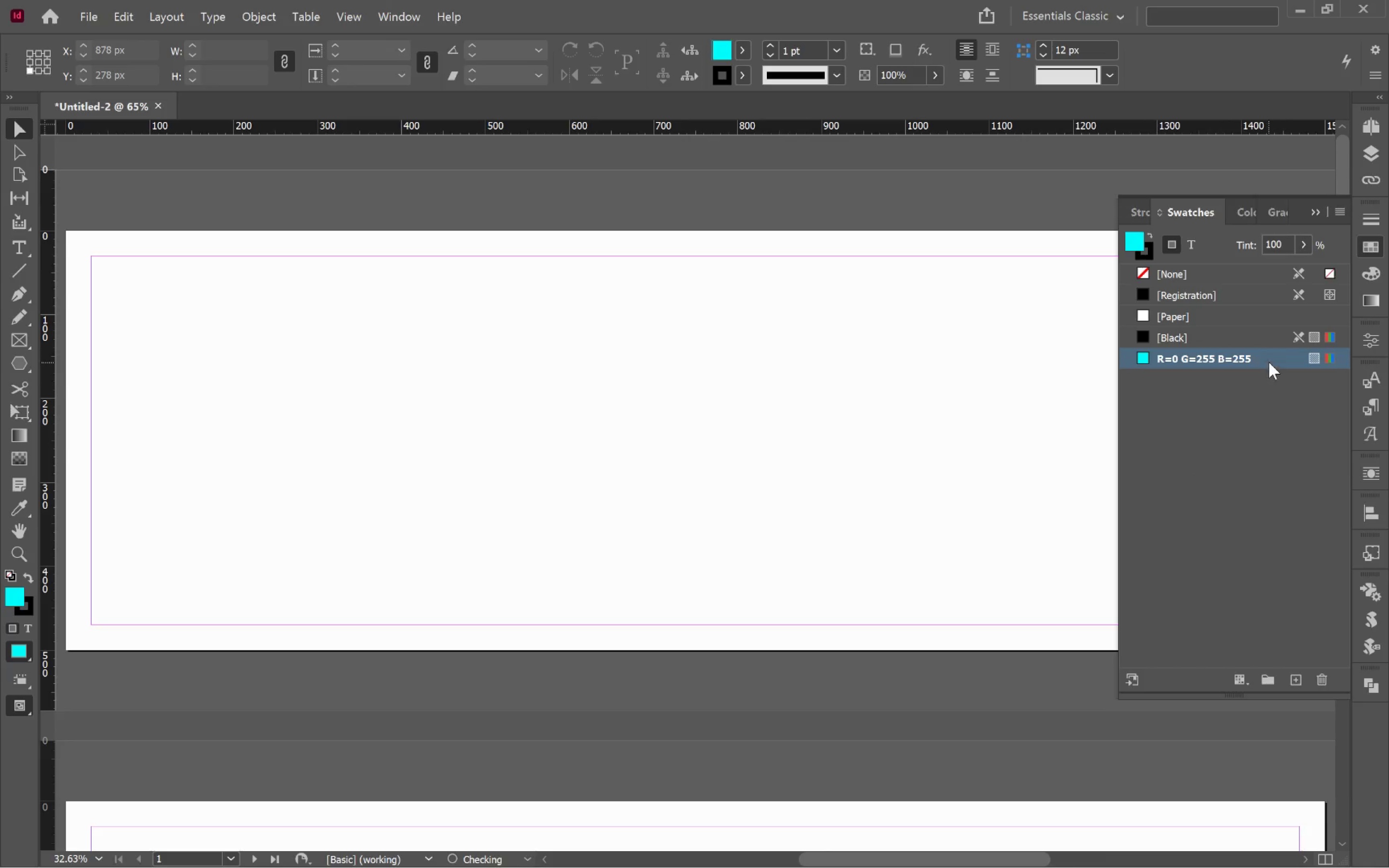 
double_click([1269, 360])
 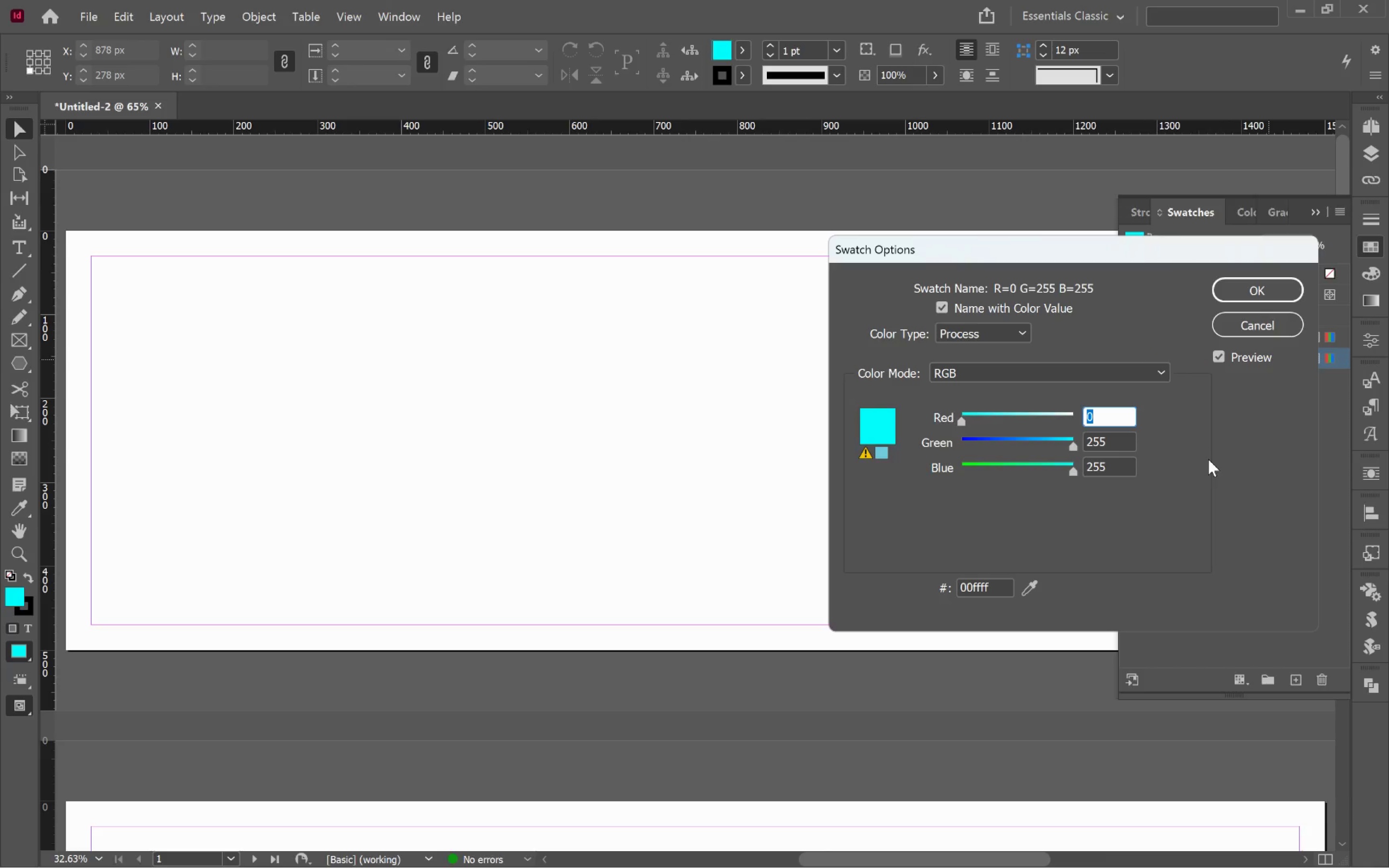 
key(Tab)
 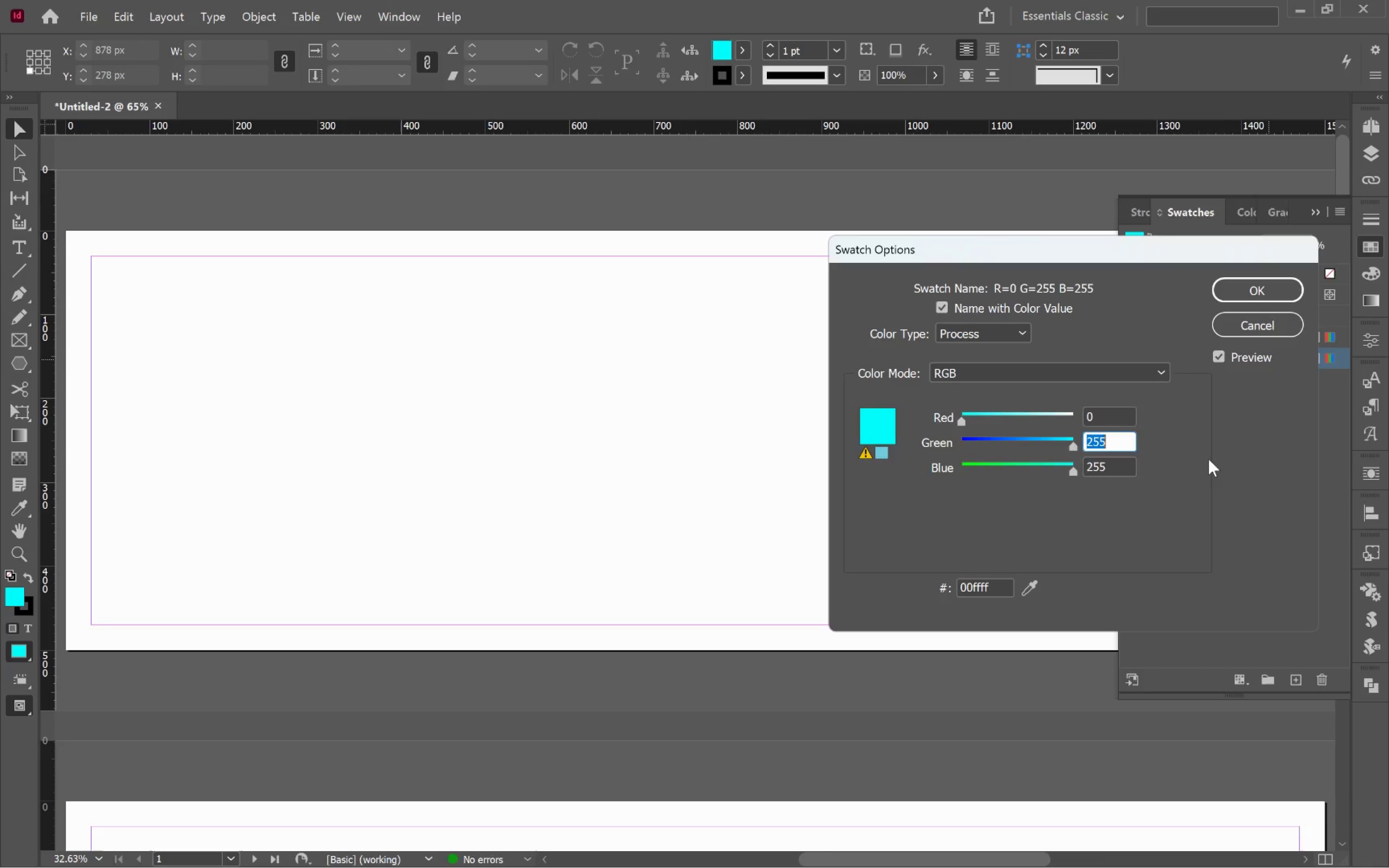 
key(Tab)
 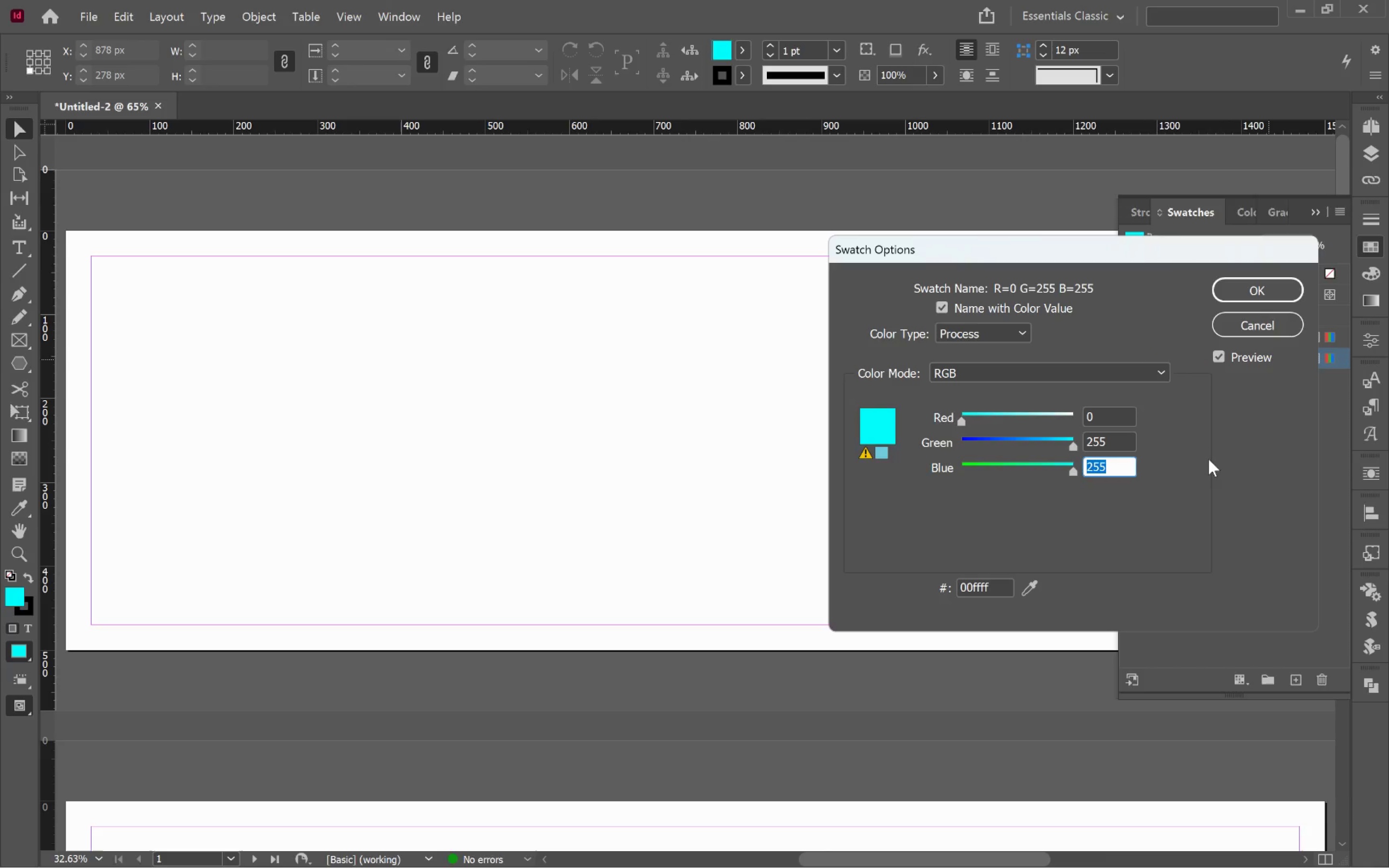 
key(Tab)
 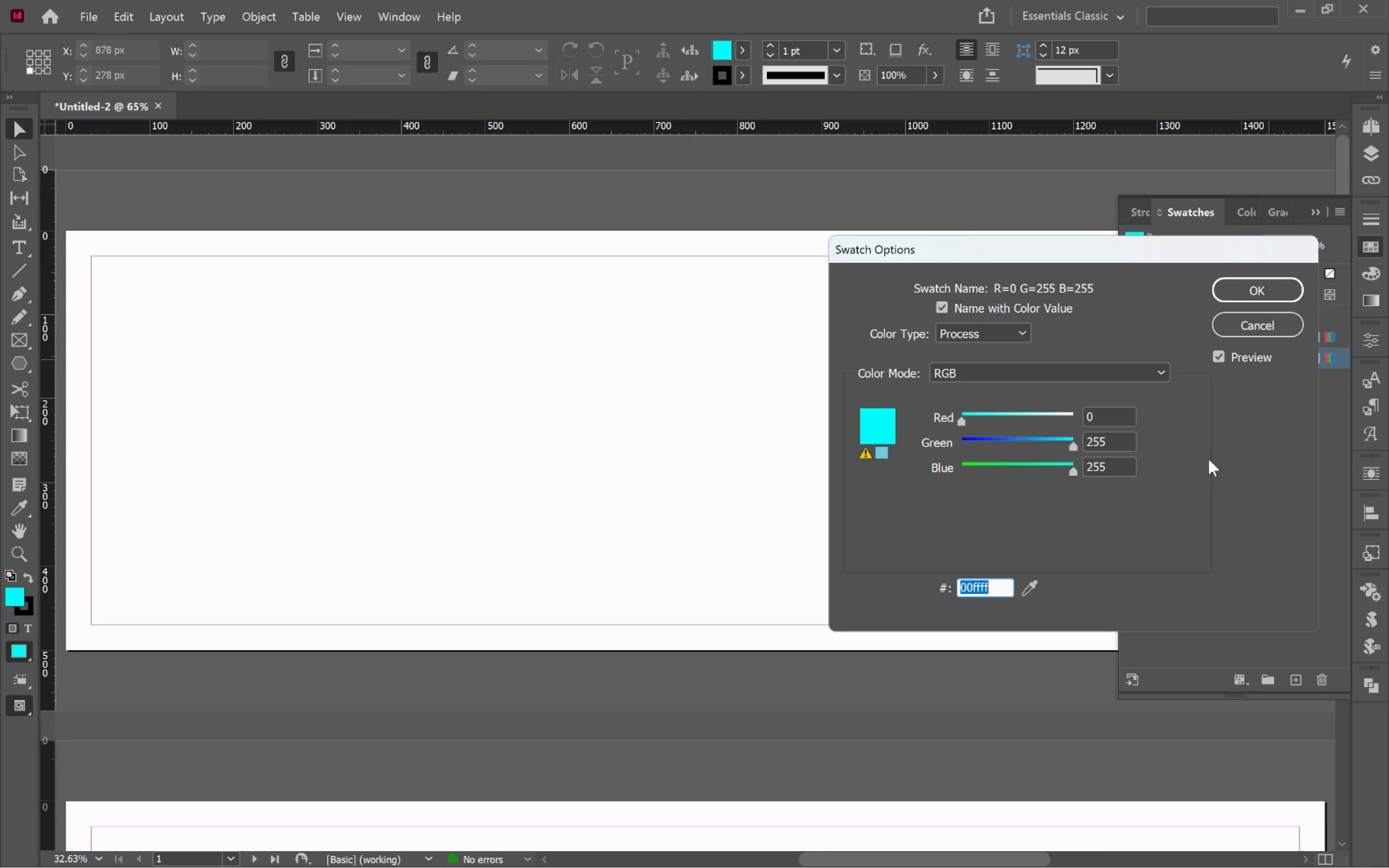 
type(0a1f33)
key(Tab)
 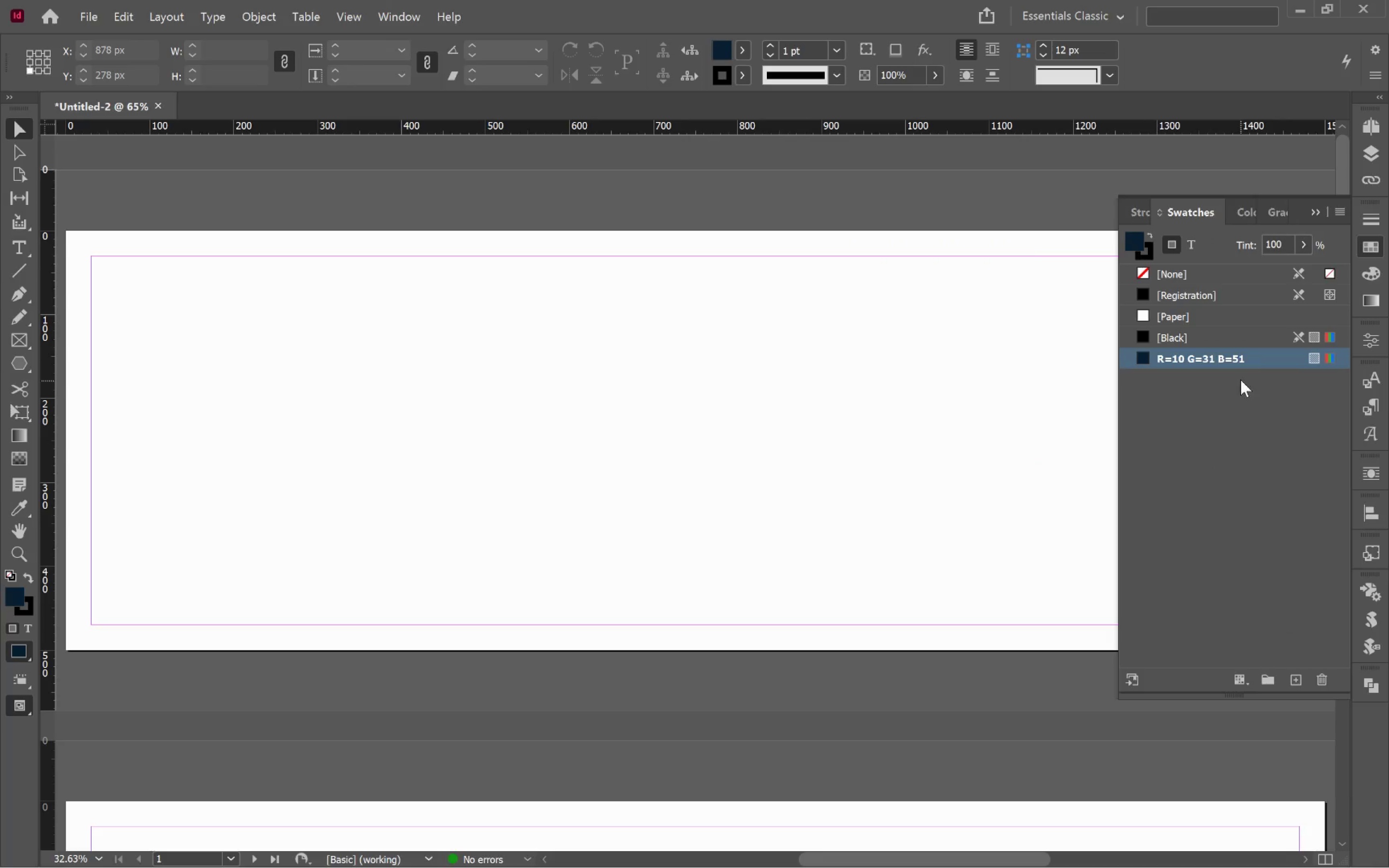 
left_click([1295, 673])
 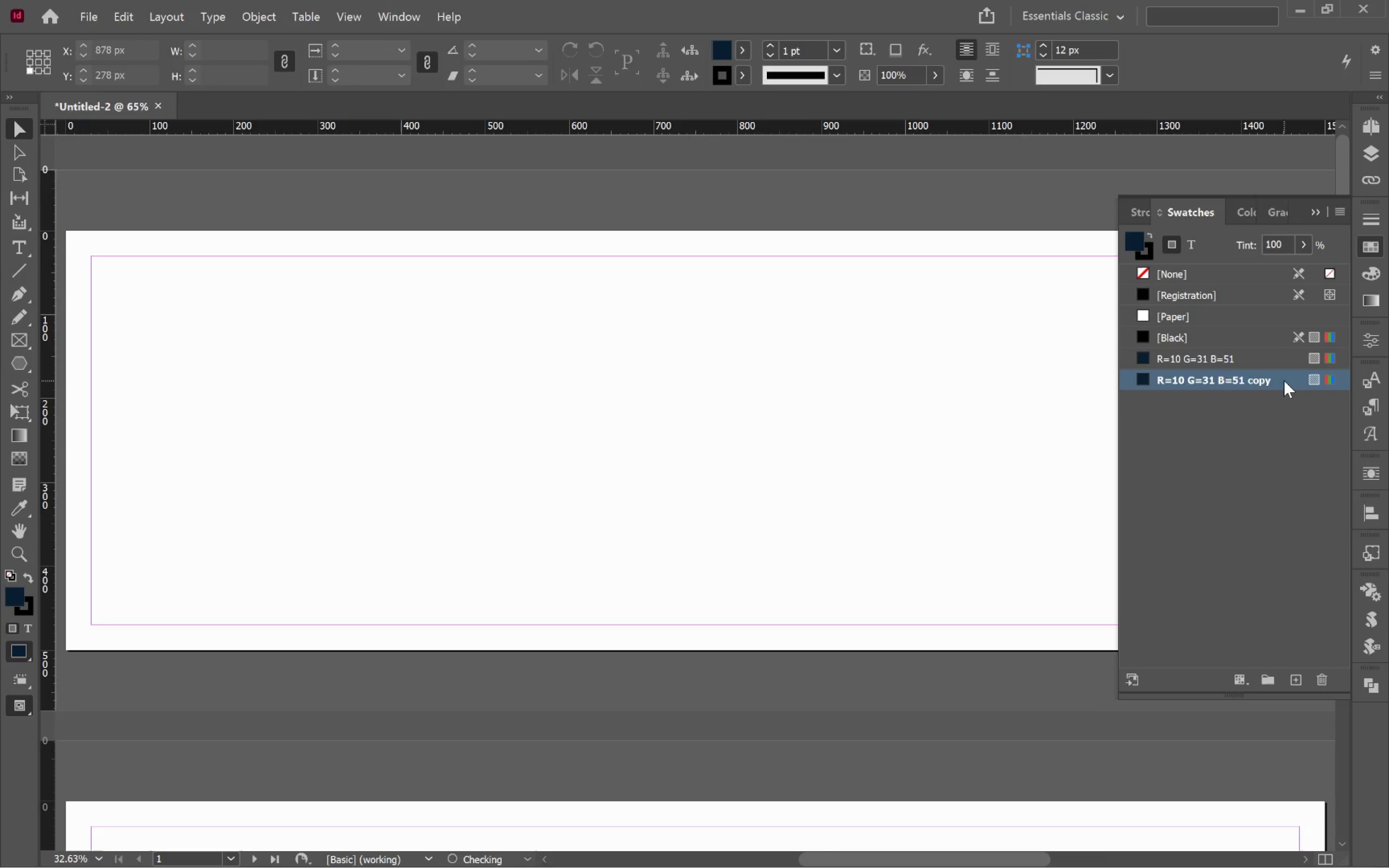 
double_click([1285, 379])
 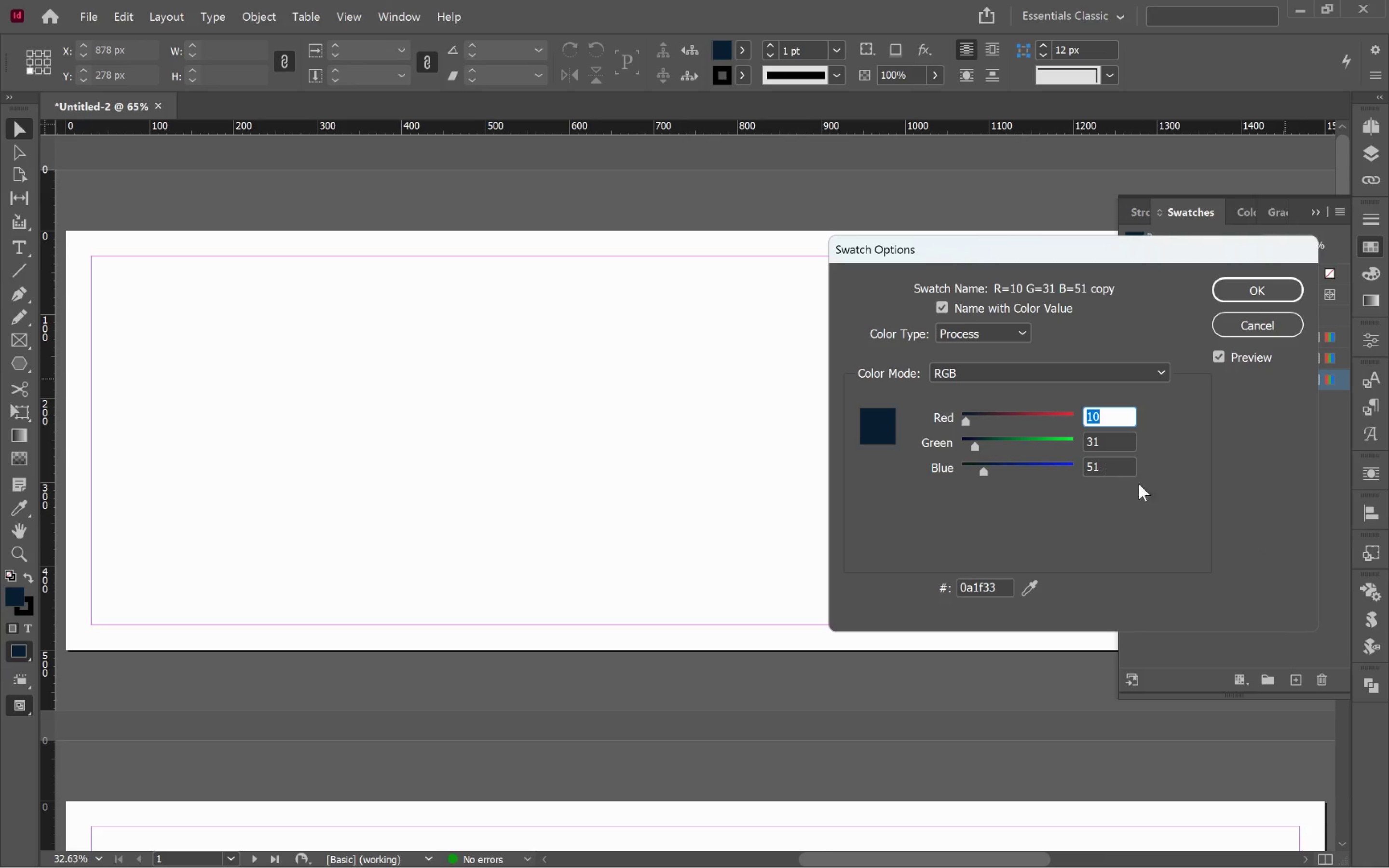 
key(Tab)
key(Tab)
key(Tab)
type(071521)
key(Tab)
 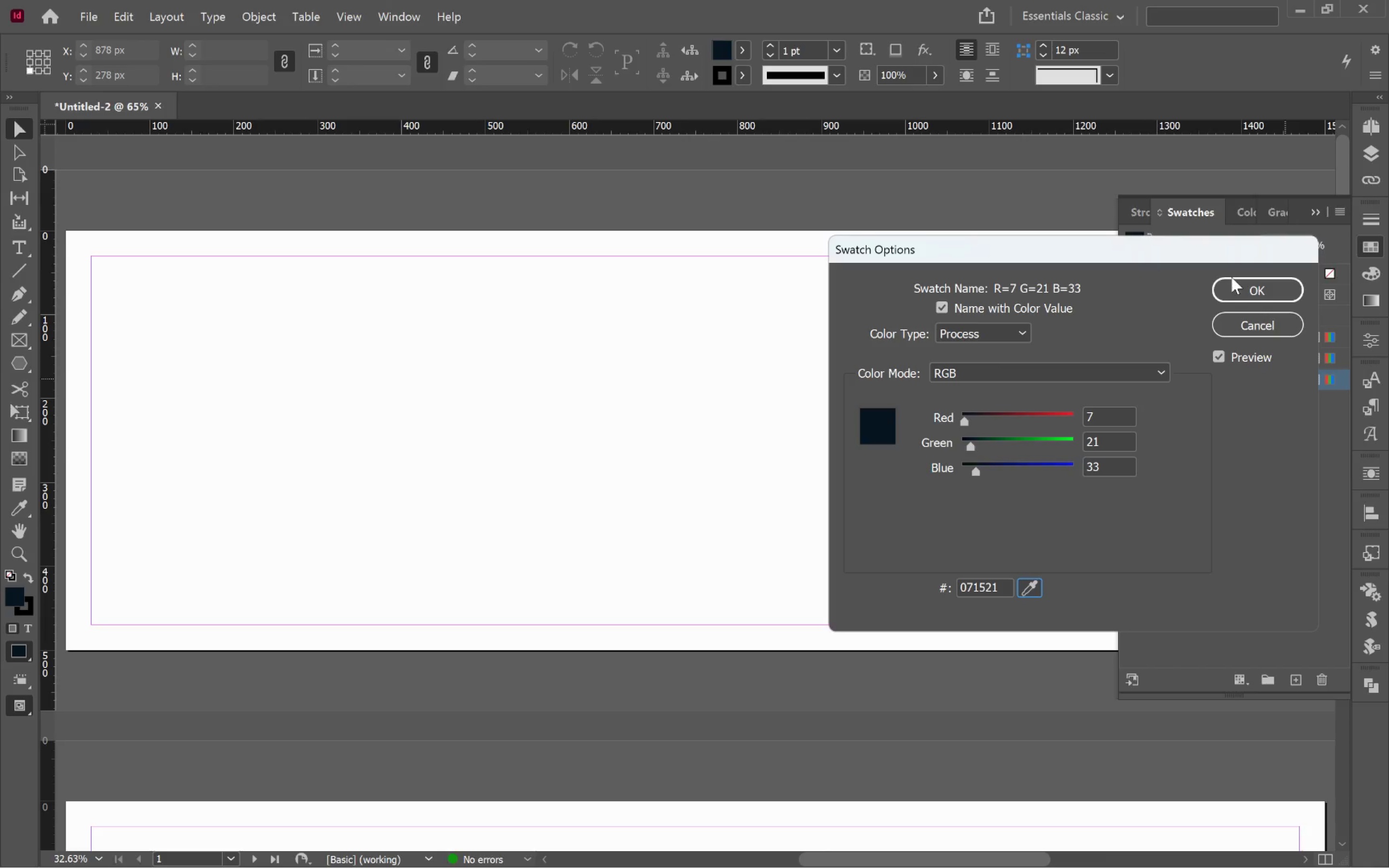 
left_click([1248, 298])
 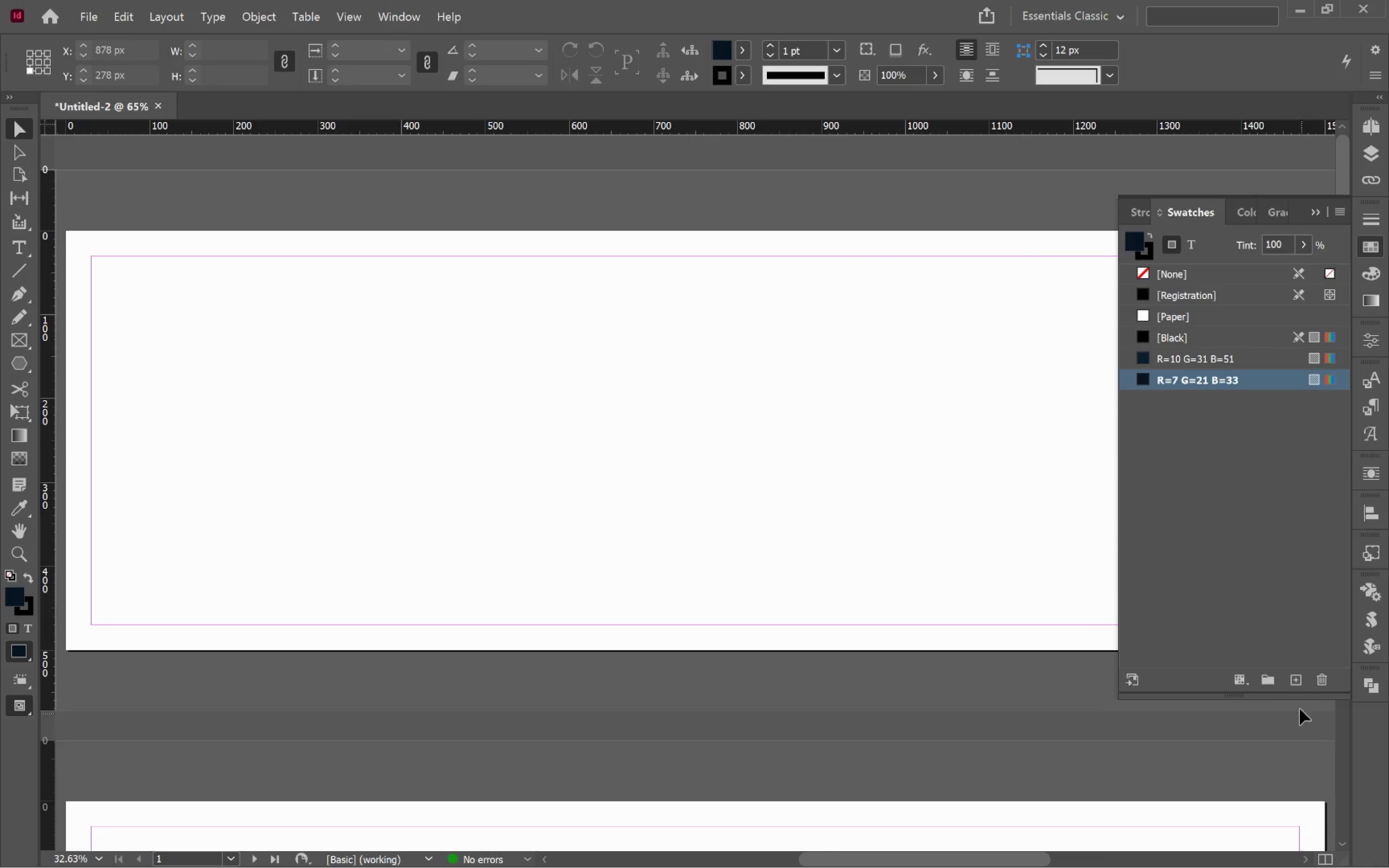 
left_click([1291, 681])
 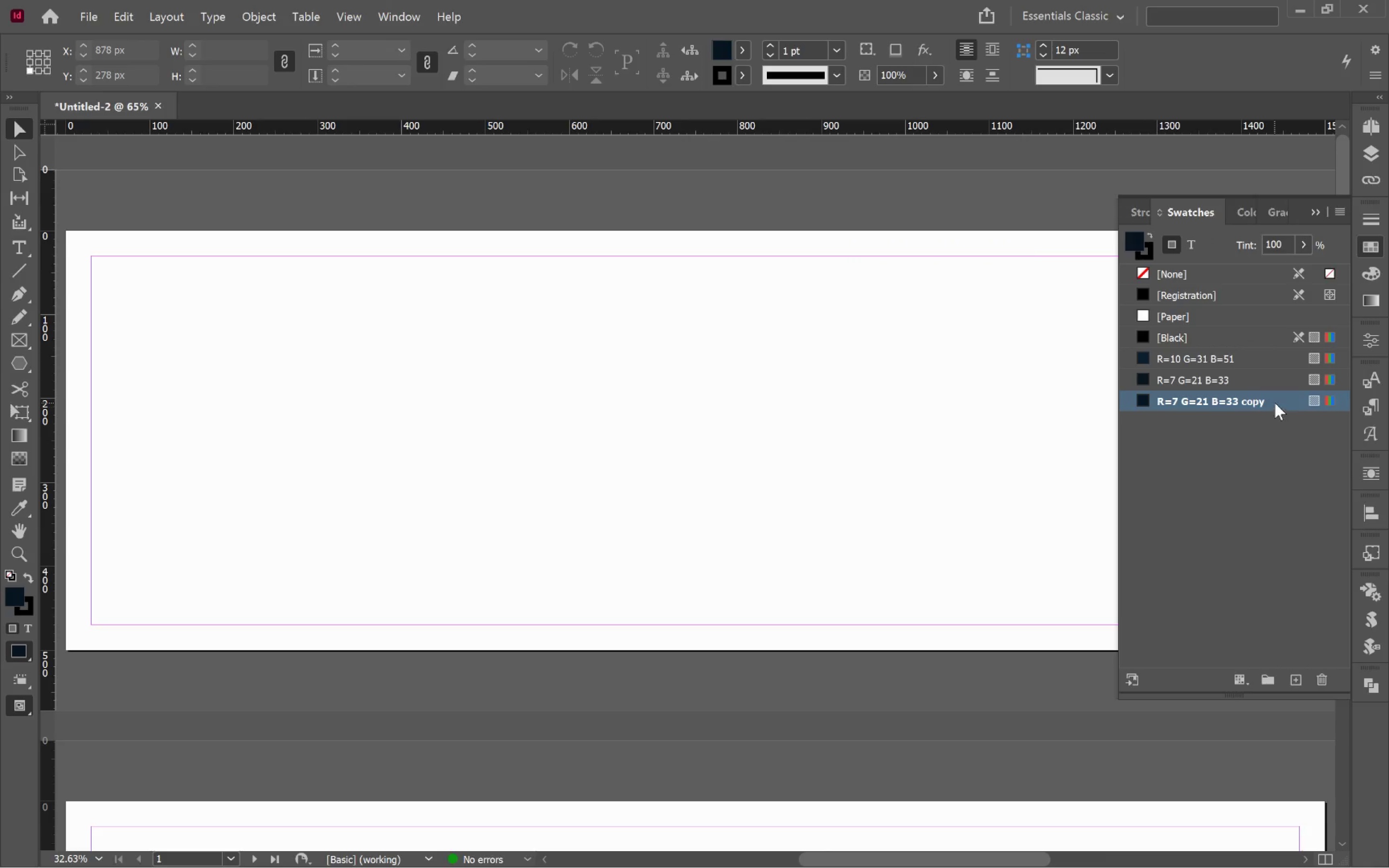 
double_click([1277, 398])
 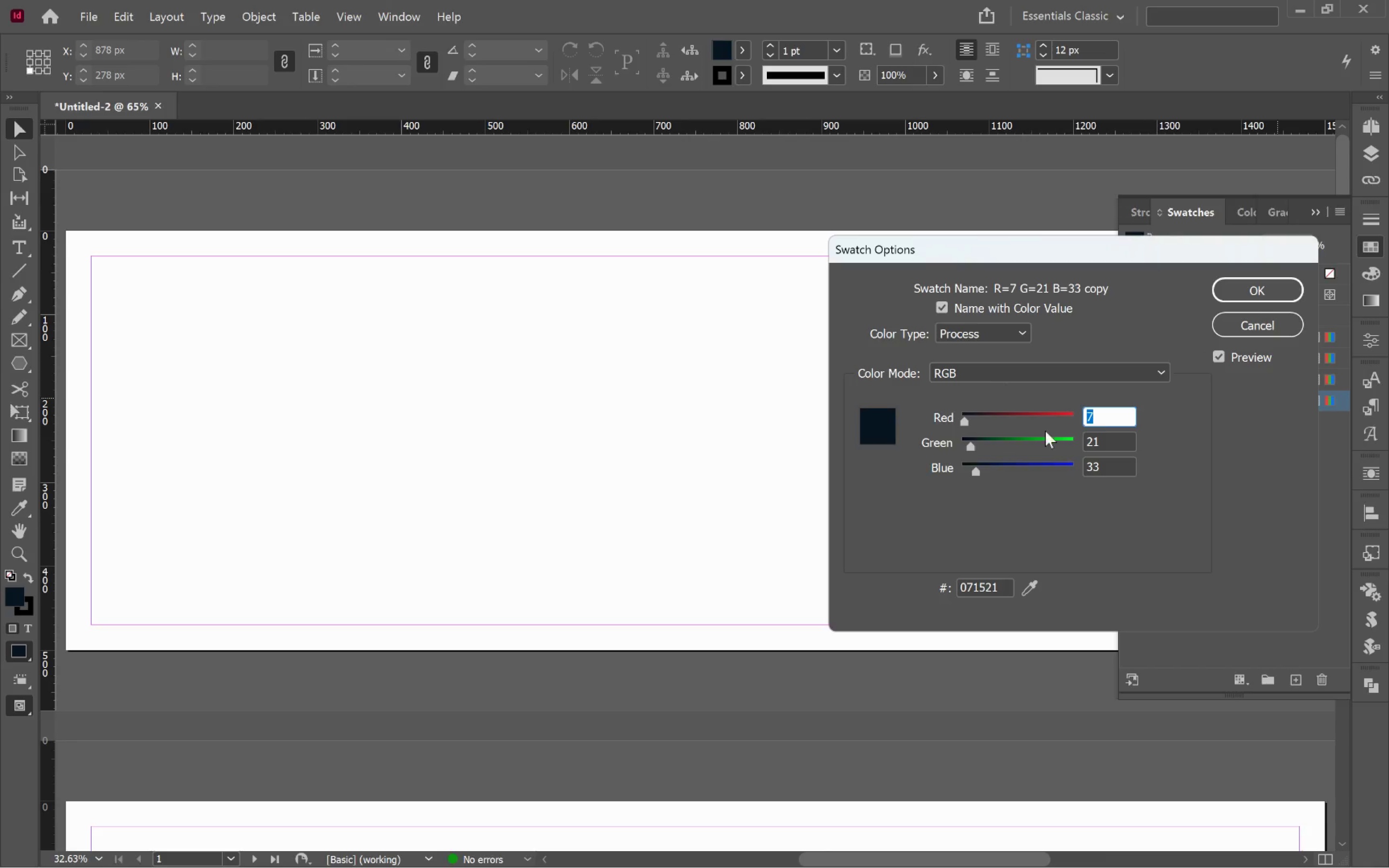 
key(Tab)
 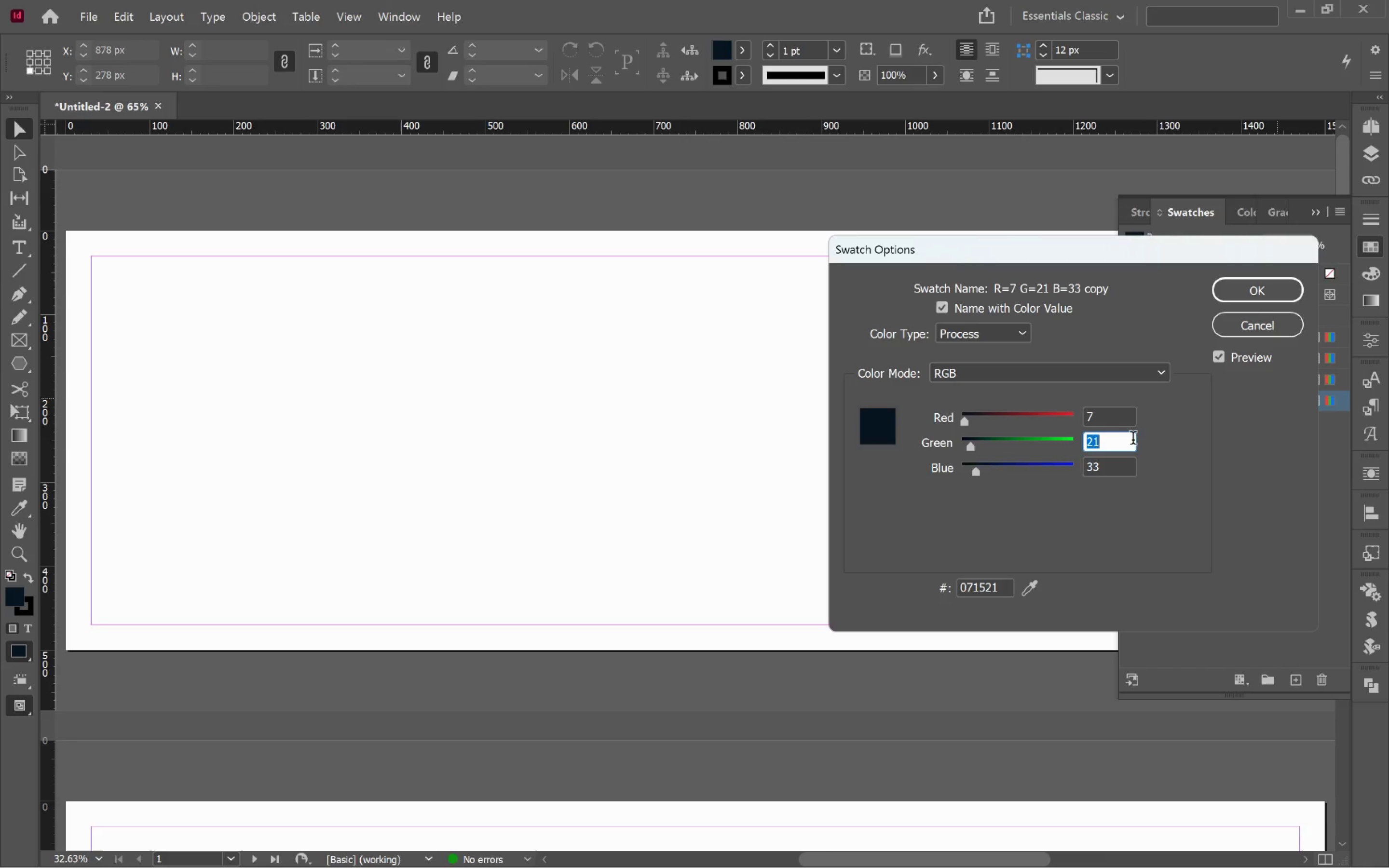 
key(Tab)
 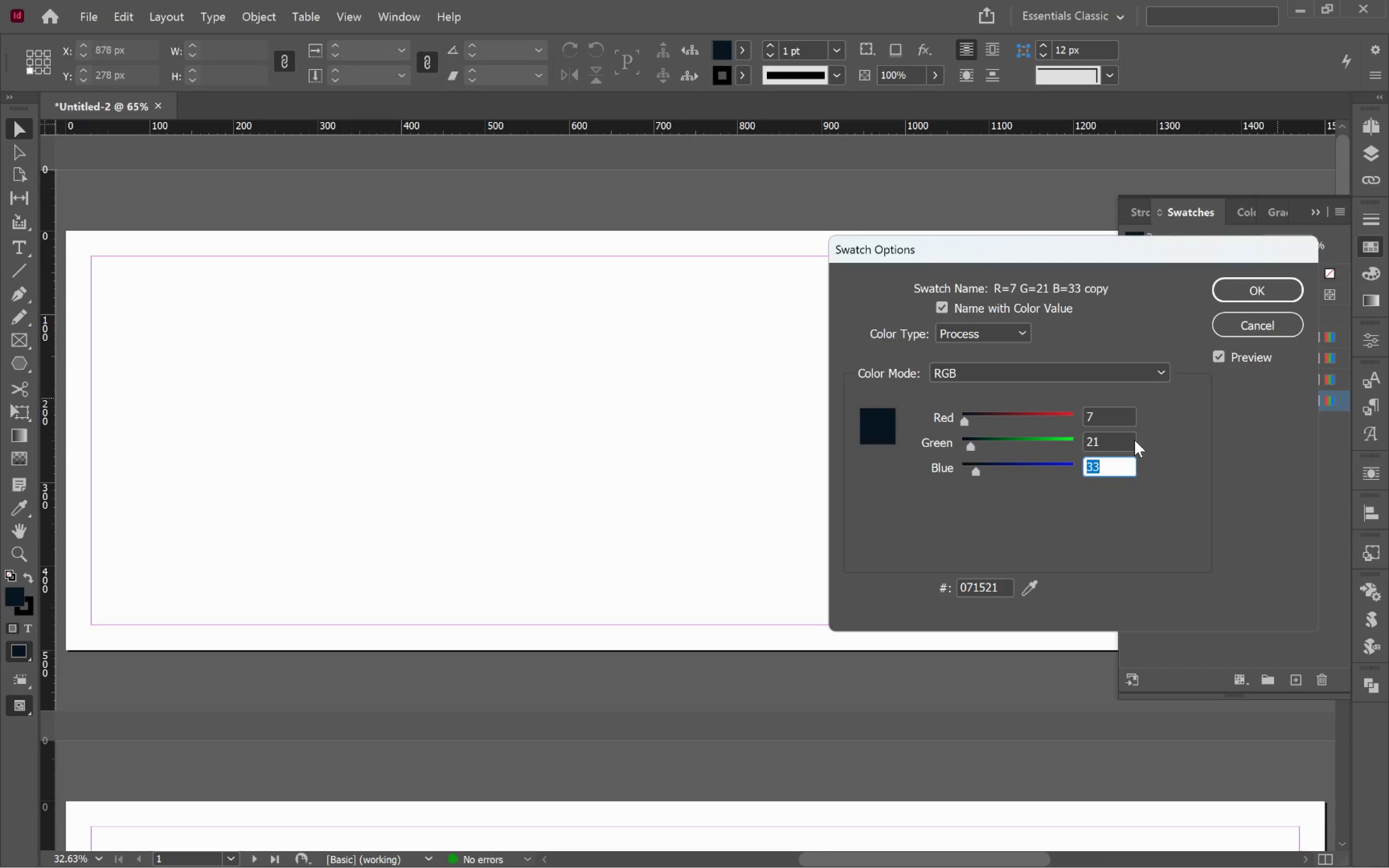 
key(Tab)
 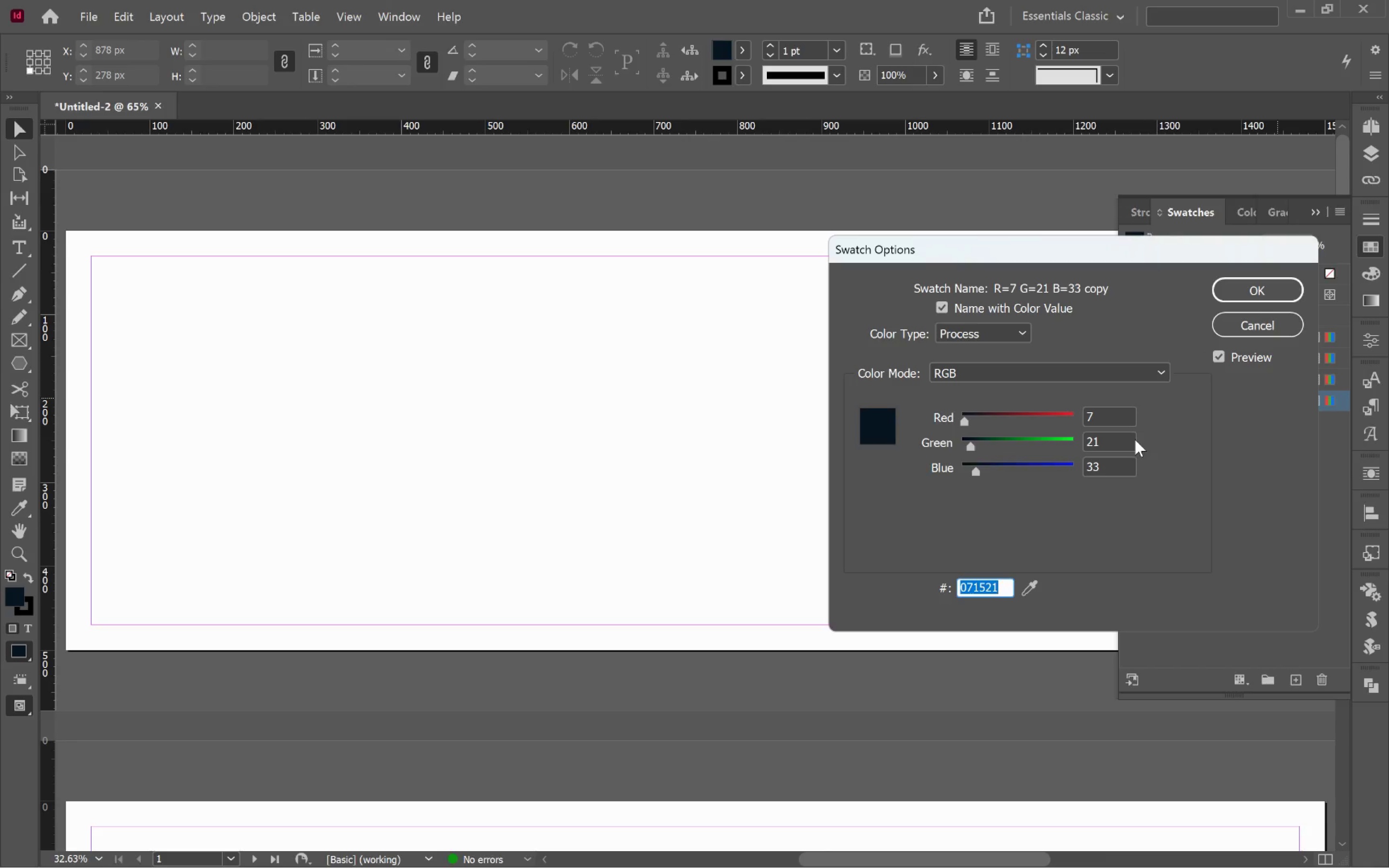 
type(0d0f12)
key(Tab)
 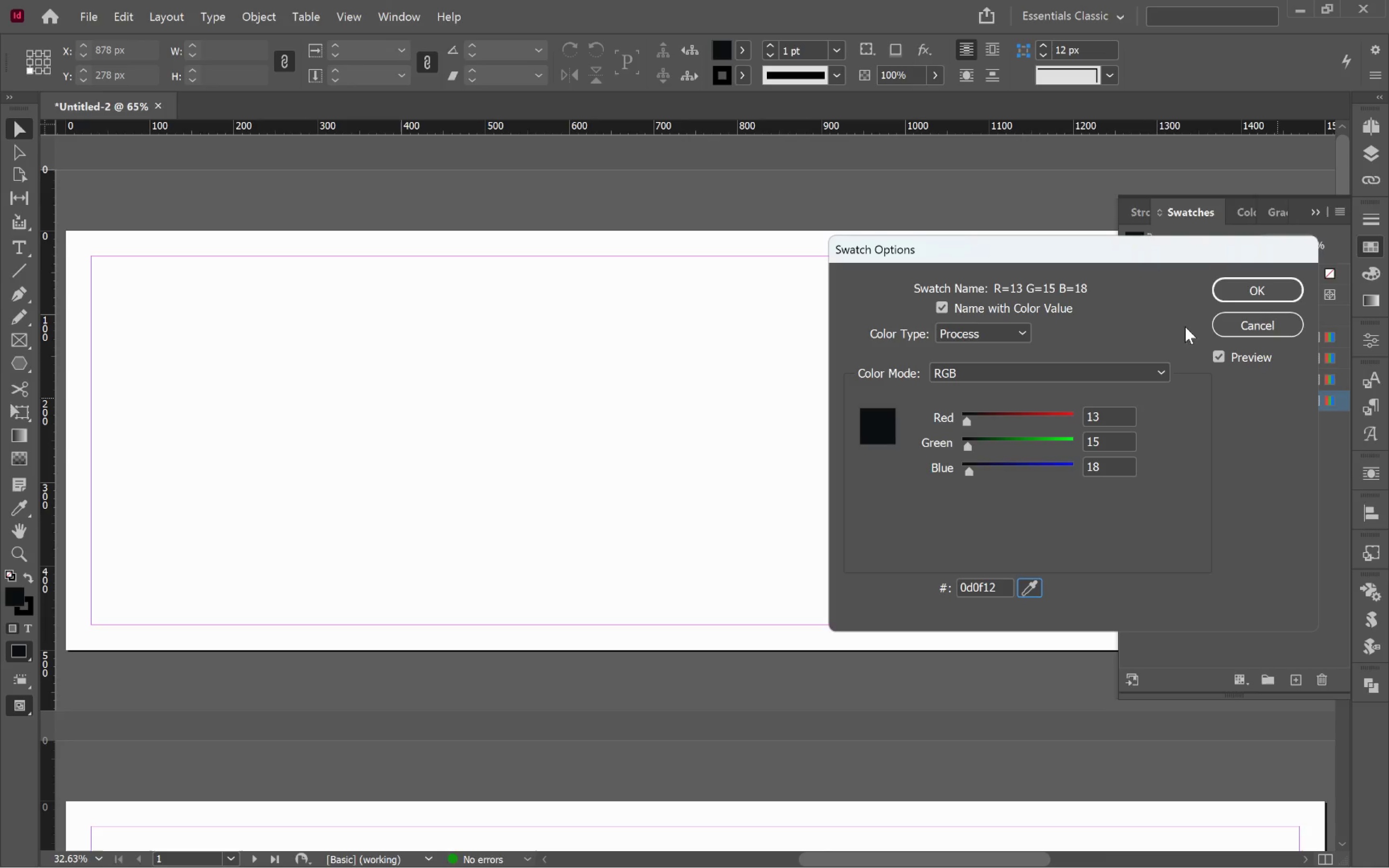 
left_click([1260, 297])
 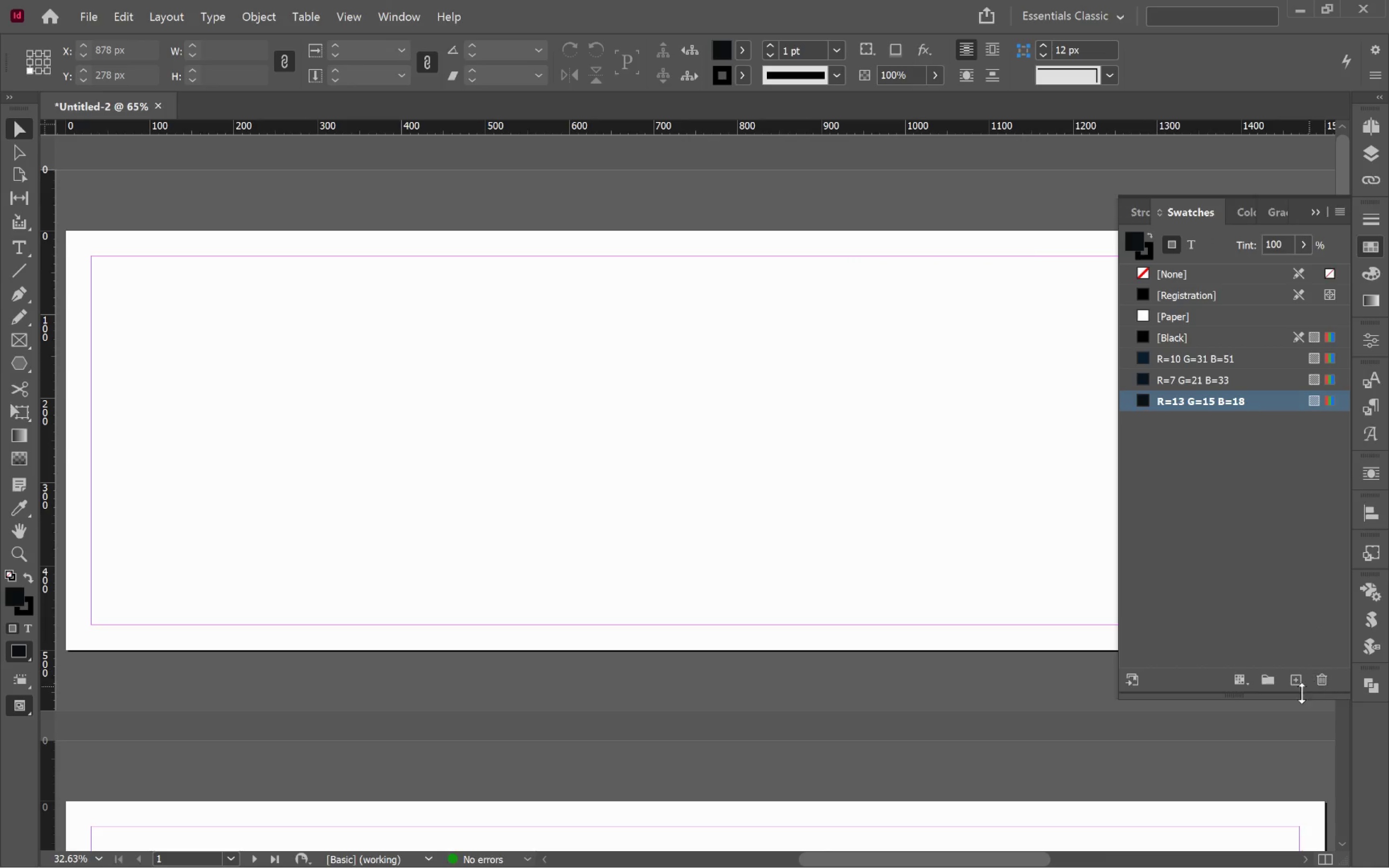 
left_click([1291, 686])
 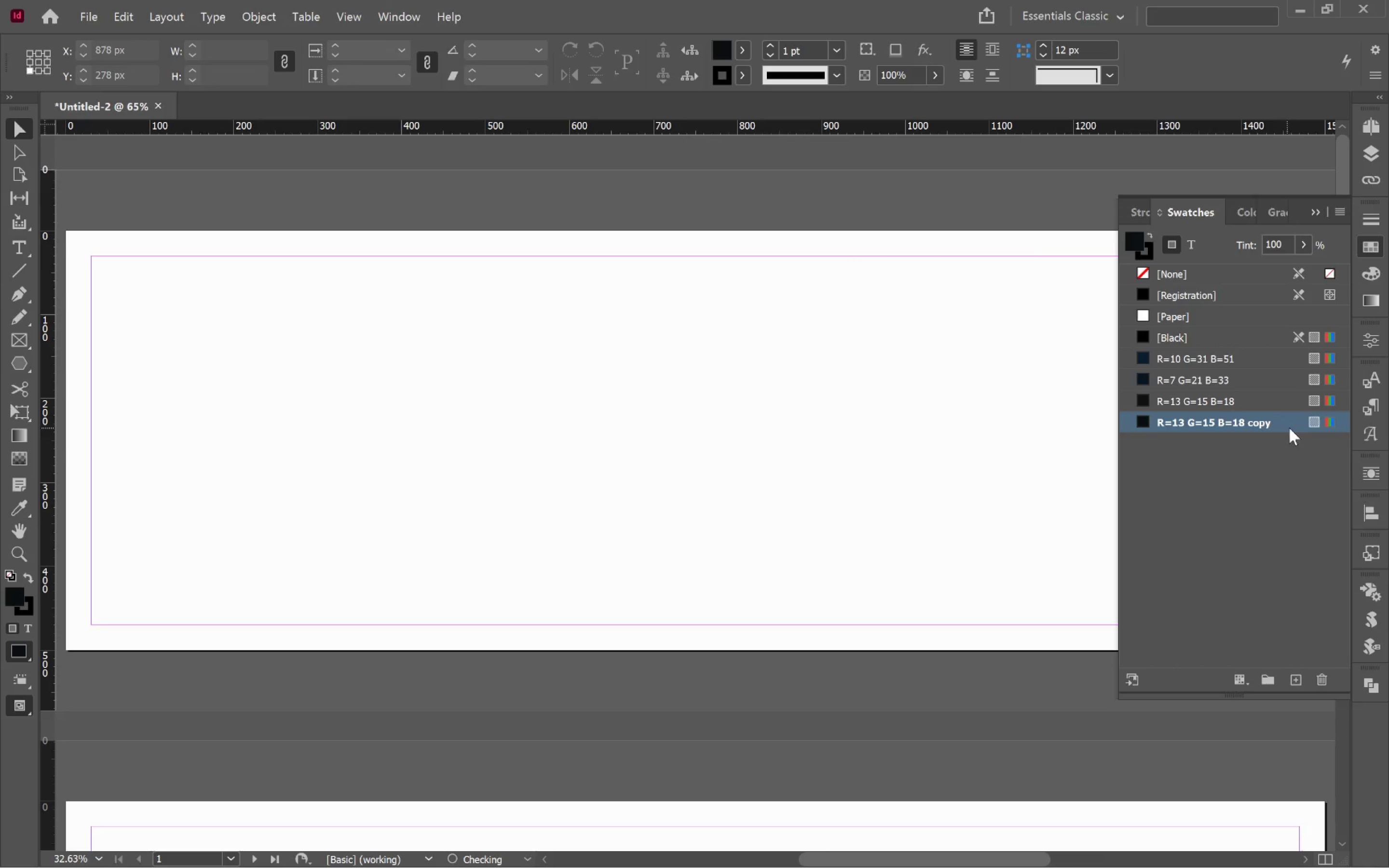 
double_click([1291, 426])
 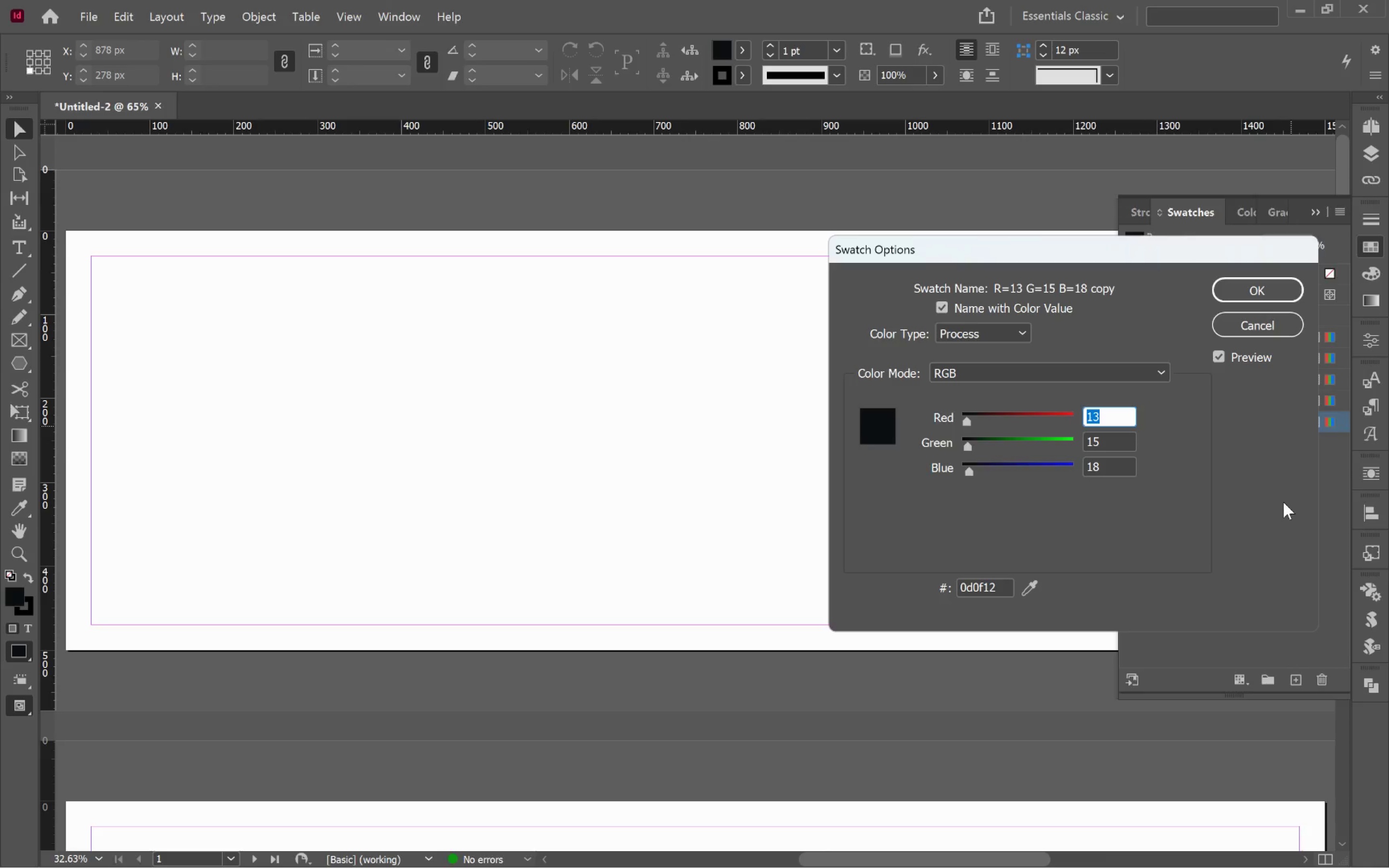 
key(Tab)
key(Tab)
key(Tab)
type(1e90ff)
 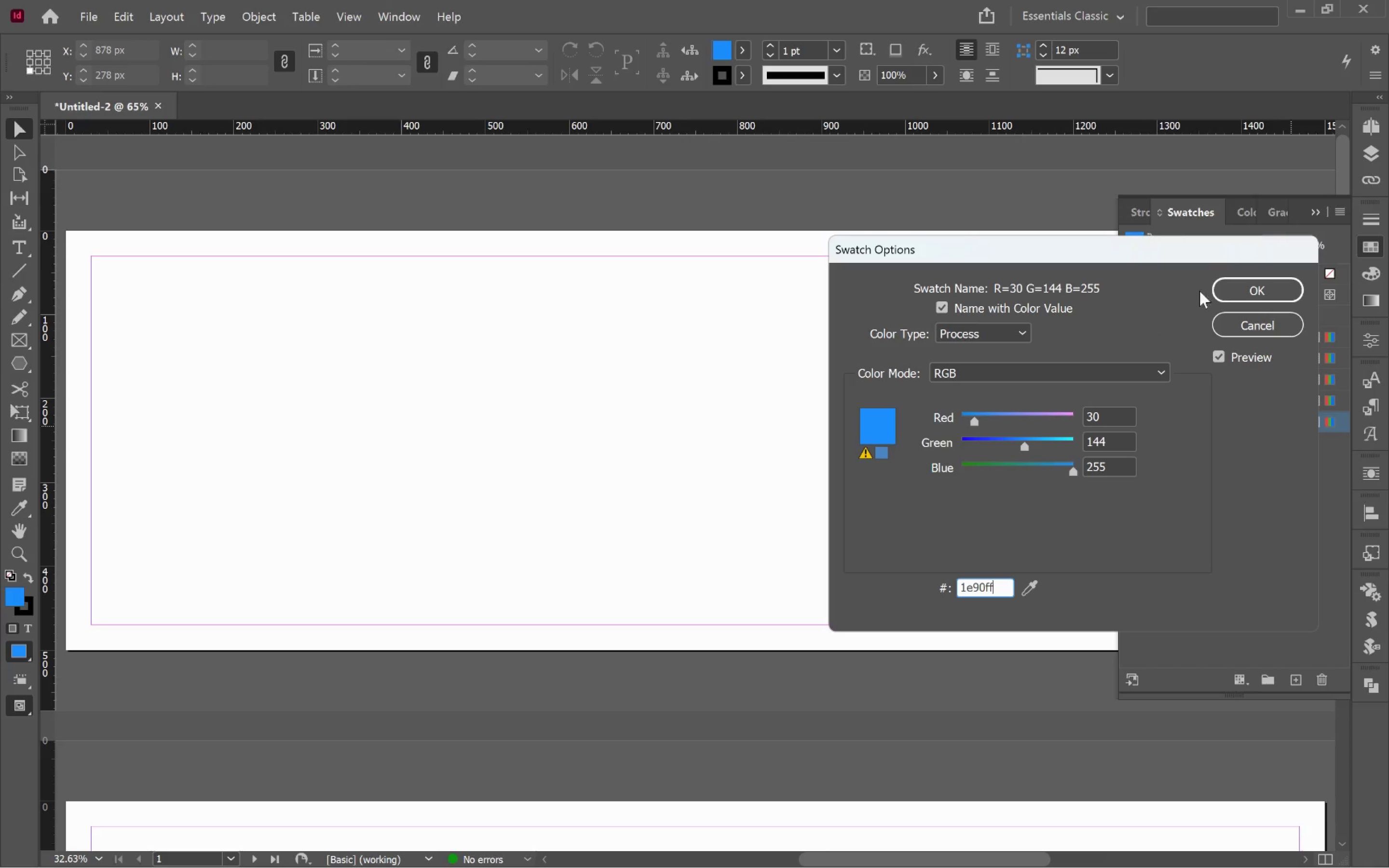 
key(Tab)
 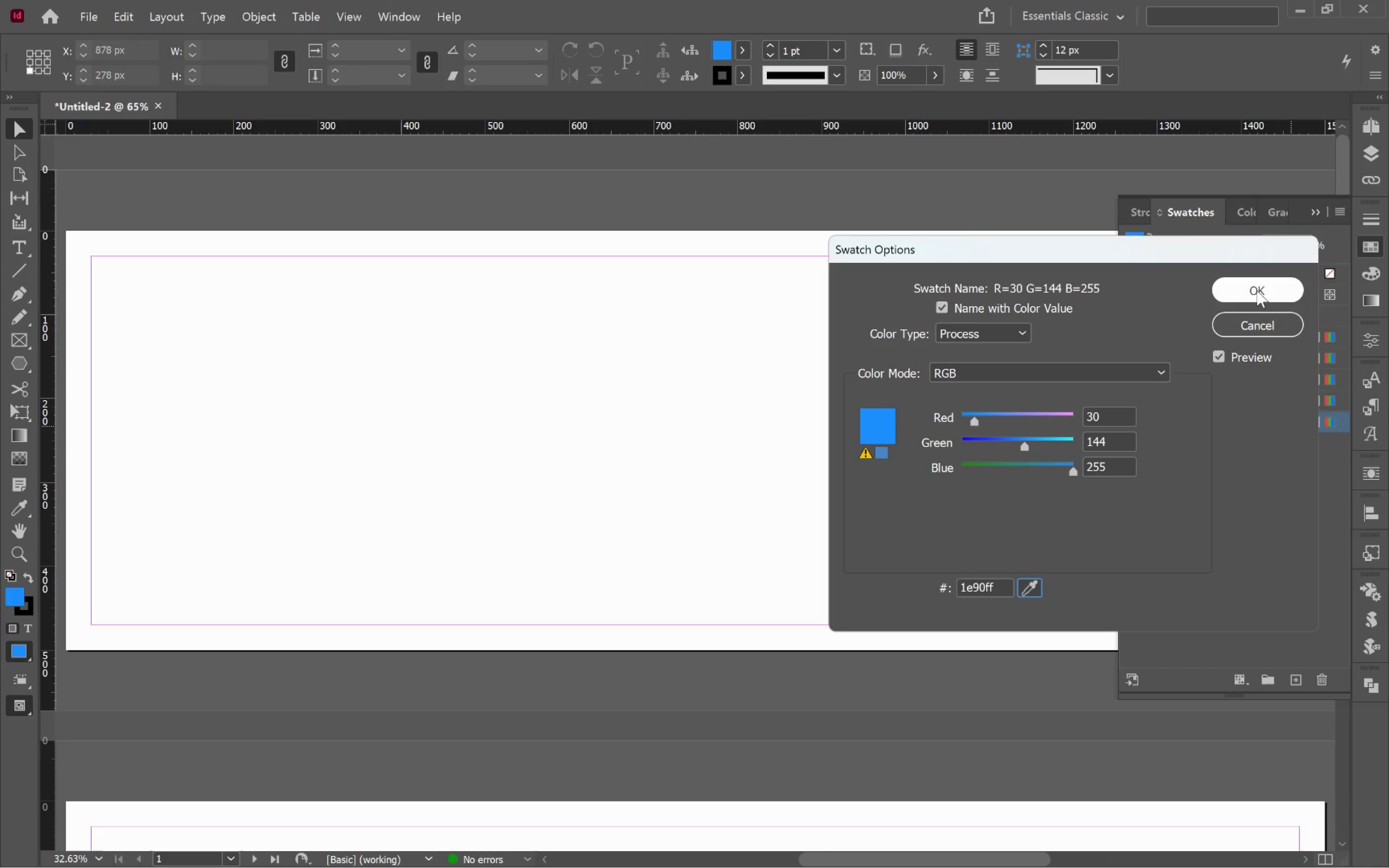 
left_click([1257, 290])
 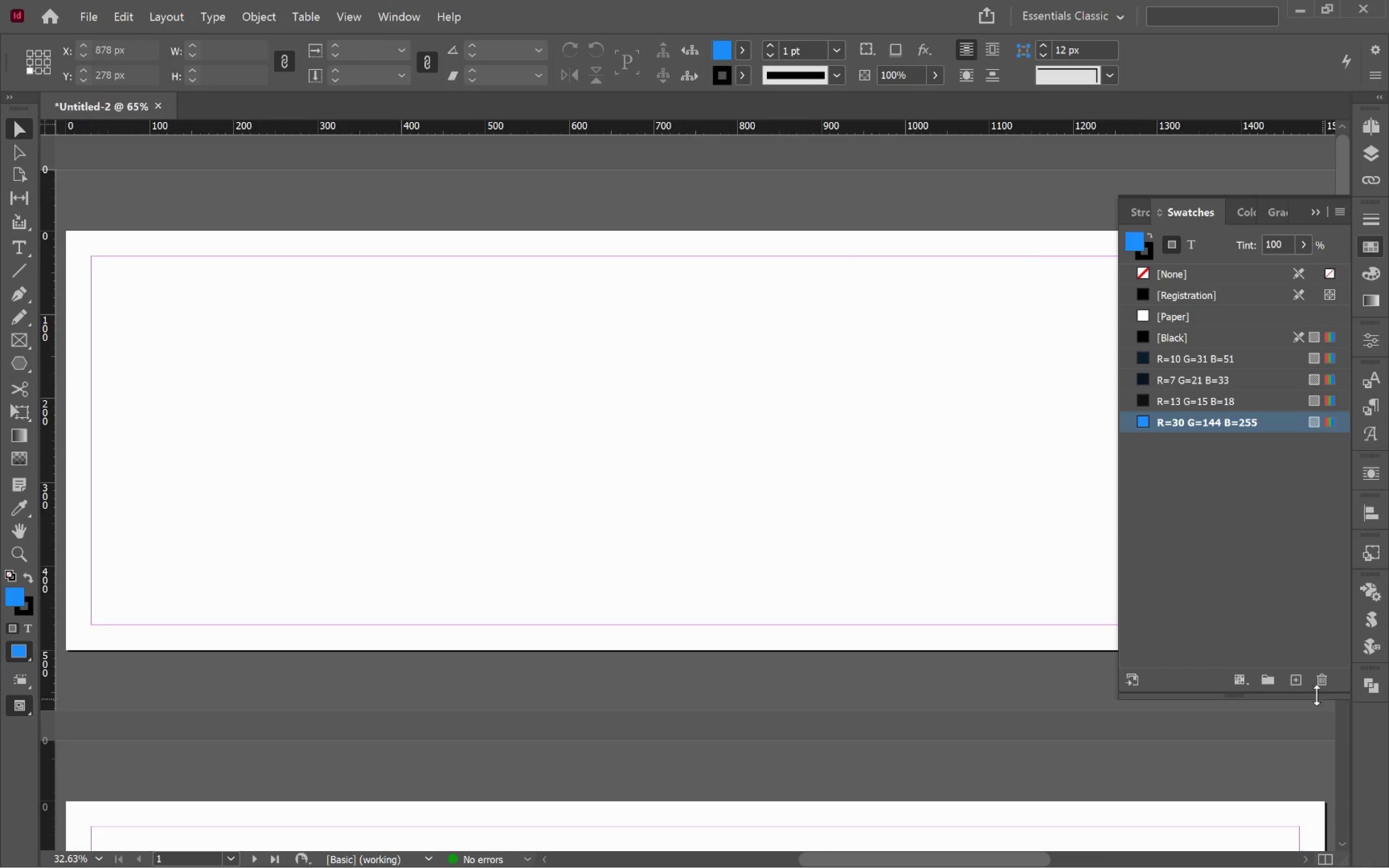 
left_click([1294, 679])
 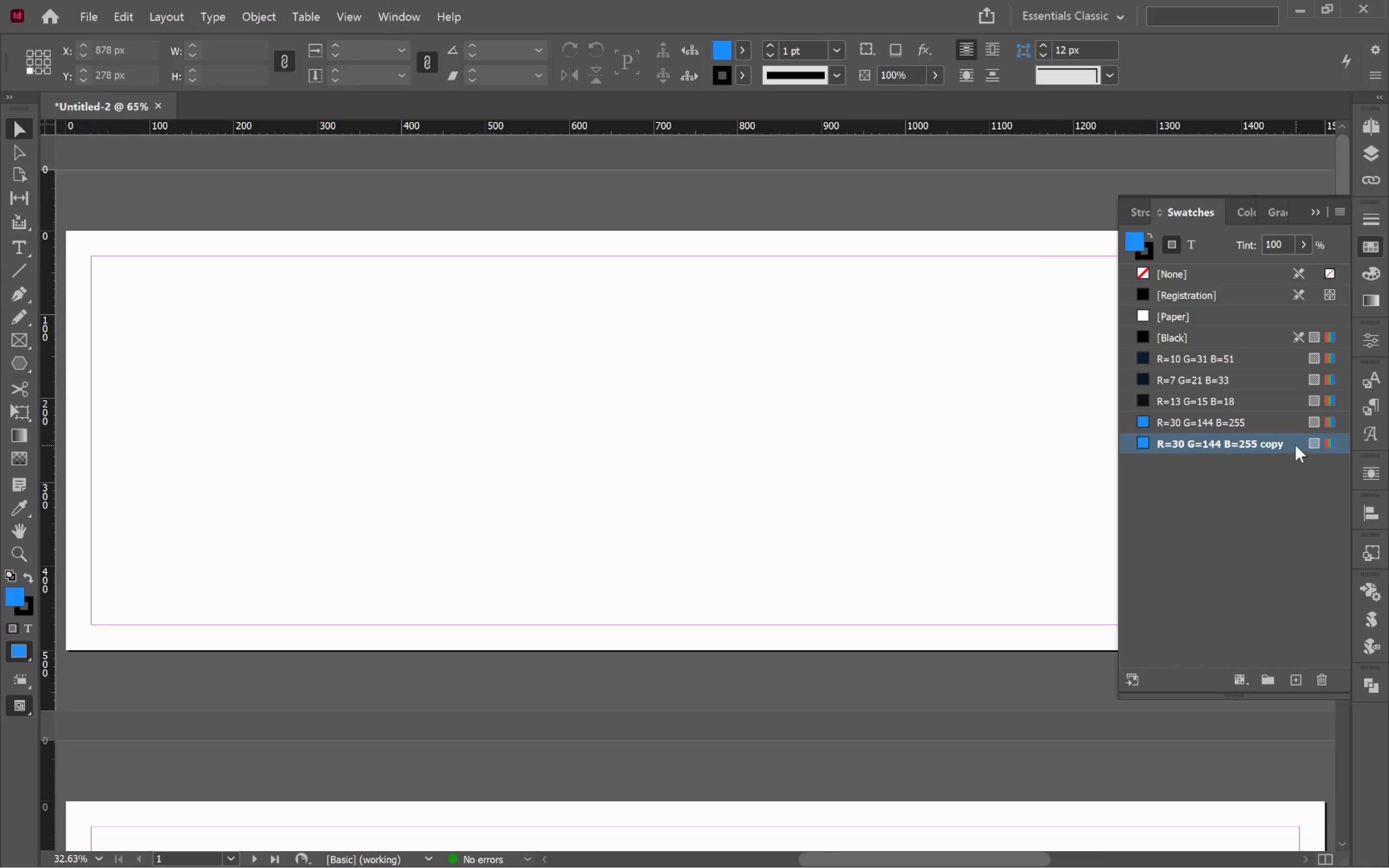 
double_click([1295, 444])
 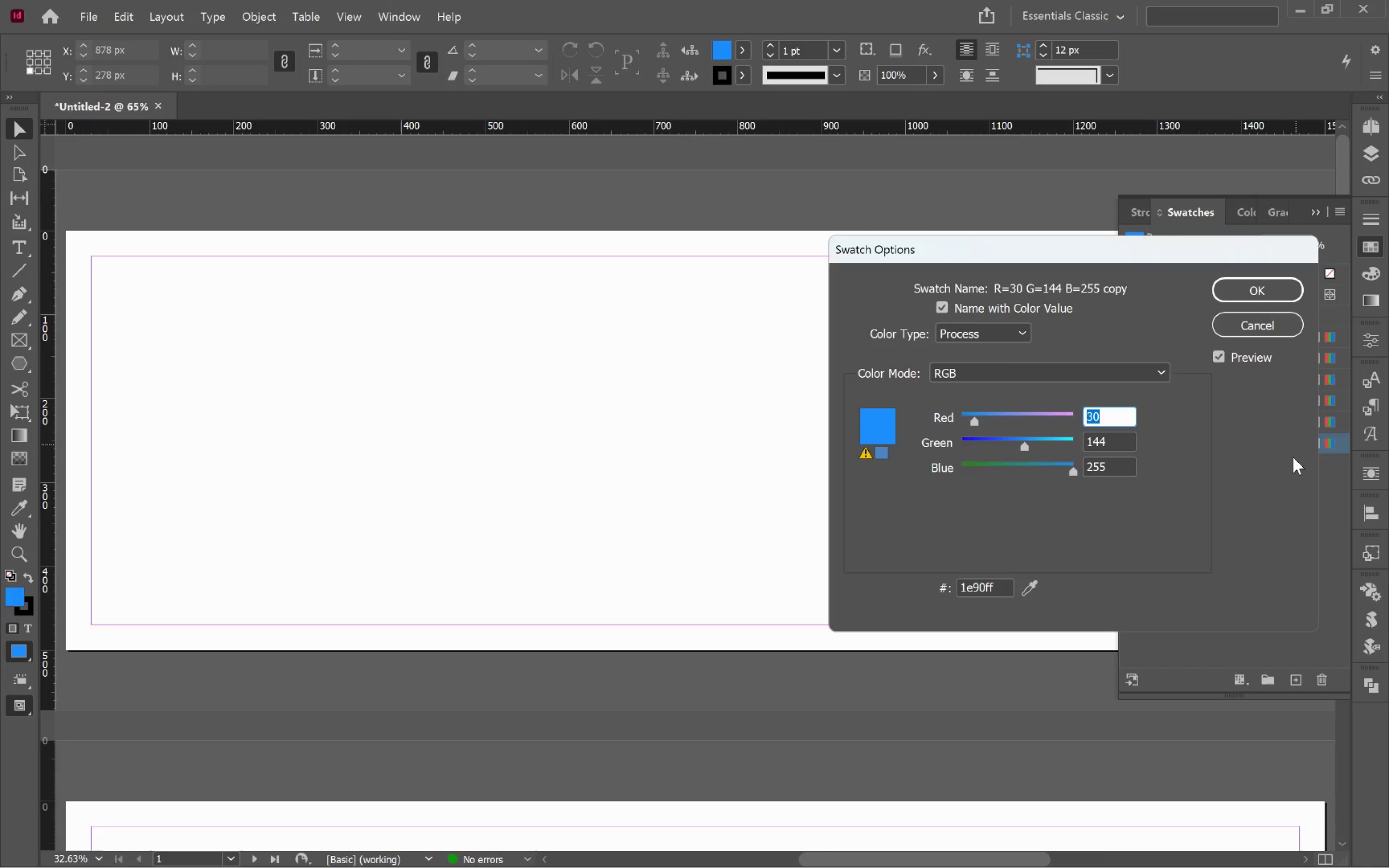 
wait(7.09)
 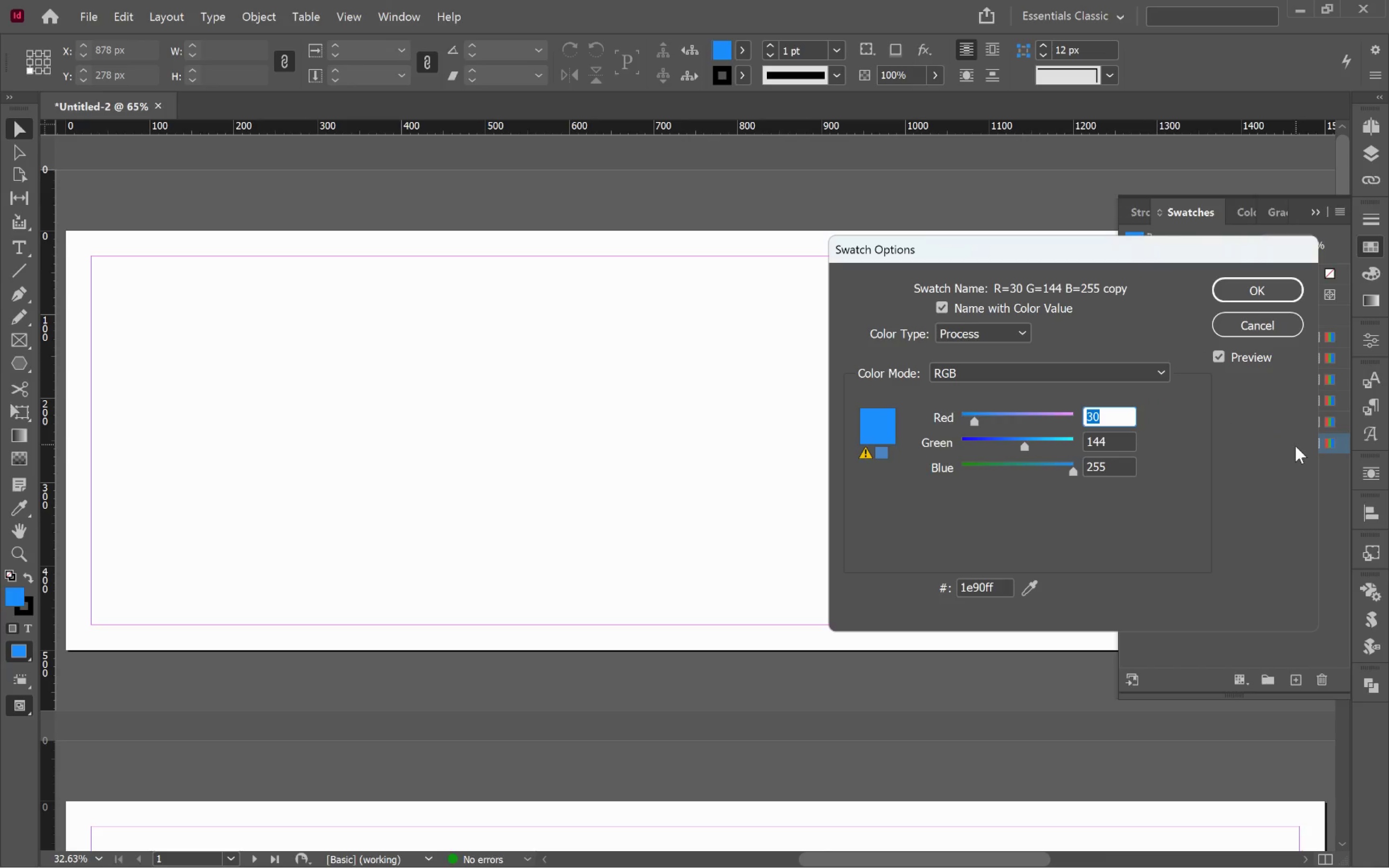 
type(3fa9f5)
 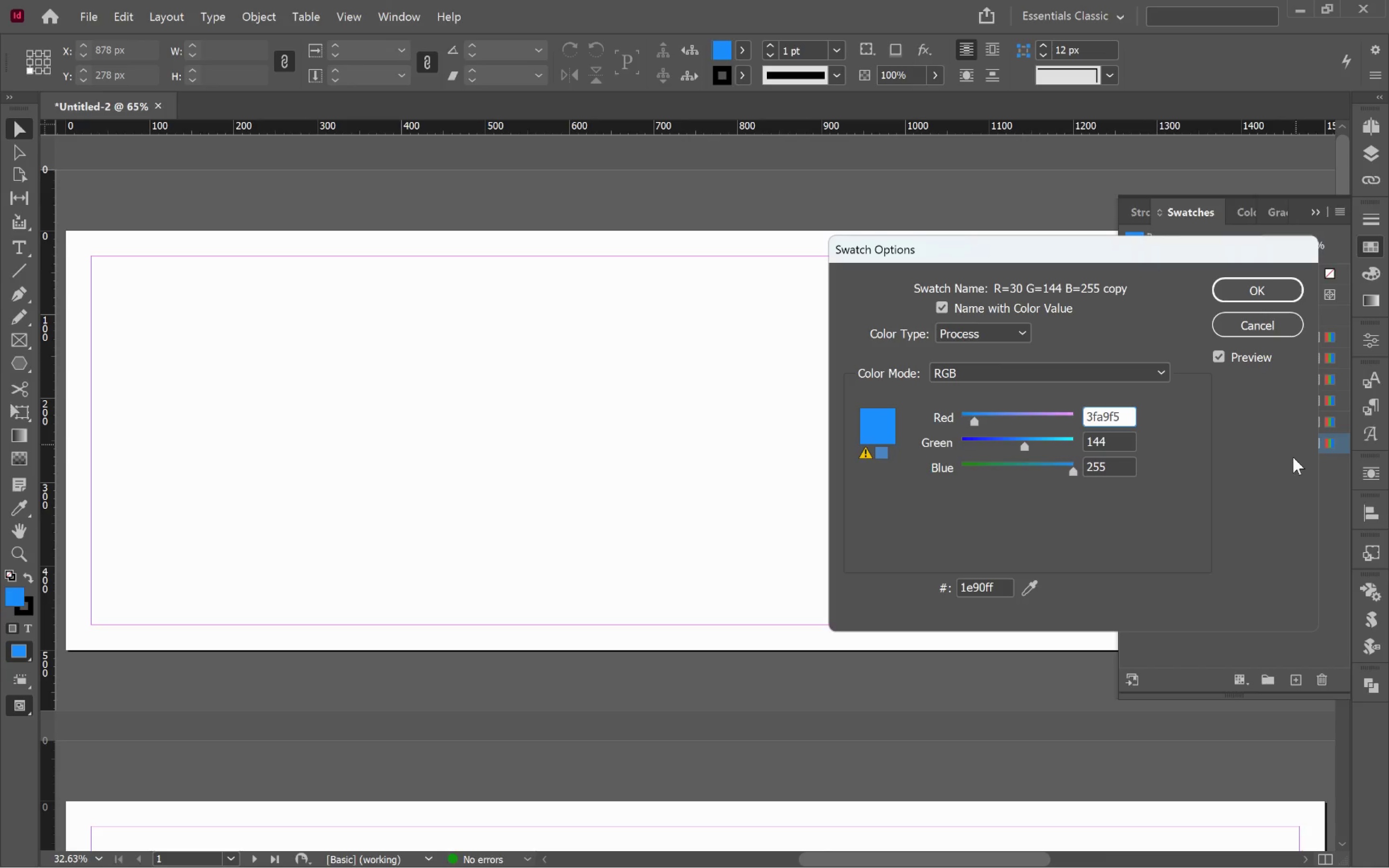 
key(Control+A)
 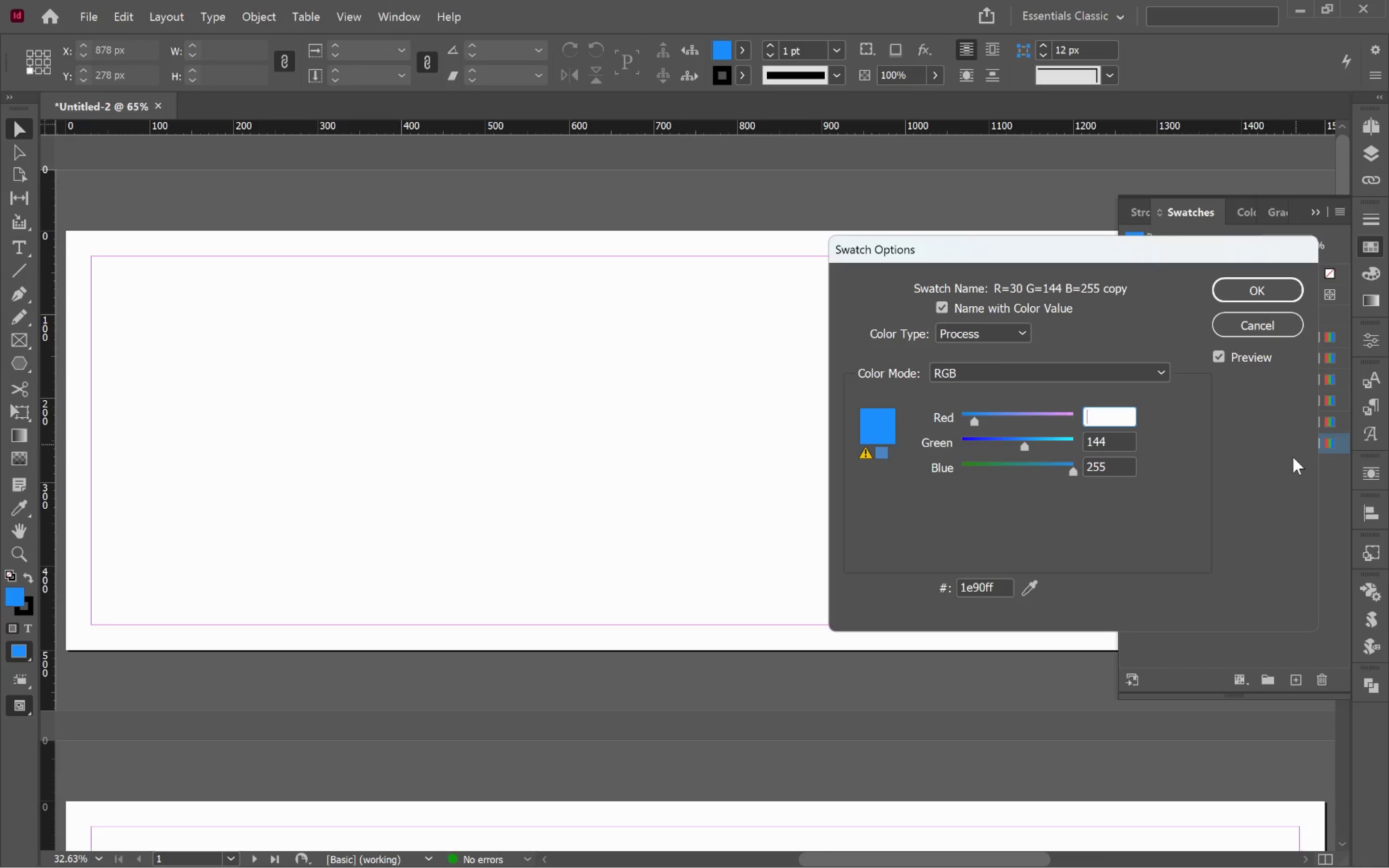 
key(Control+X)
 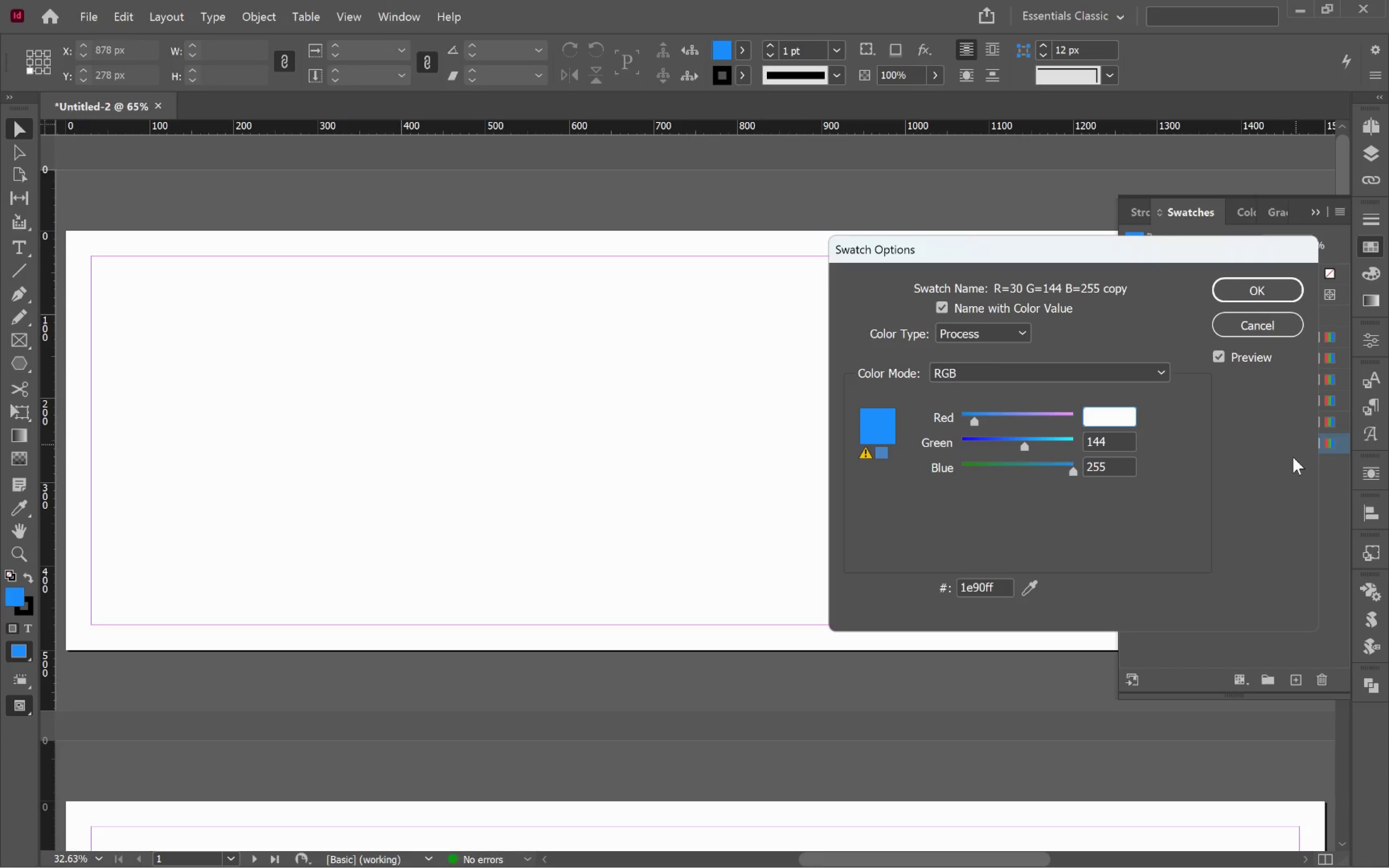 
key(Tab)
 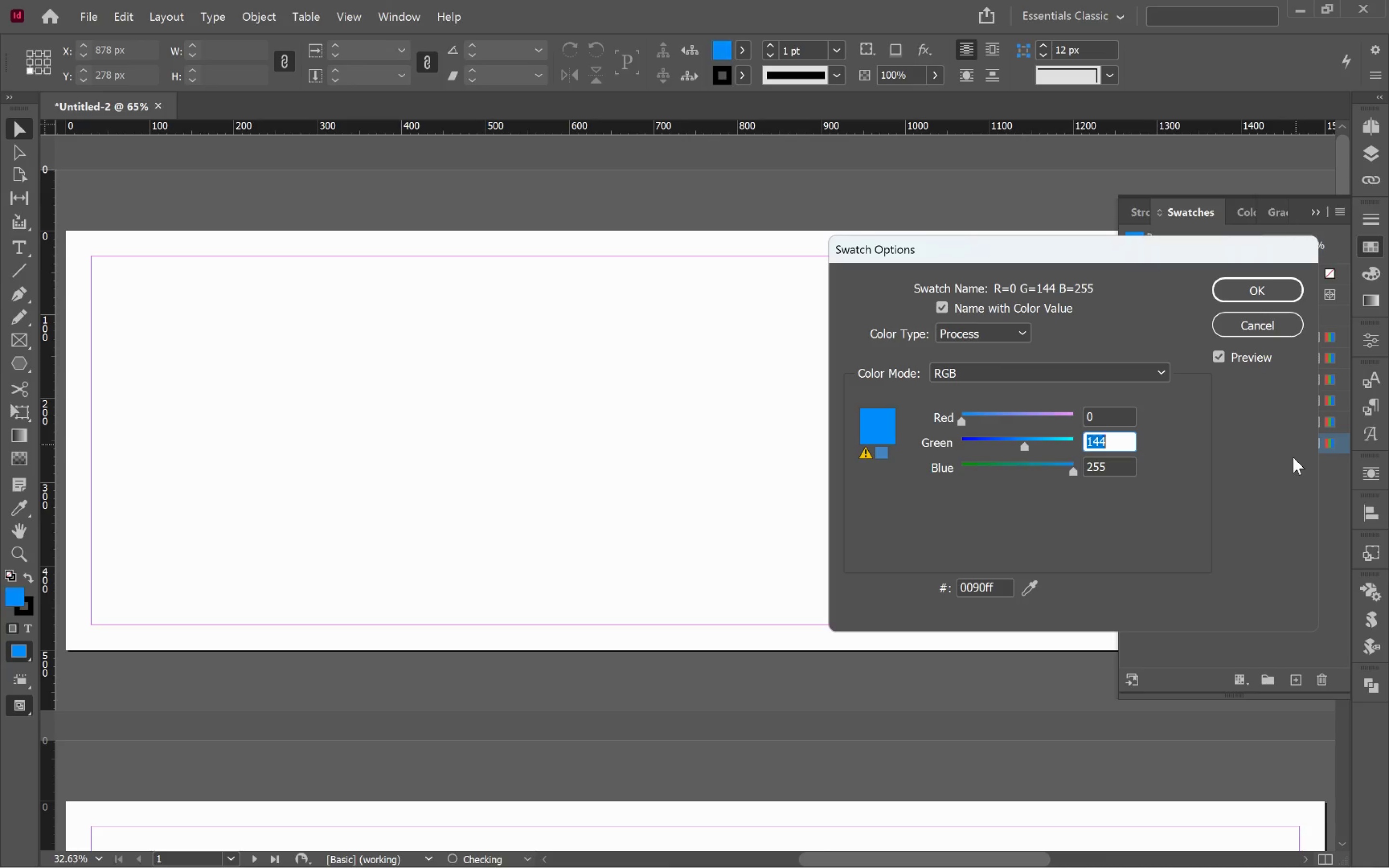 
key(Tab)
 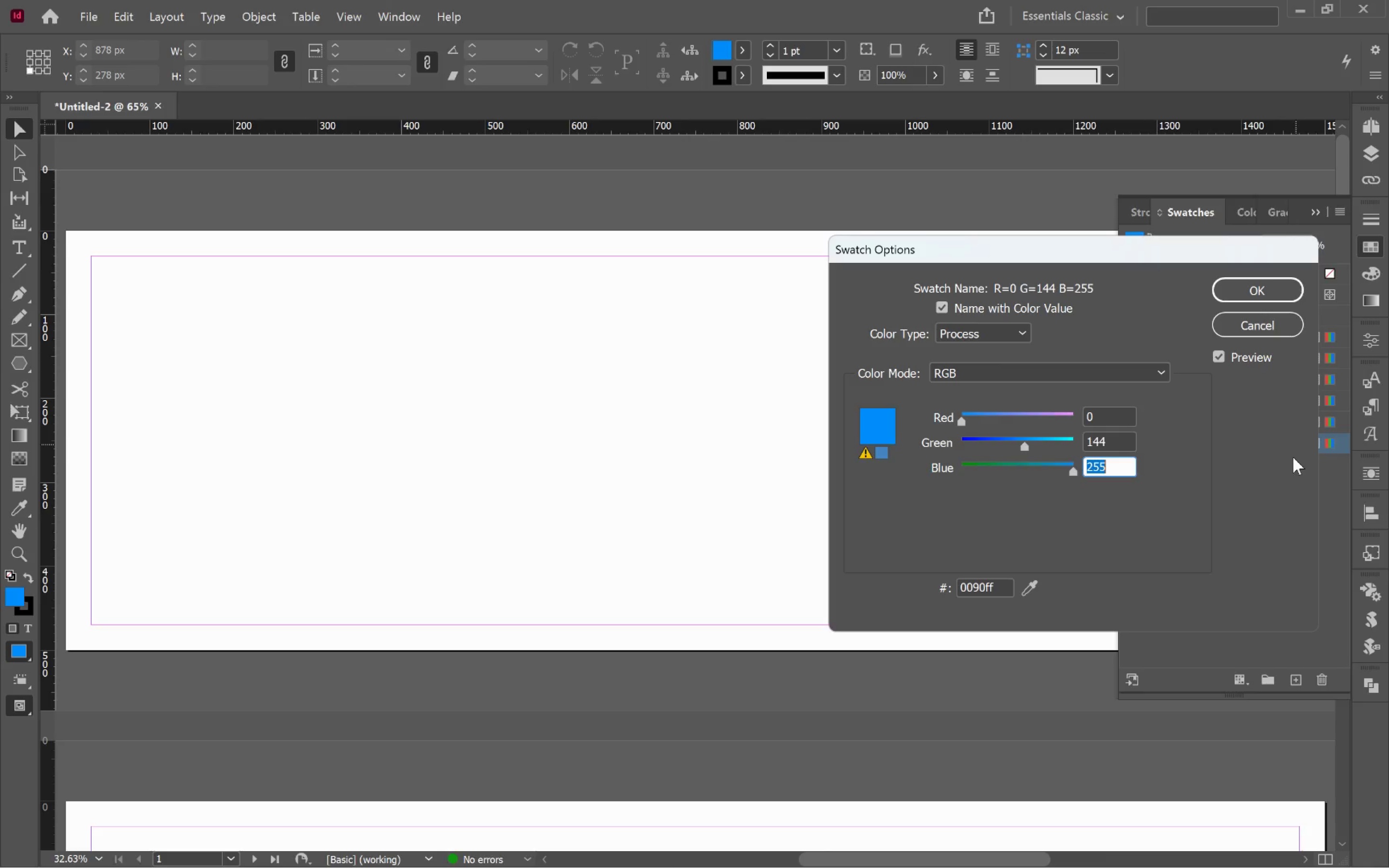 
key(Tab)
 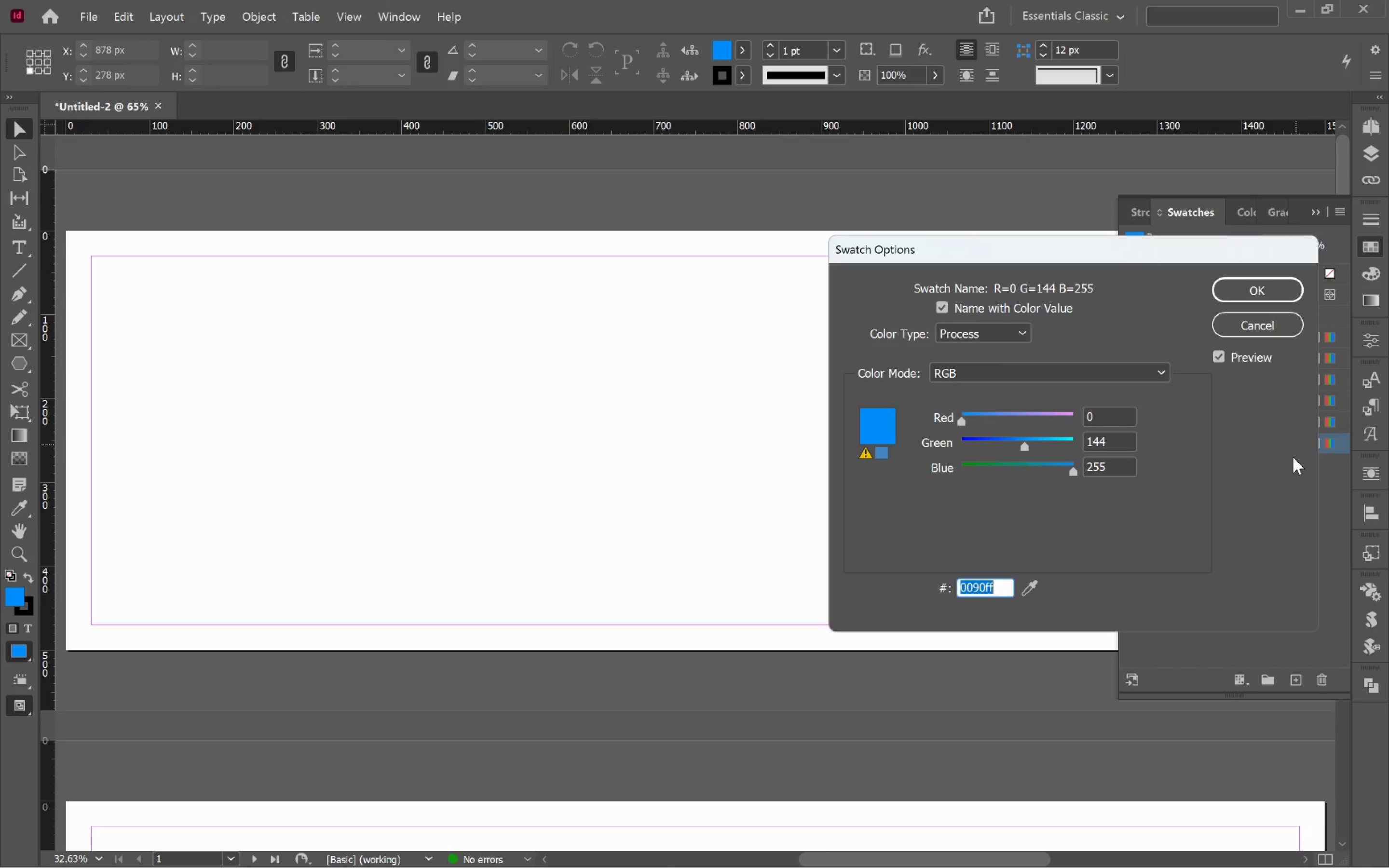 
key(Control+V)
 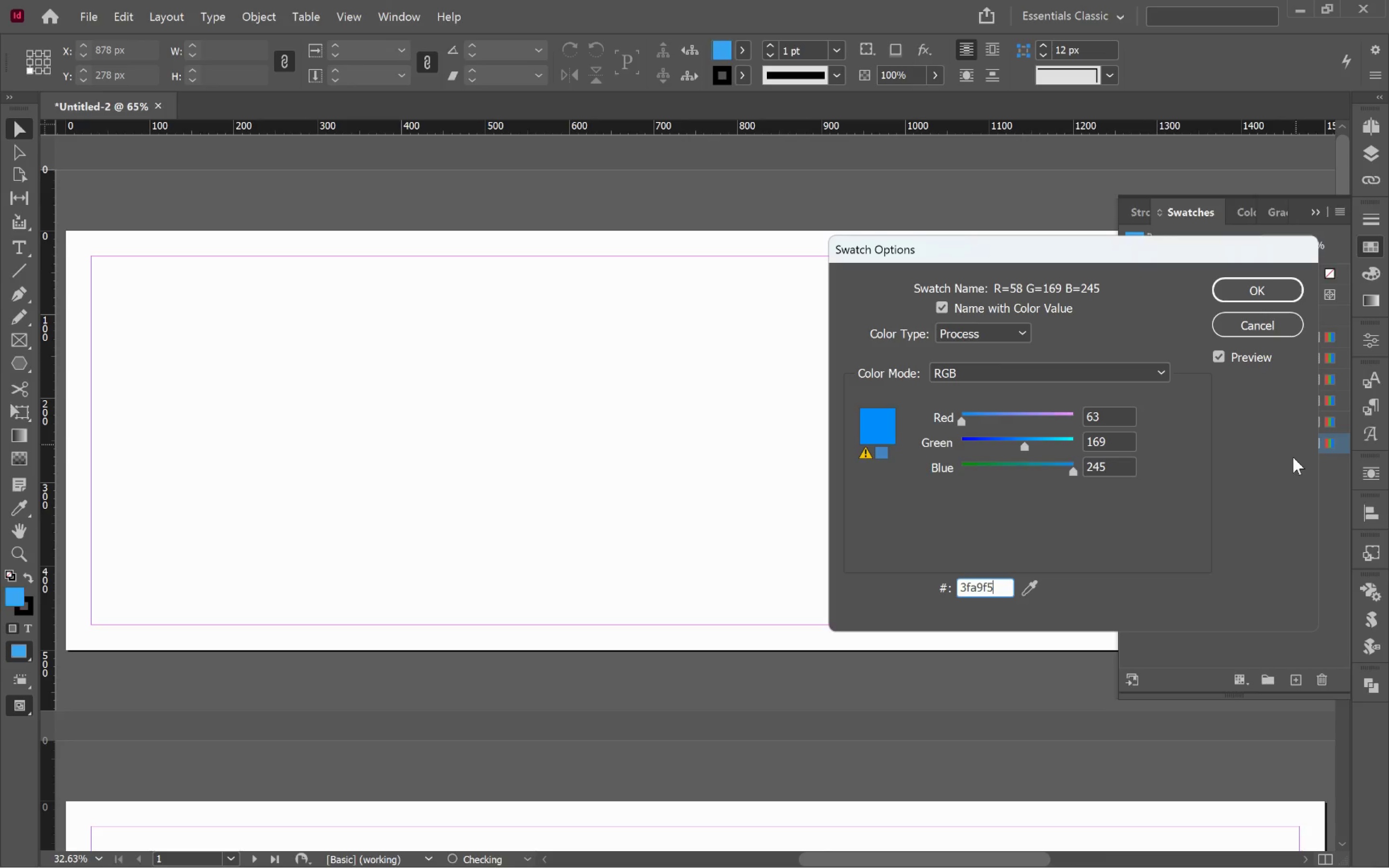 
key(Tab)
 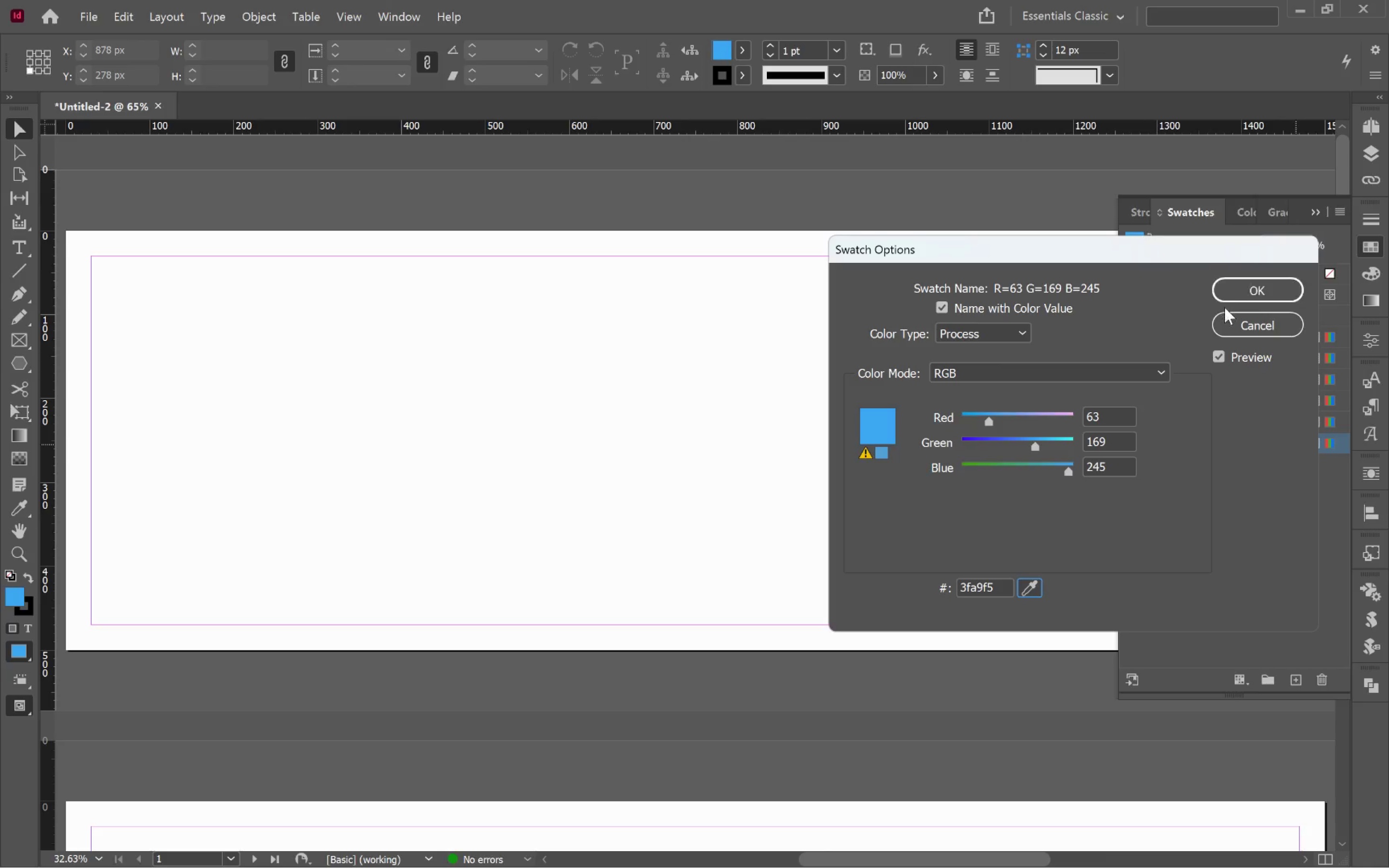 
left_click([1253, 292])
 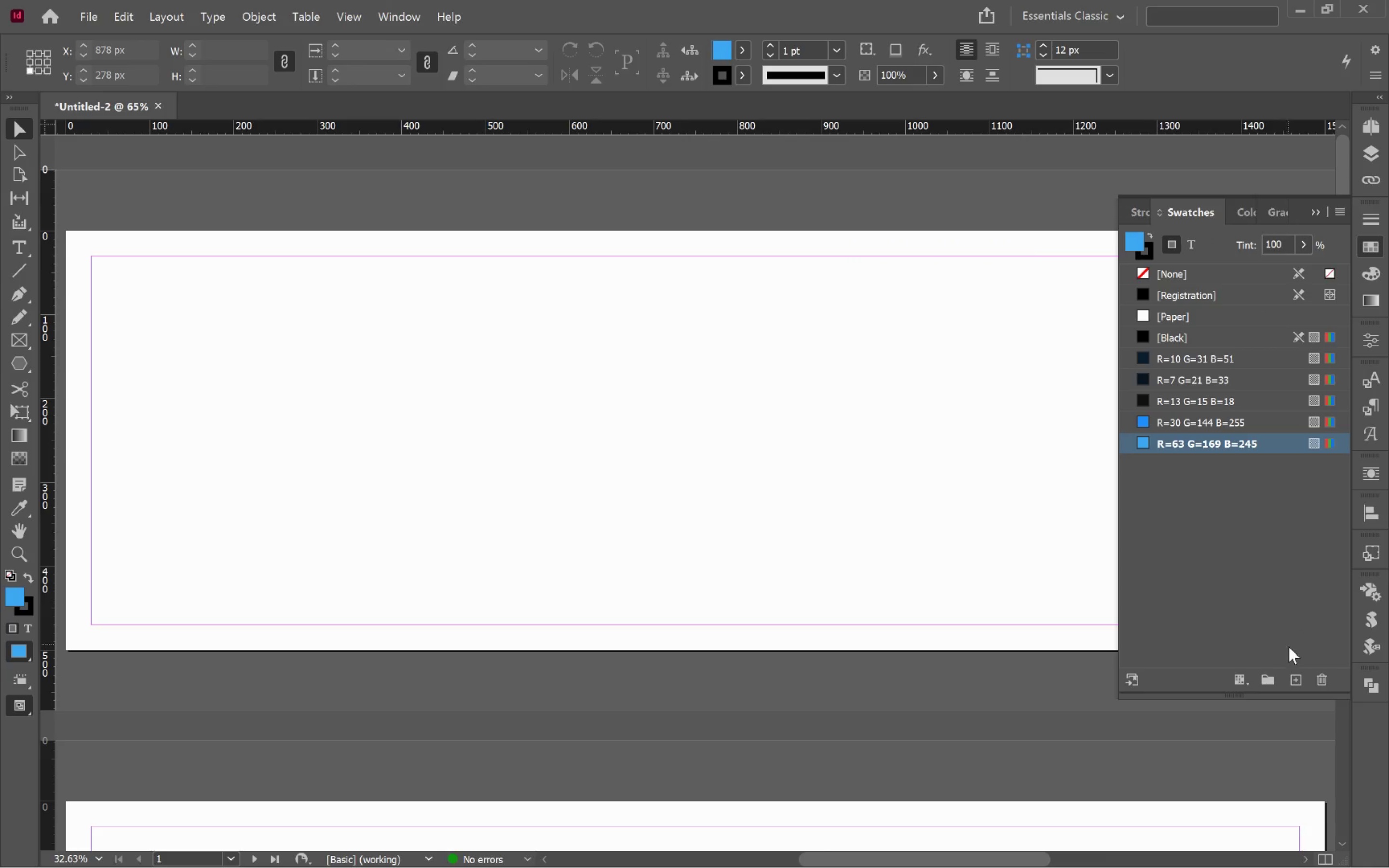 
left_click([1304, 680])
 